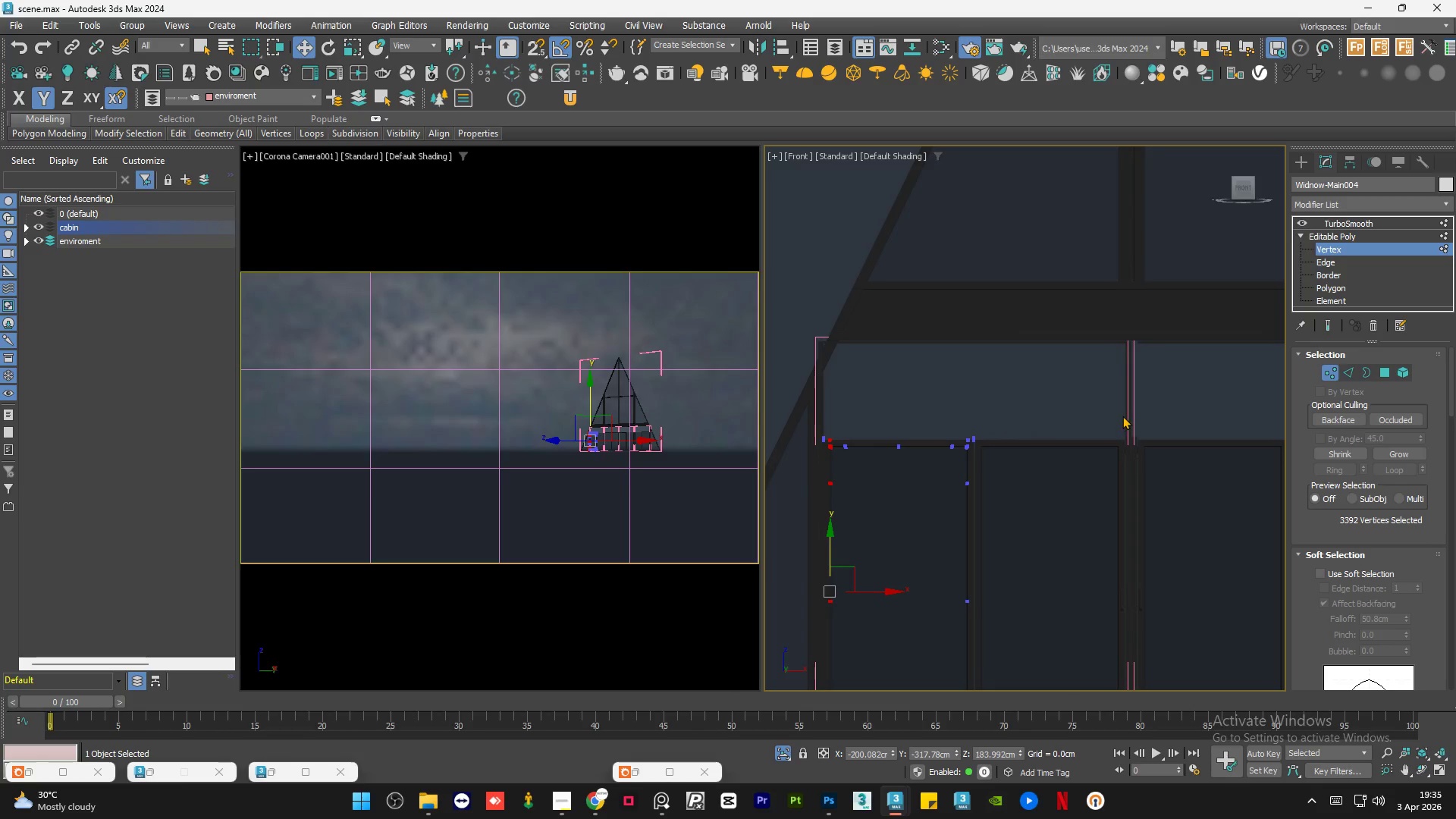 
scroll: coordinate [933, 470], scroll_direction: none, amount: 0.0
 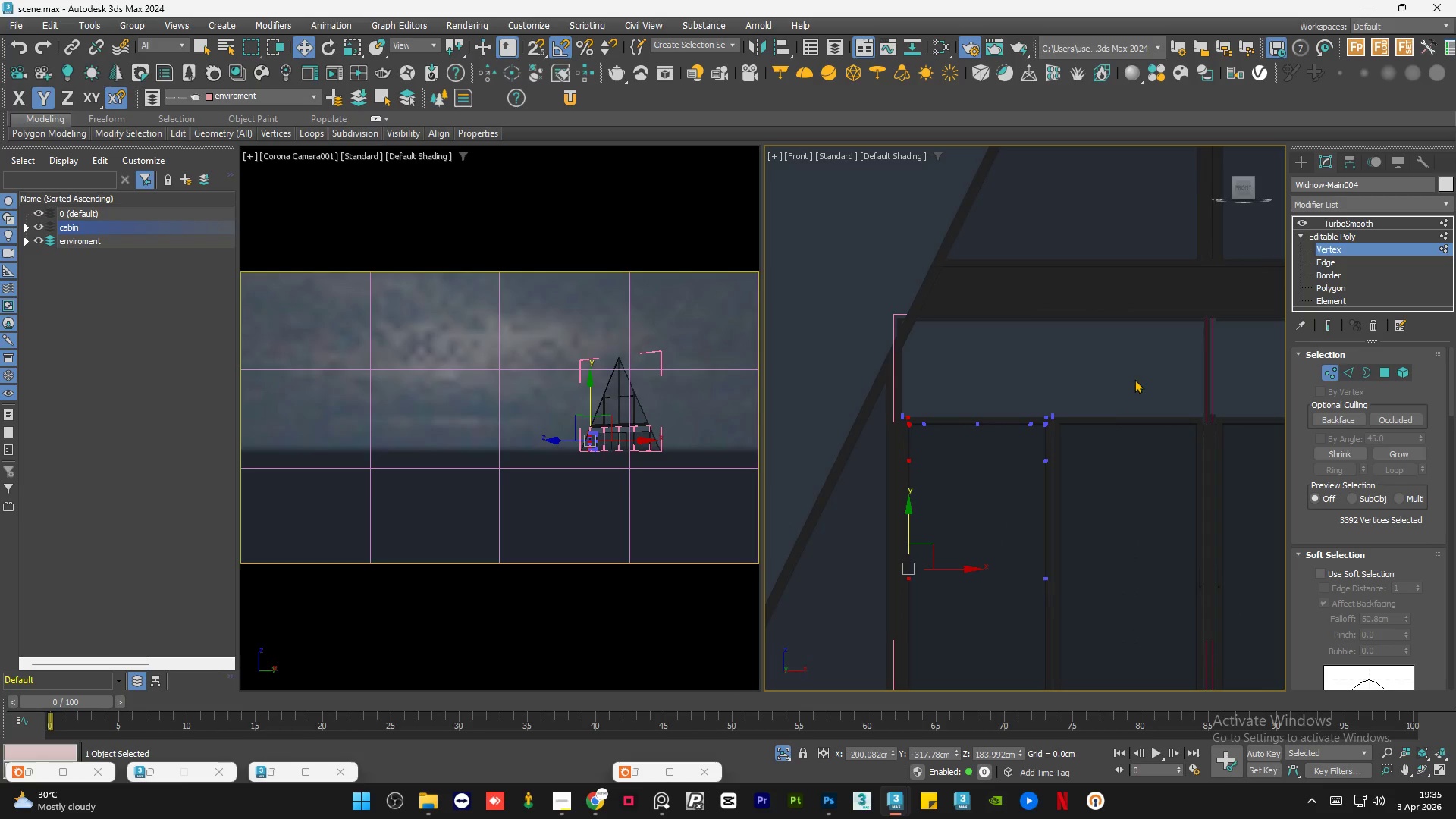 
left_click_drag(start_coordinate=[1134, 379], to_coordinate=[871, 525])
 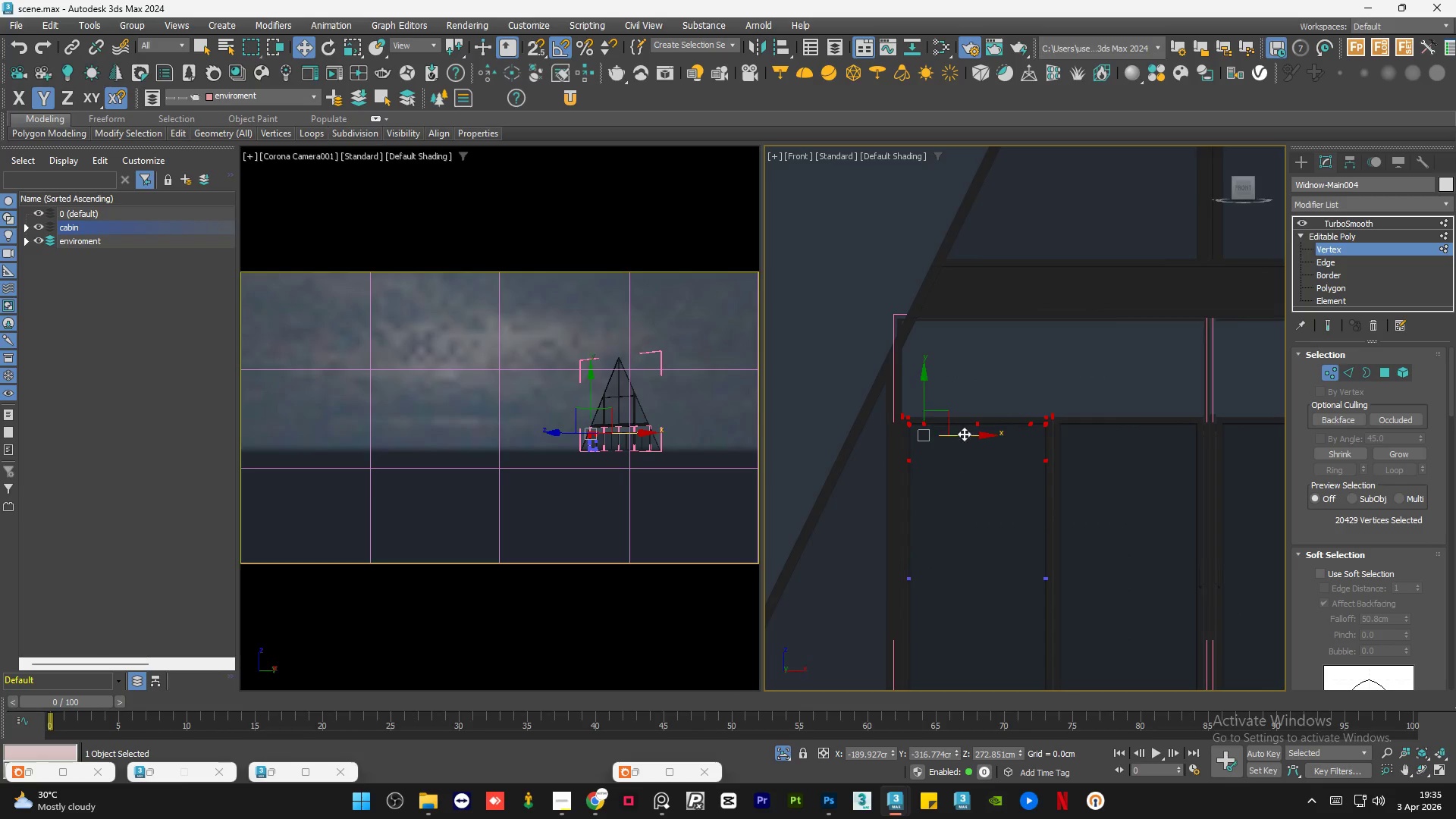 
scroll: coordinate [932, 414], scroll_direction: up, amount: 2.0
 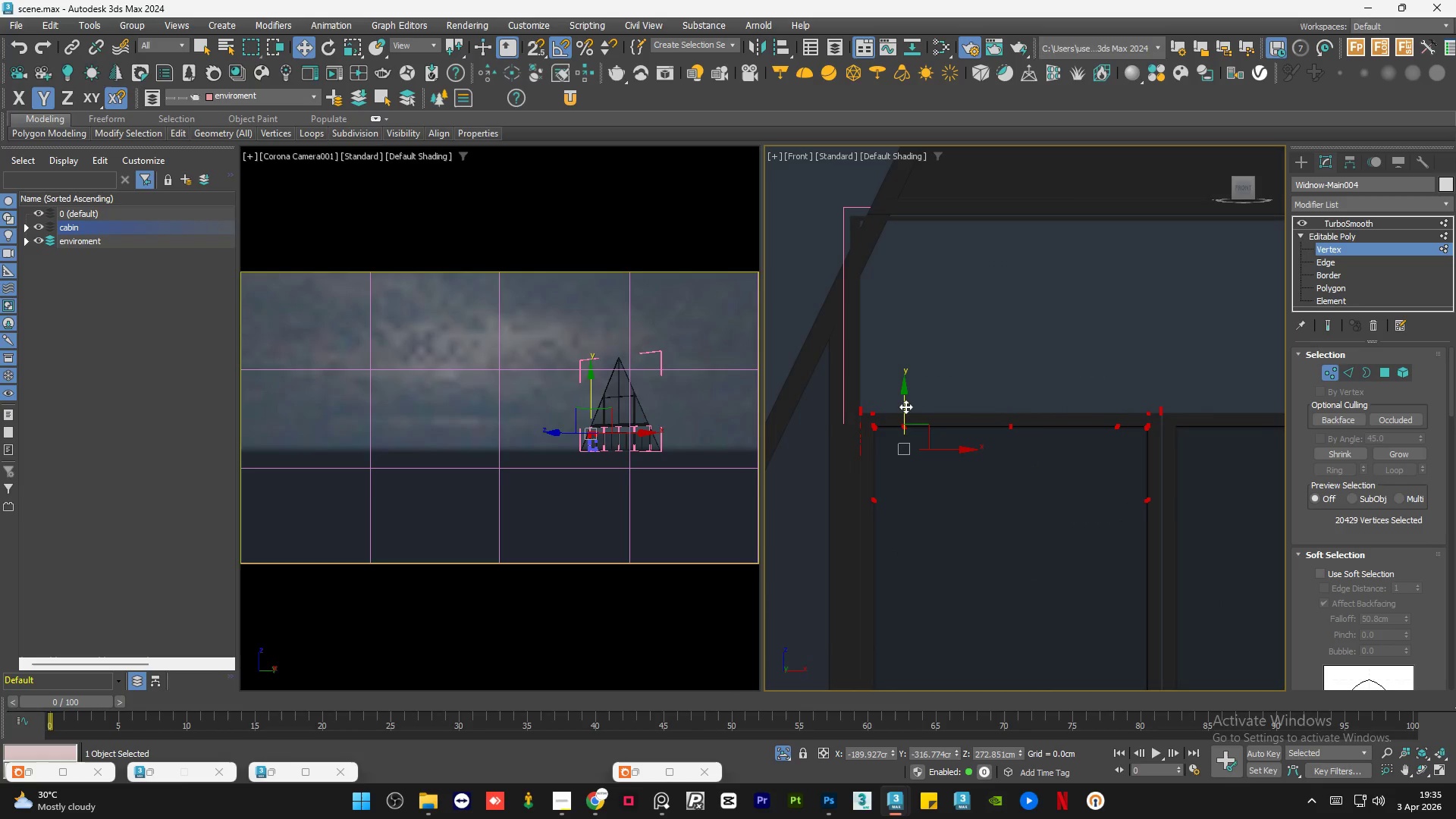 
left_click_drag(start_coordinate=[904, 405], to_coordinate=[899, 215])
 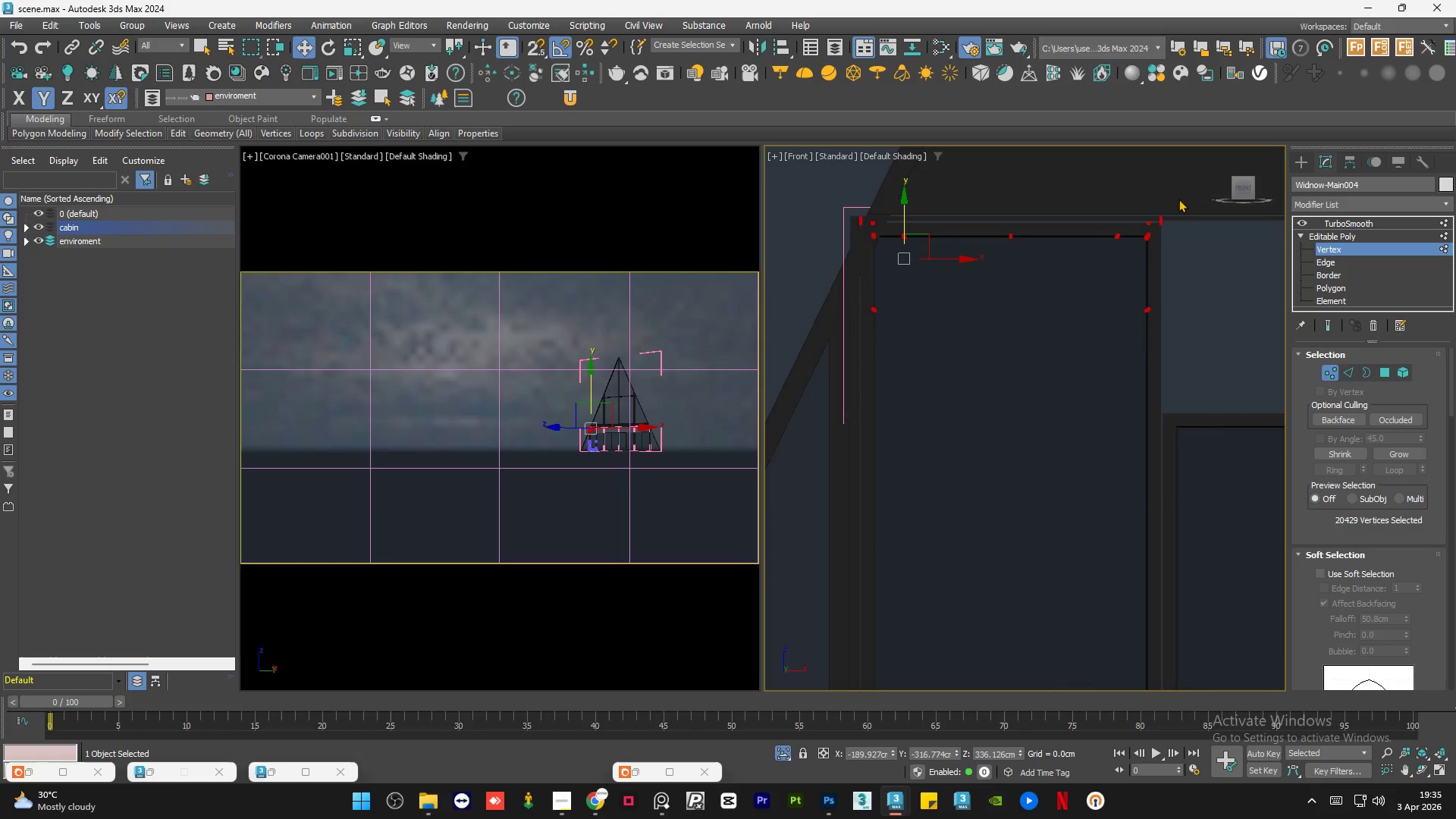 
scroll: coordinate [1158, 221], scroll_direction: up, amount: 6.0
 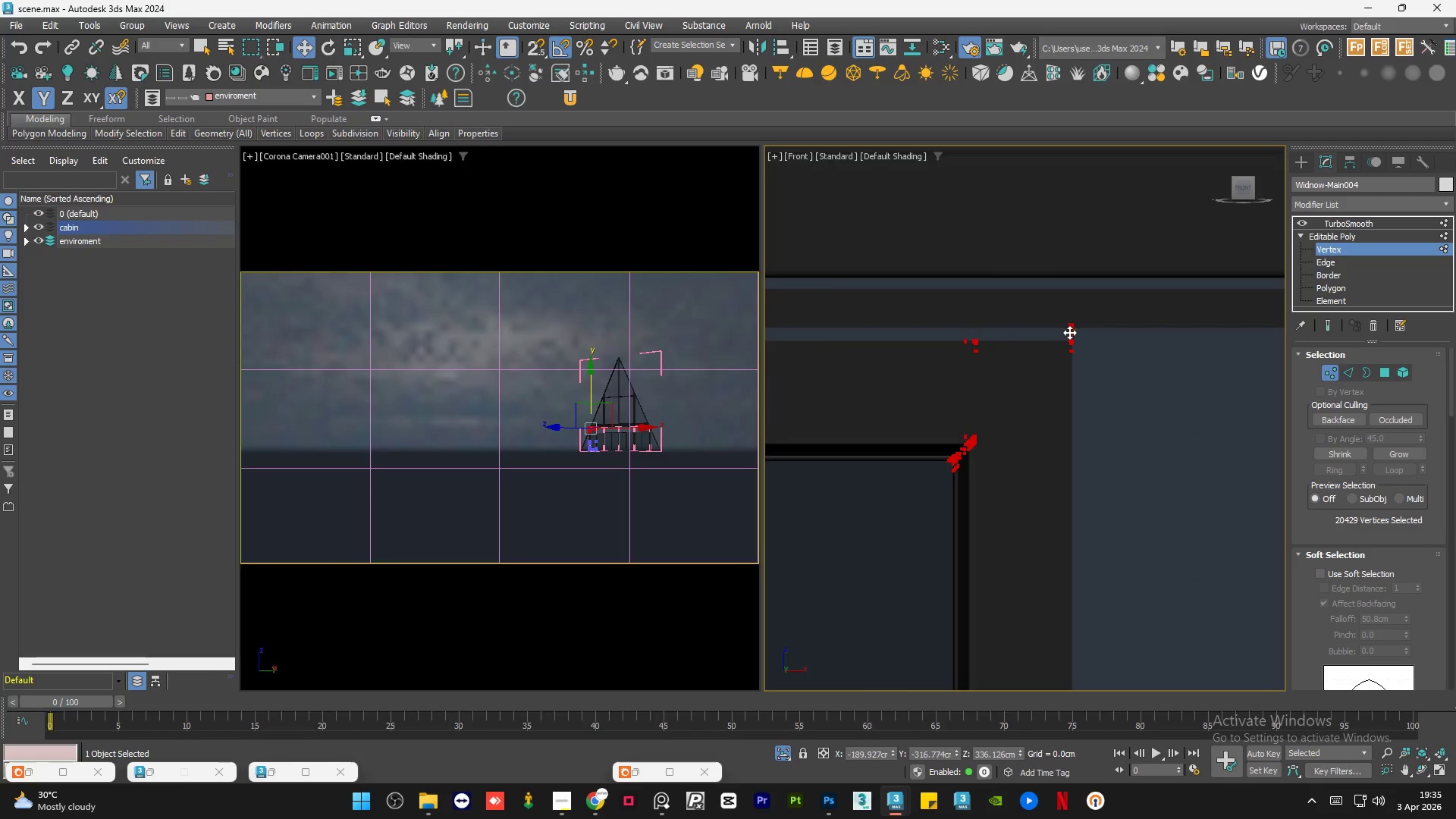 
left_click_drag(start_coordinate=[1069, 332], to_coordinate=[1078, 324])
 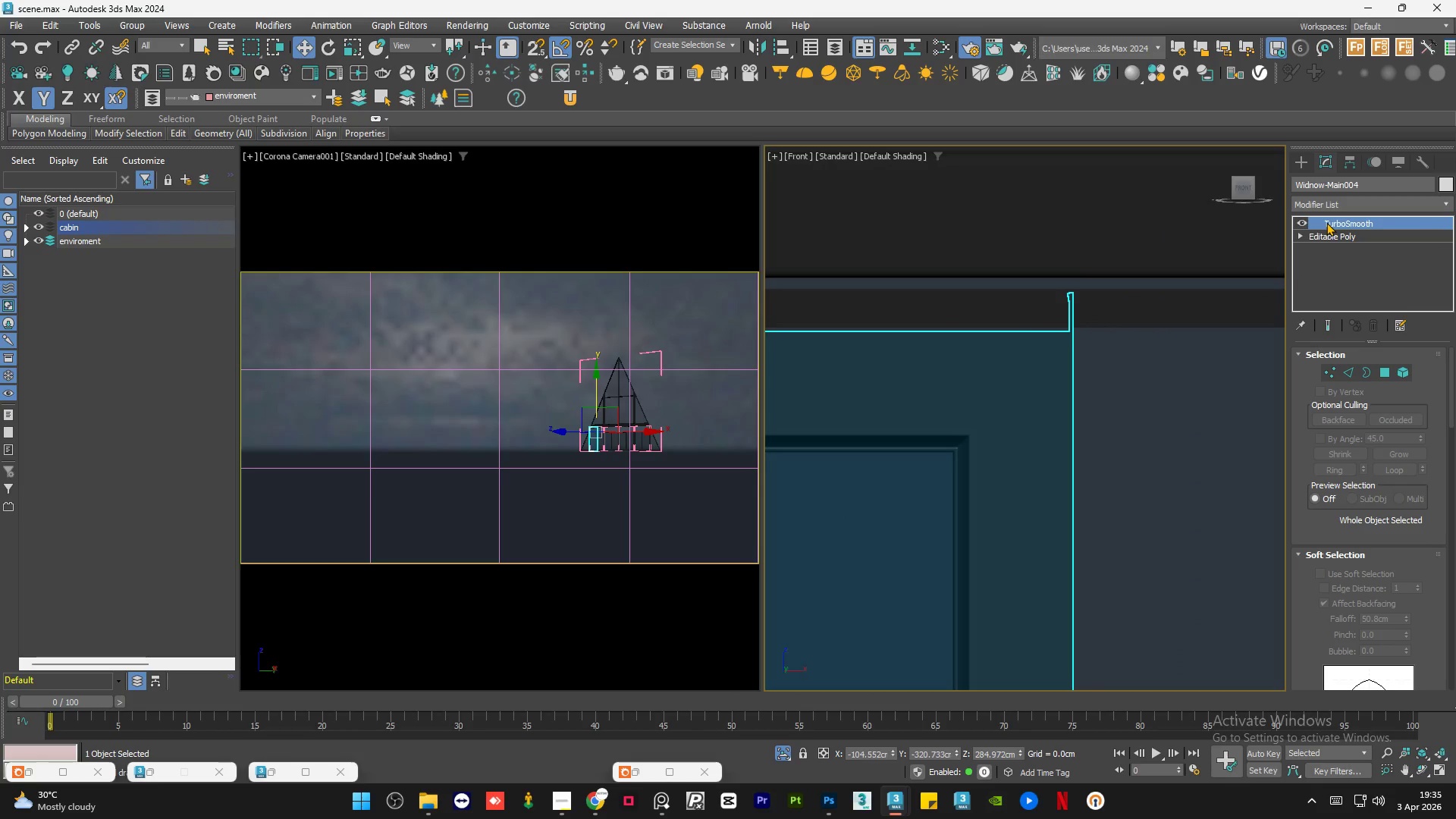 
left_click([1180, 379])
 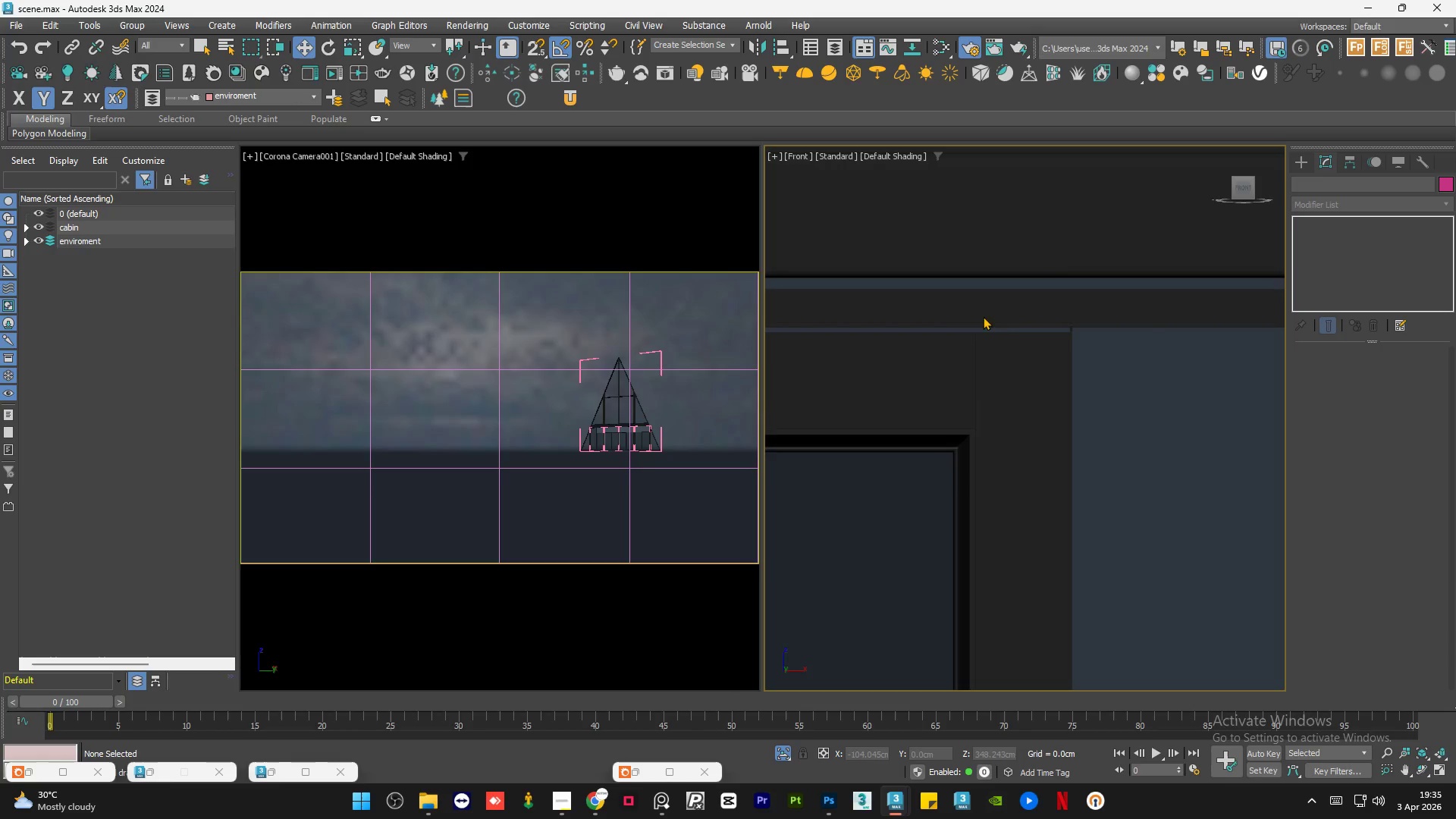 
scroll: coordinate [959, 338], scroll_direction: down, amount: 8.0
 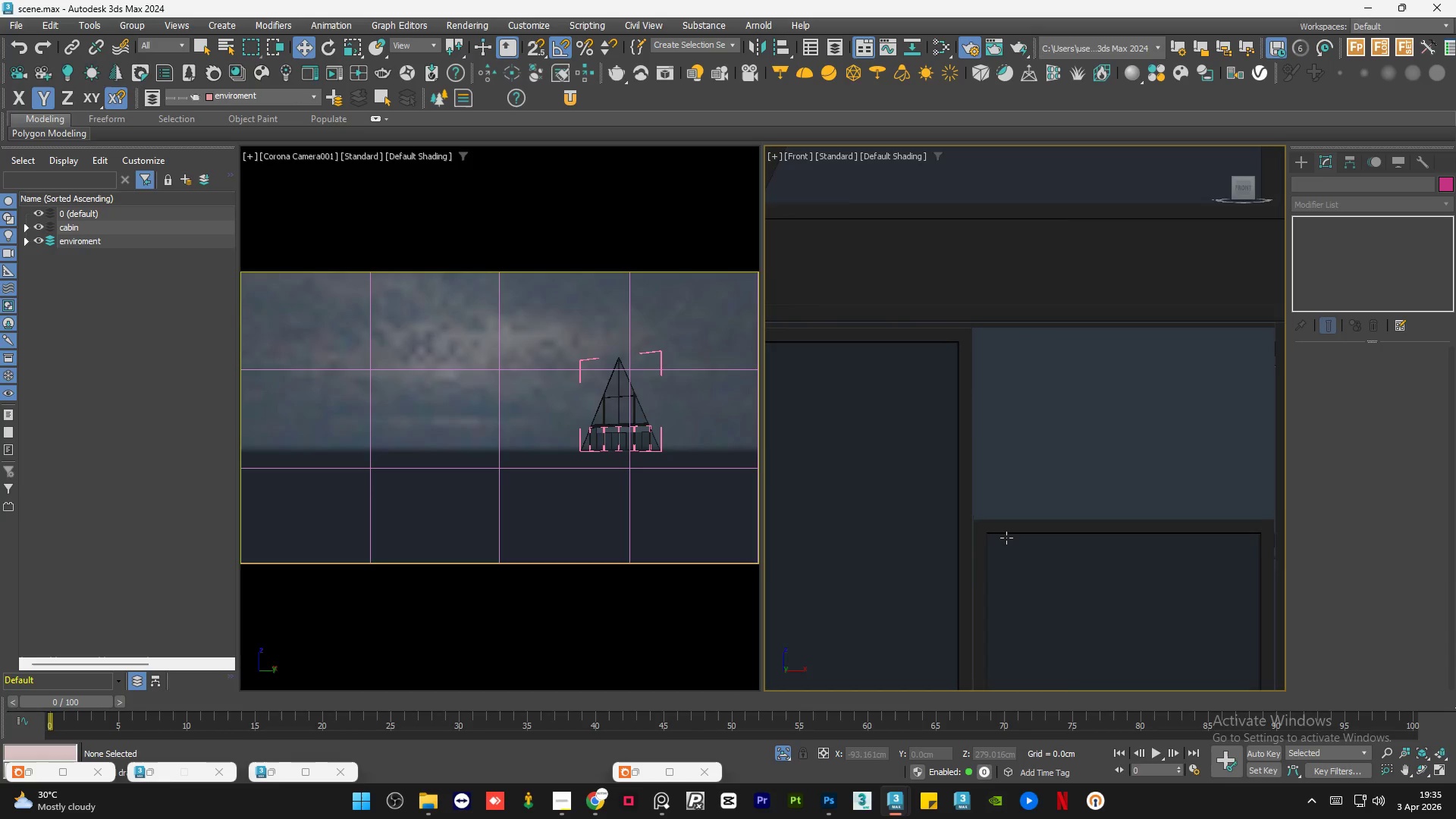 
left_click([1006, 538])
 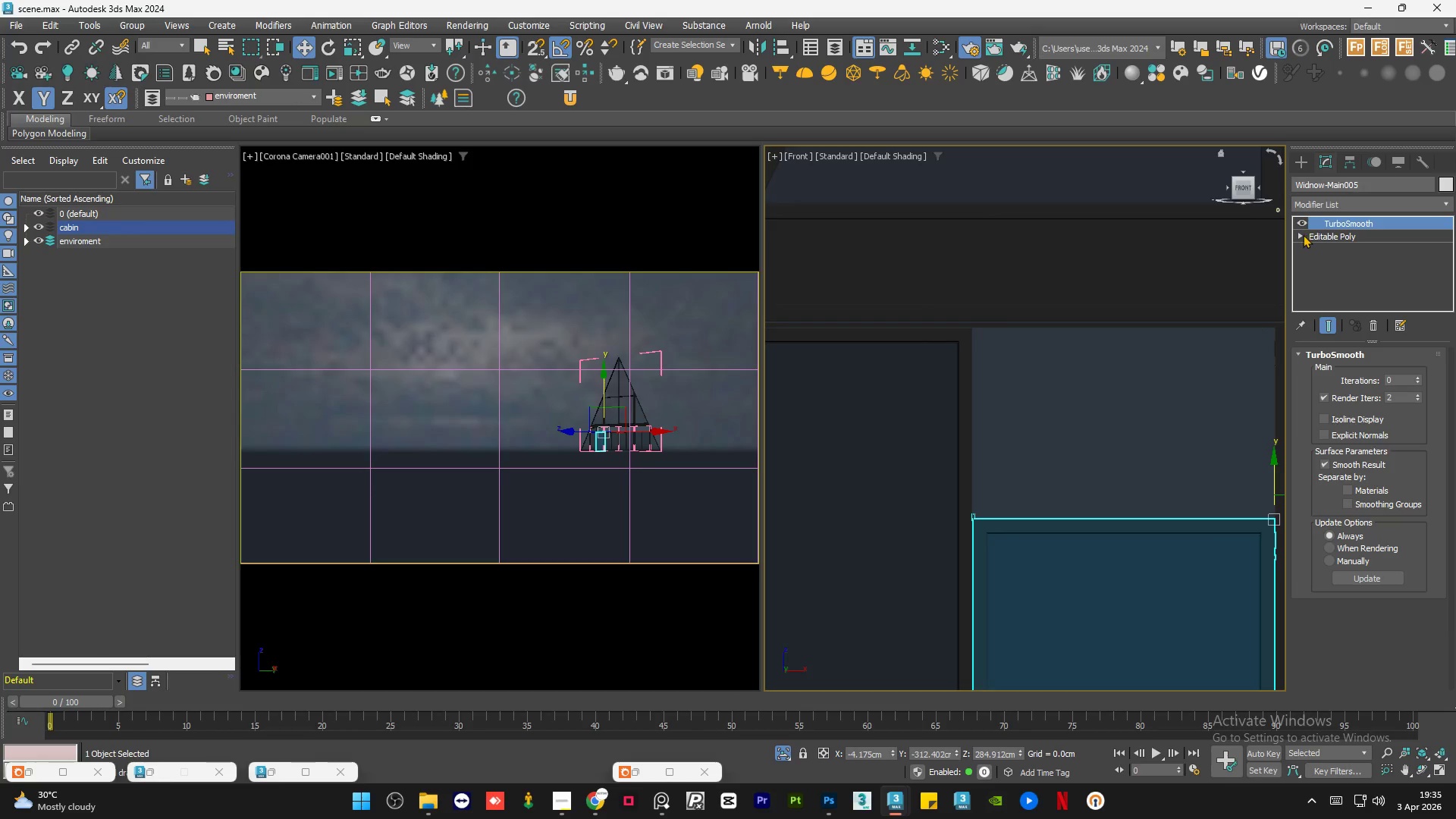 
left_click([1301, 234])
 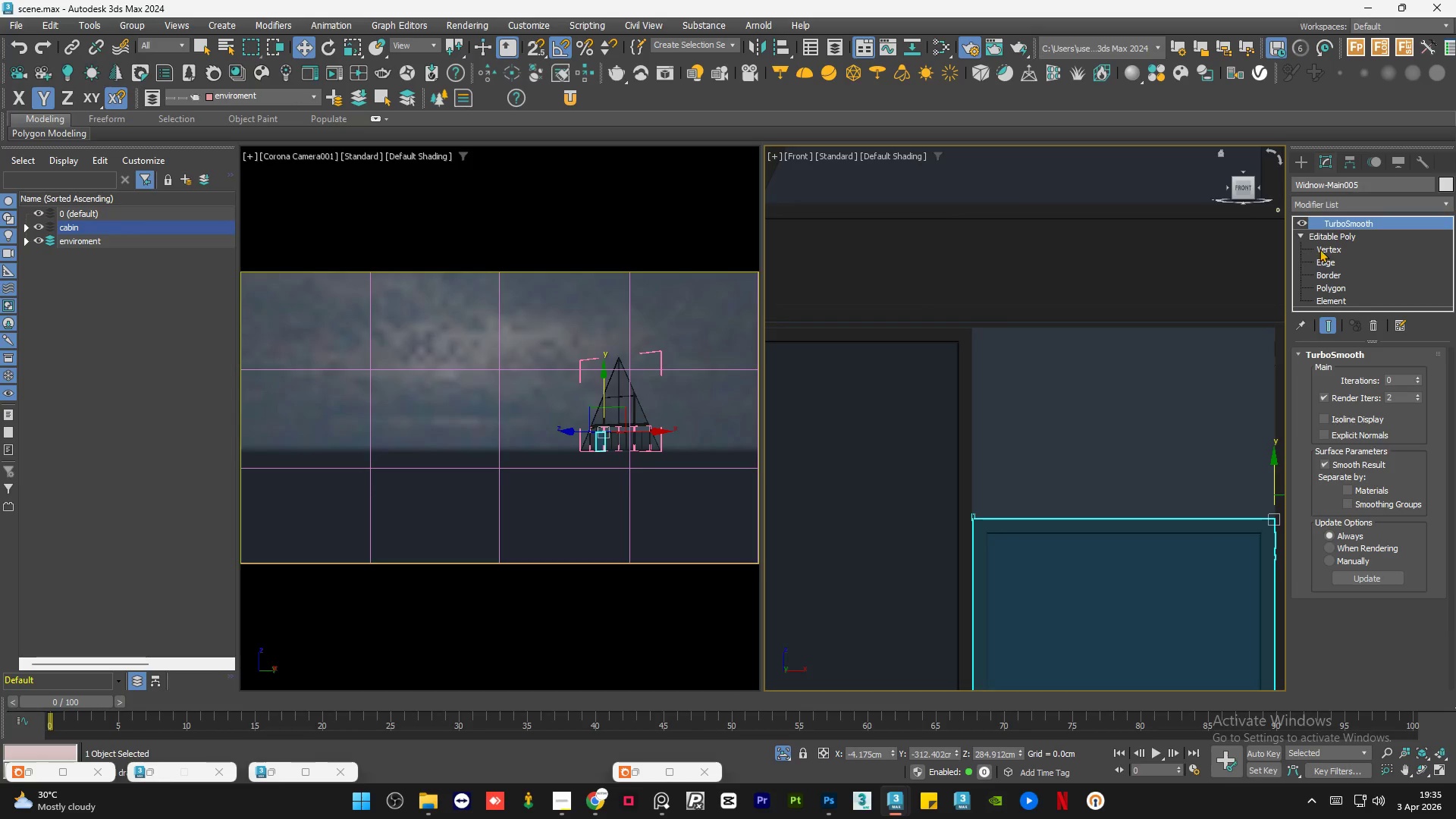 
double_click([1320, 249])
 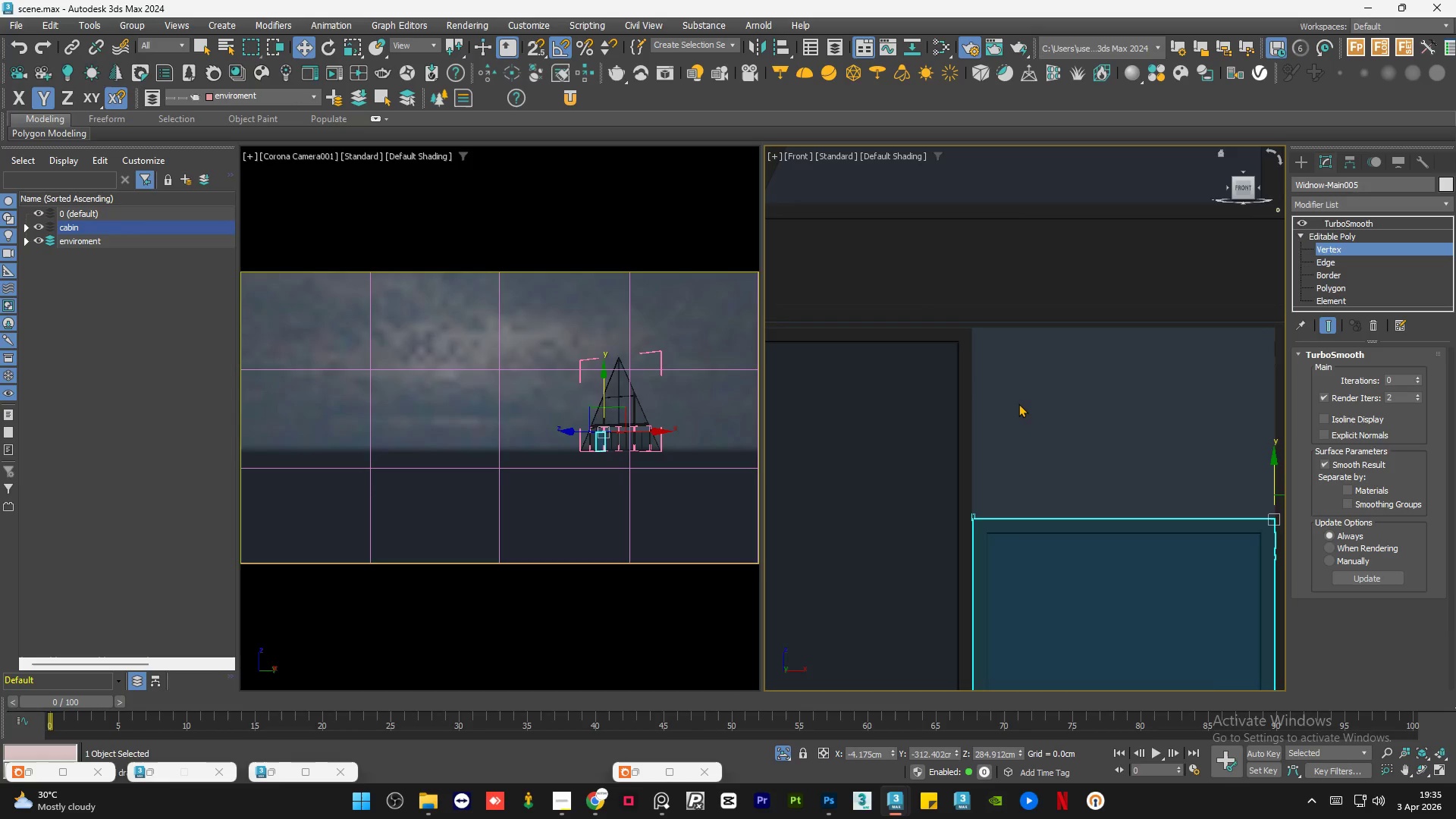 
scroll: coordinate [1018, 403], scroll_direction: down, amount: 1.0
 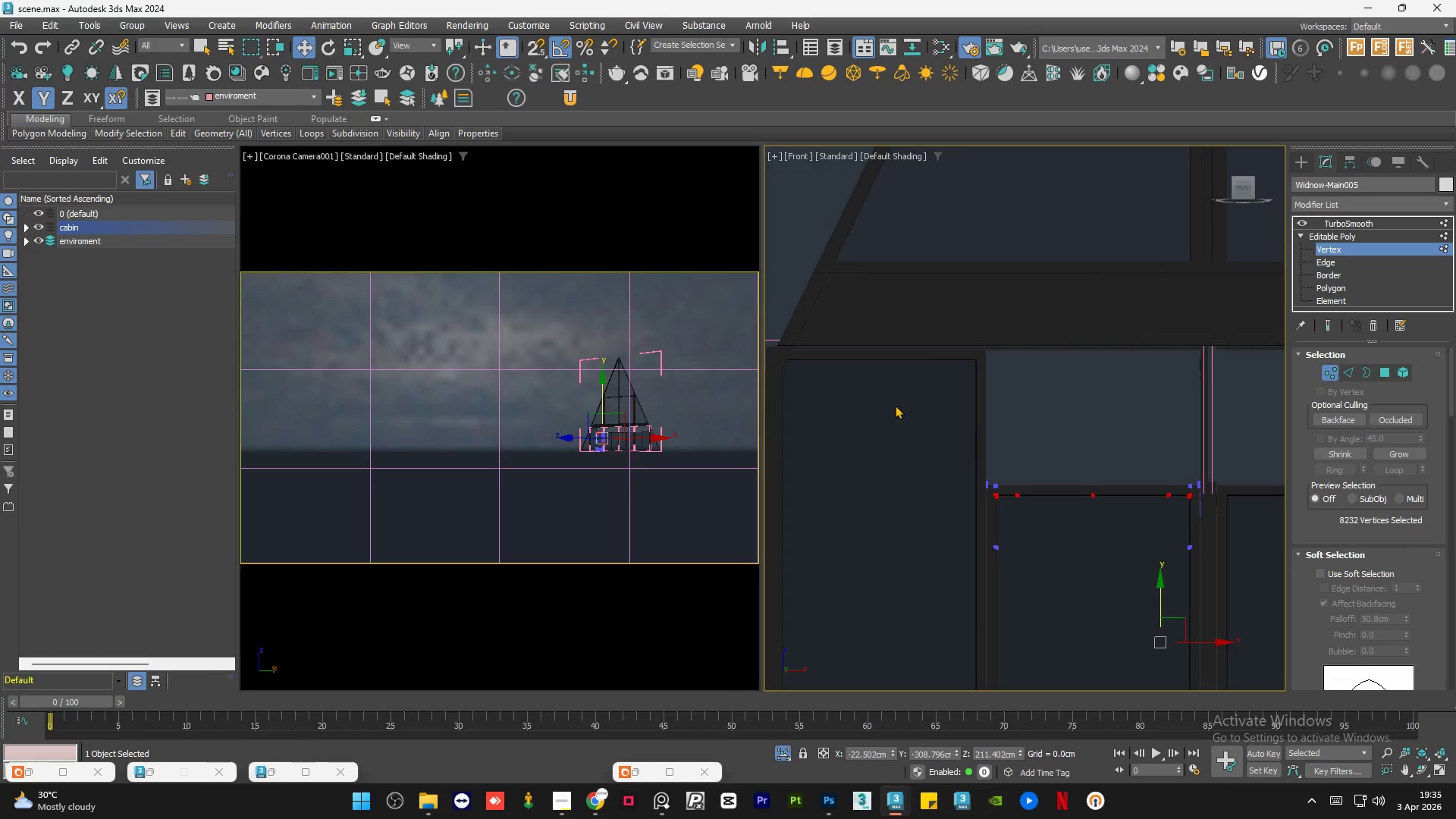 
left_click_drag(start_coordinate=[901, 423], to_coordinate=[1248, 604])
 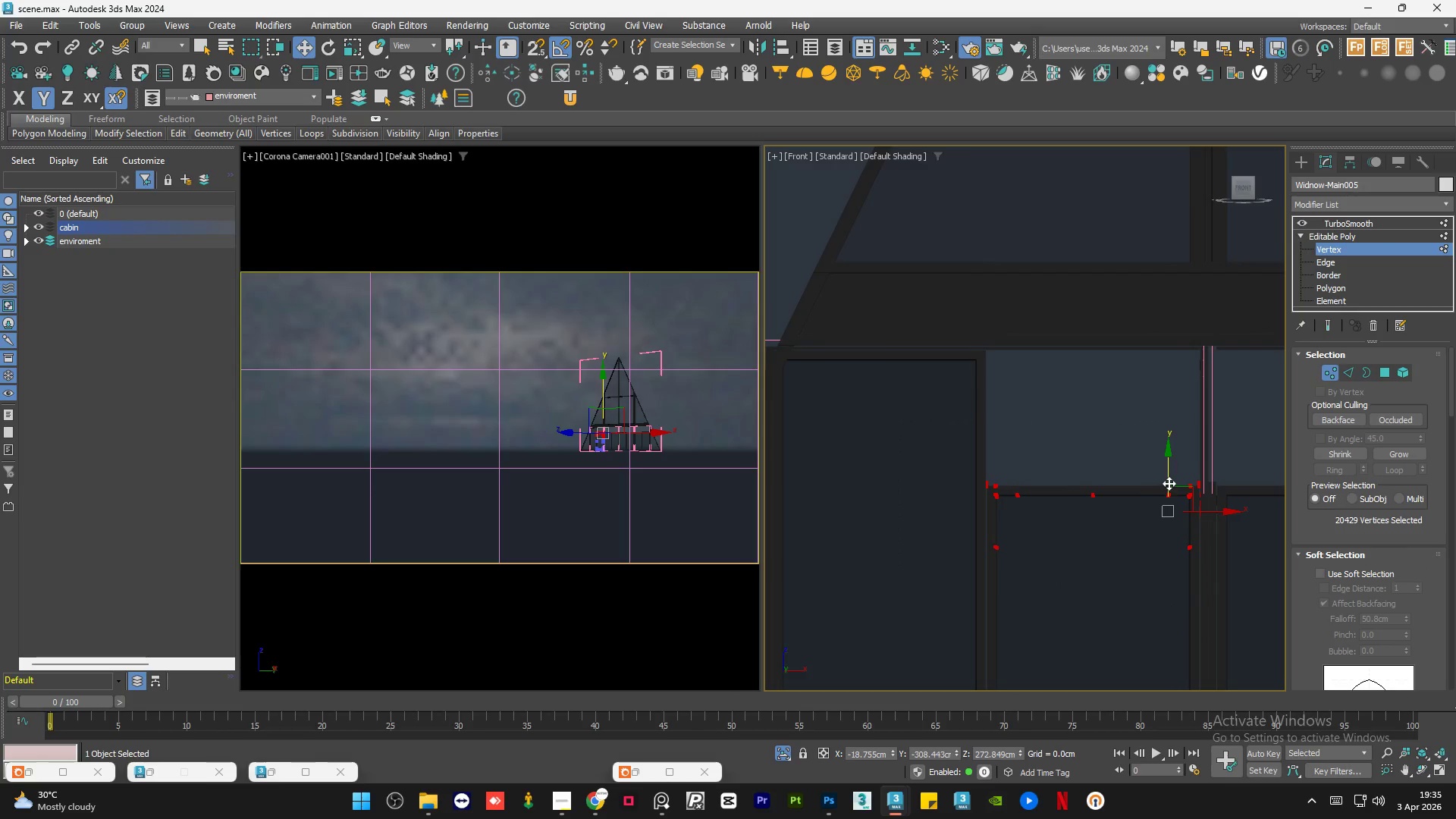 
left_click_drag(start_coordinate=[1169, 482], to_coordinate=[1165, 350])
 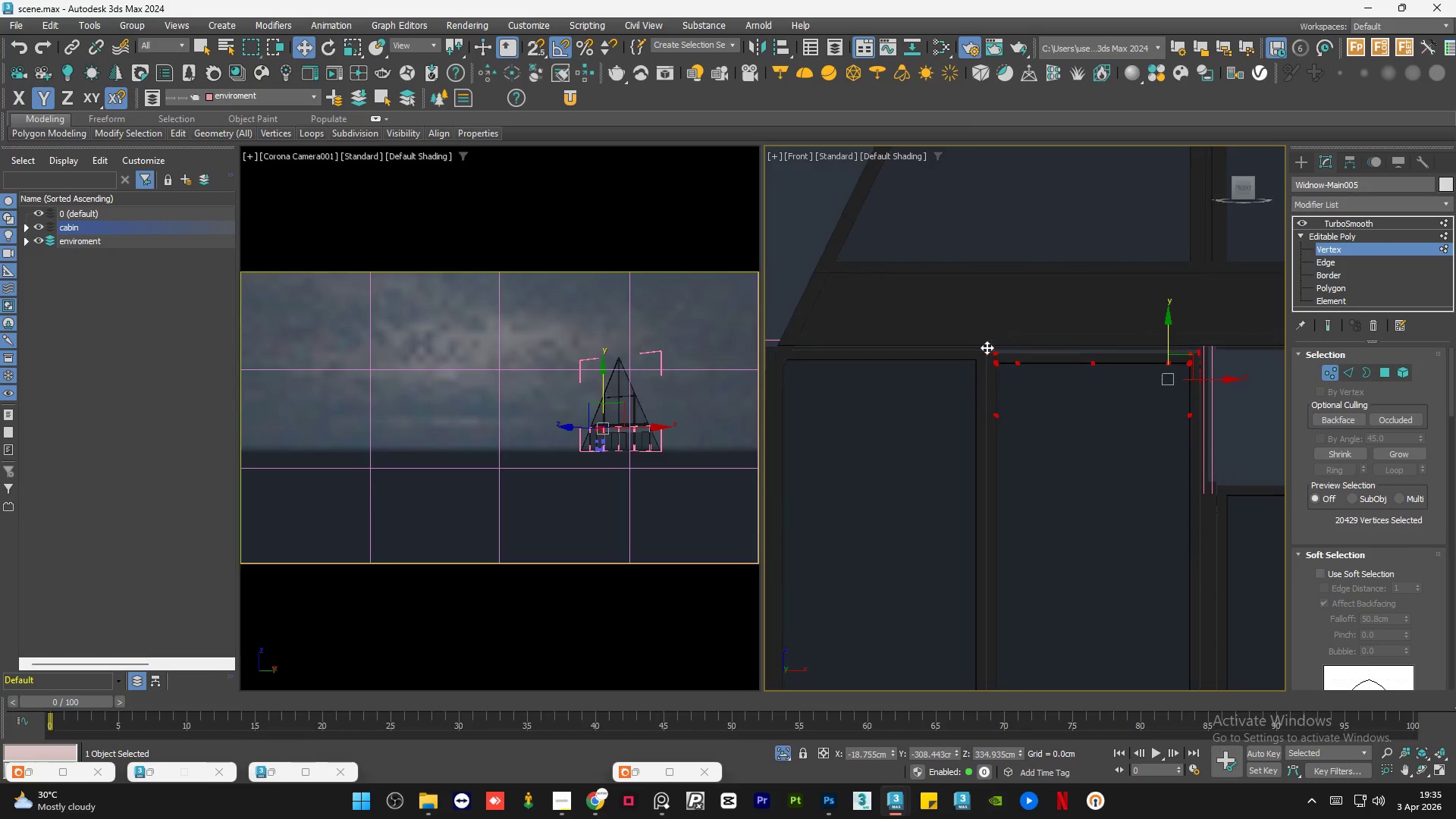 
scroll: coordinate [1007, 369], scroll_direction: up, amount: 7.0
 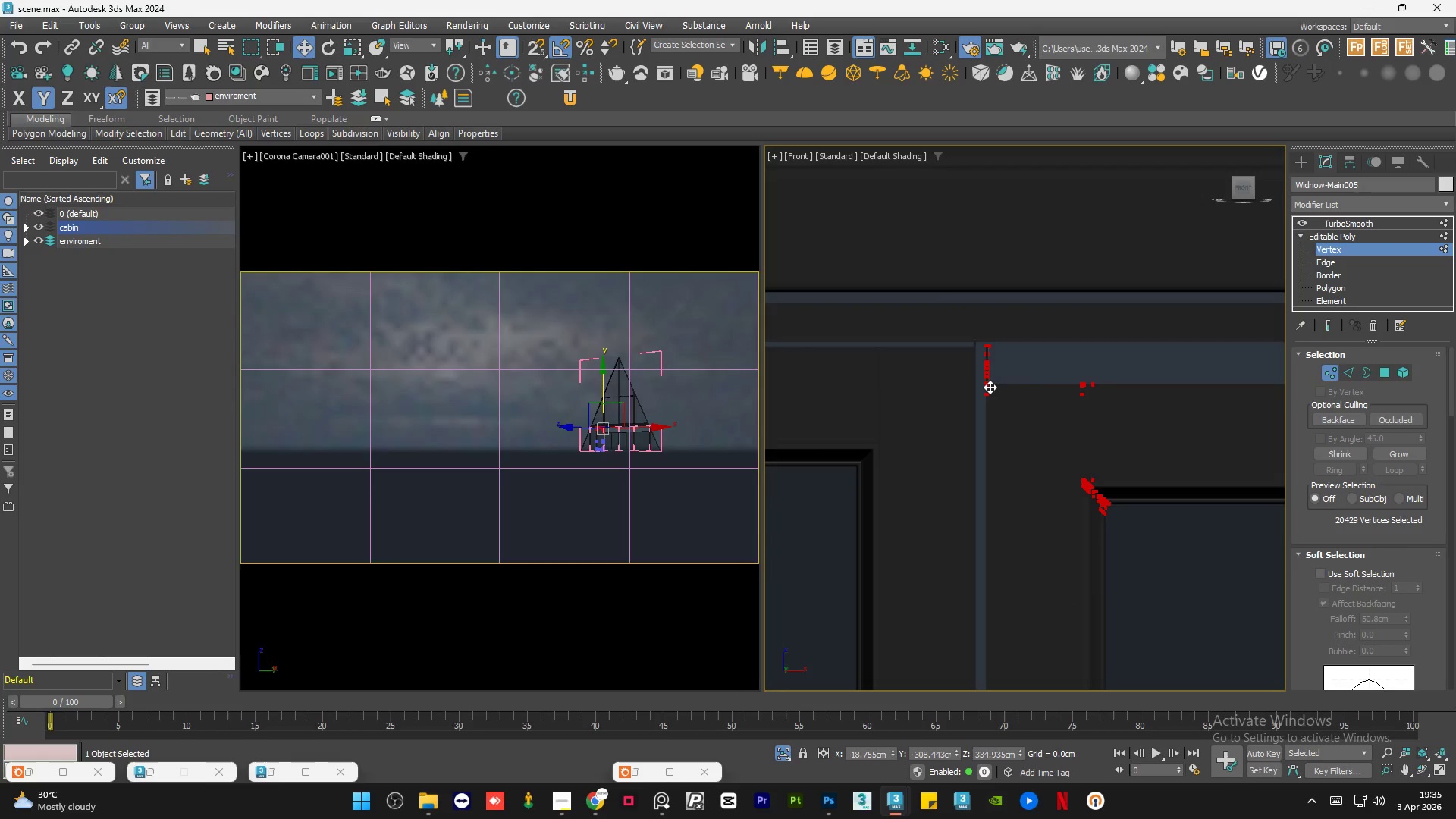 
left_click_drag(start_coordinate=[990, 387], to_coordinate=[1020, 349])
 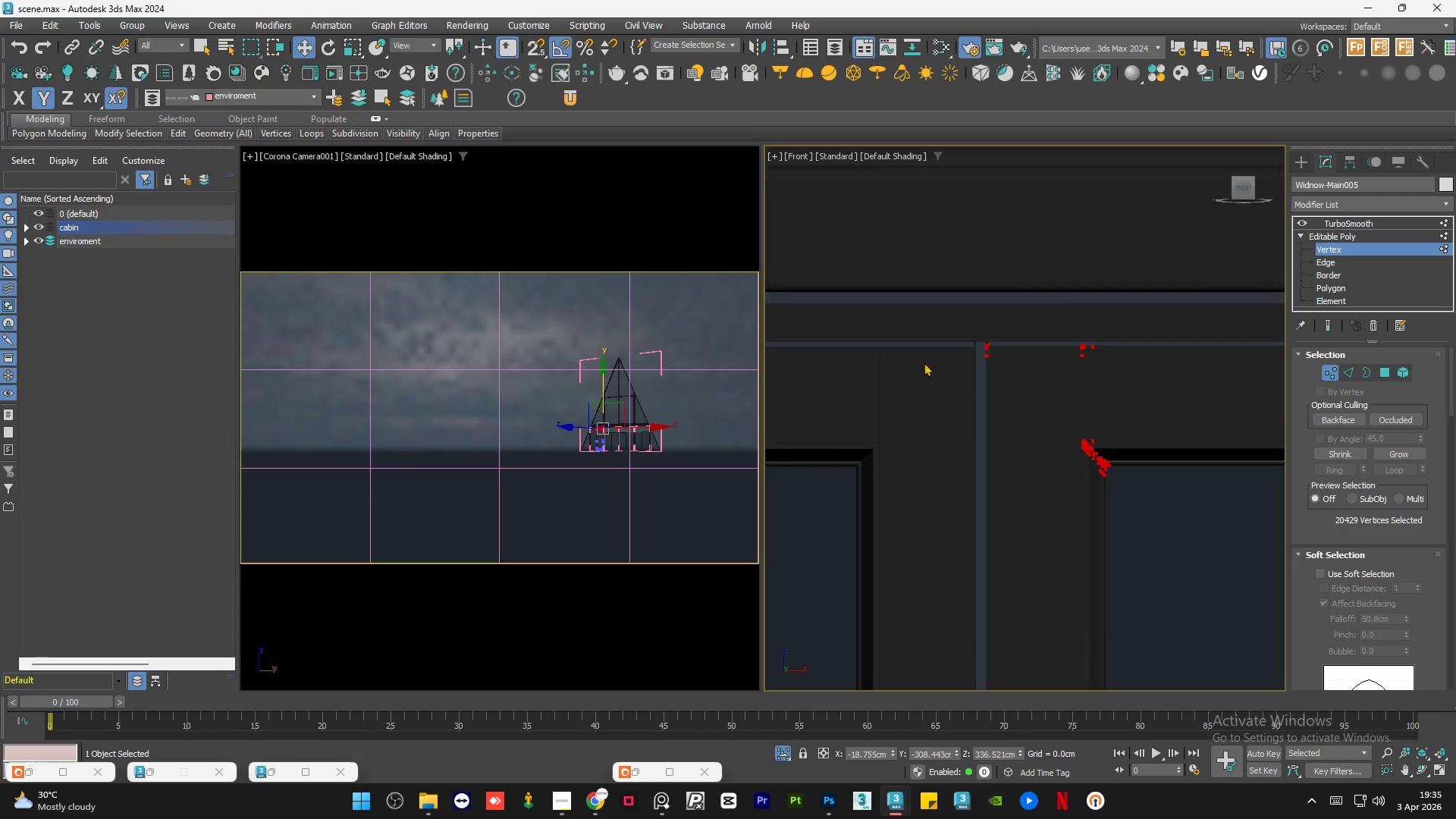 
scroll: coordinate [884, 372], scroll_direction: down, amount: 6.0
 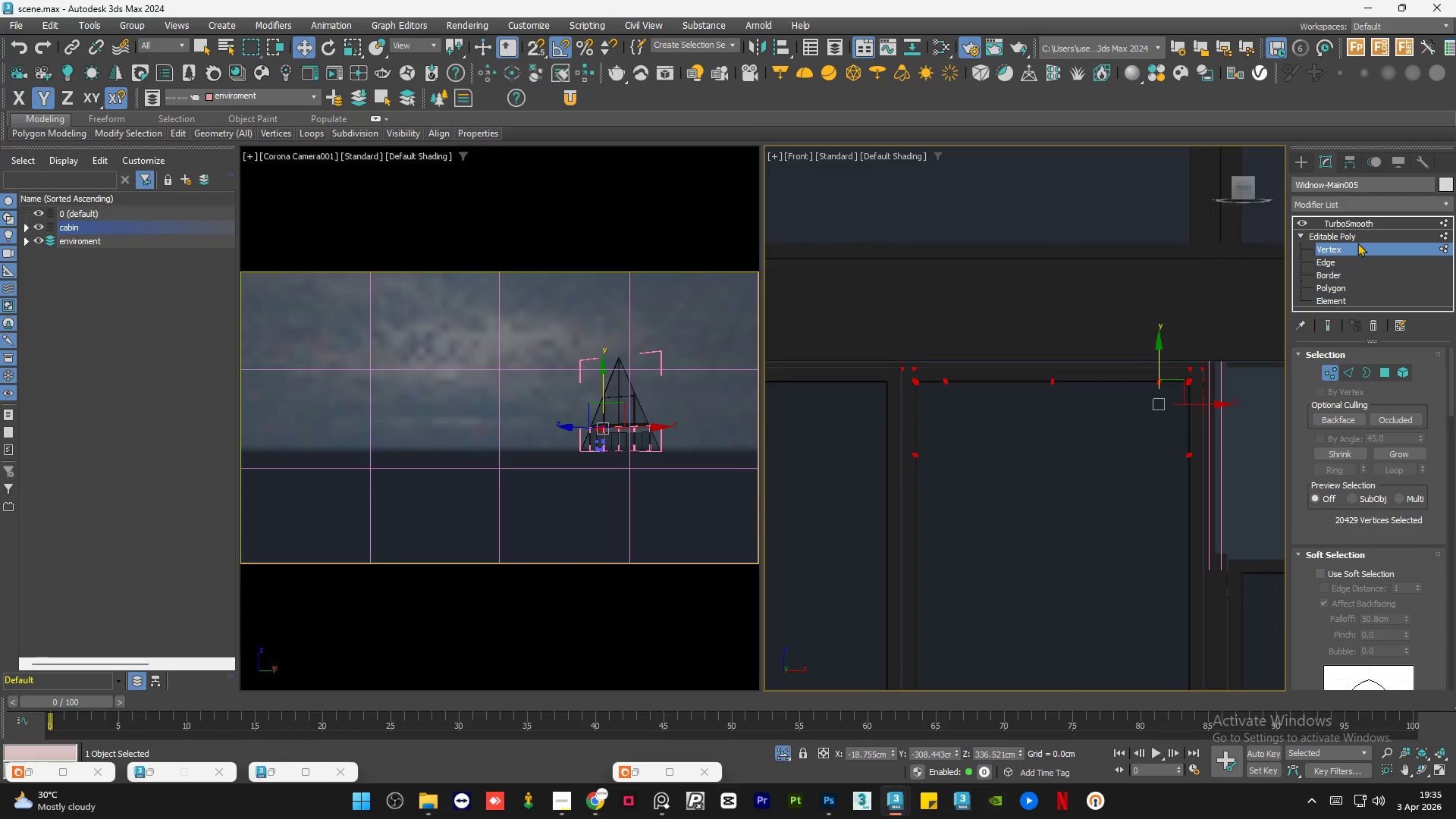 
left_click([1350, 233])
 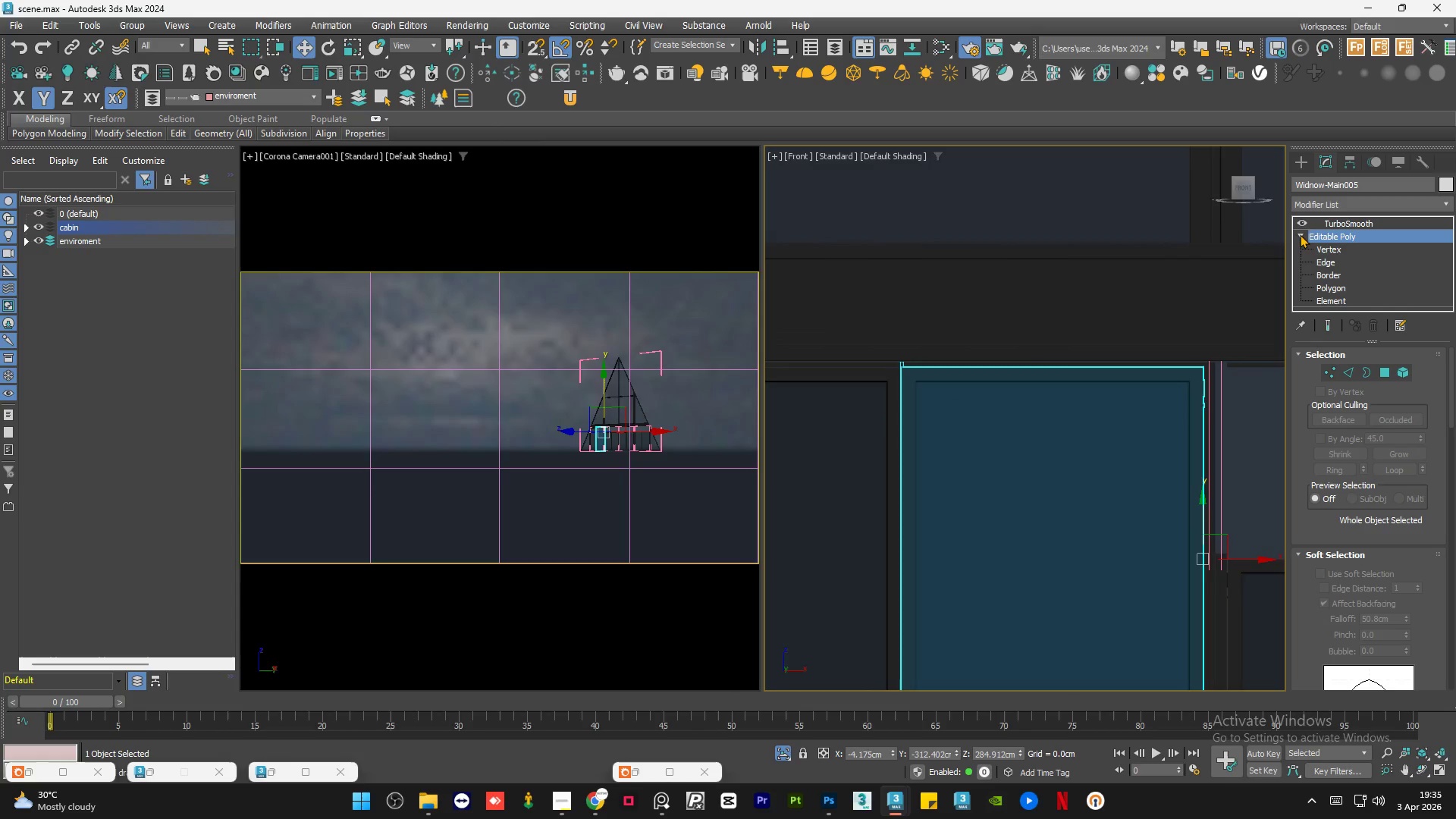 
left_click([1298, 234])
 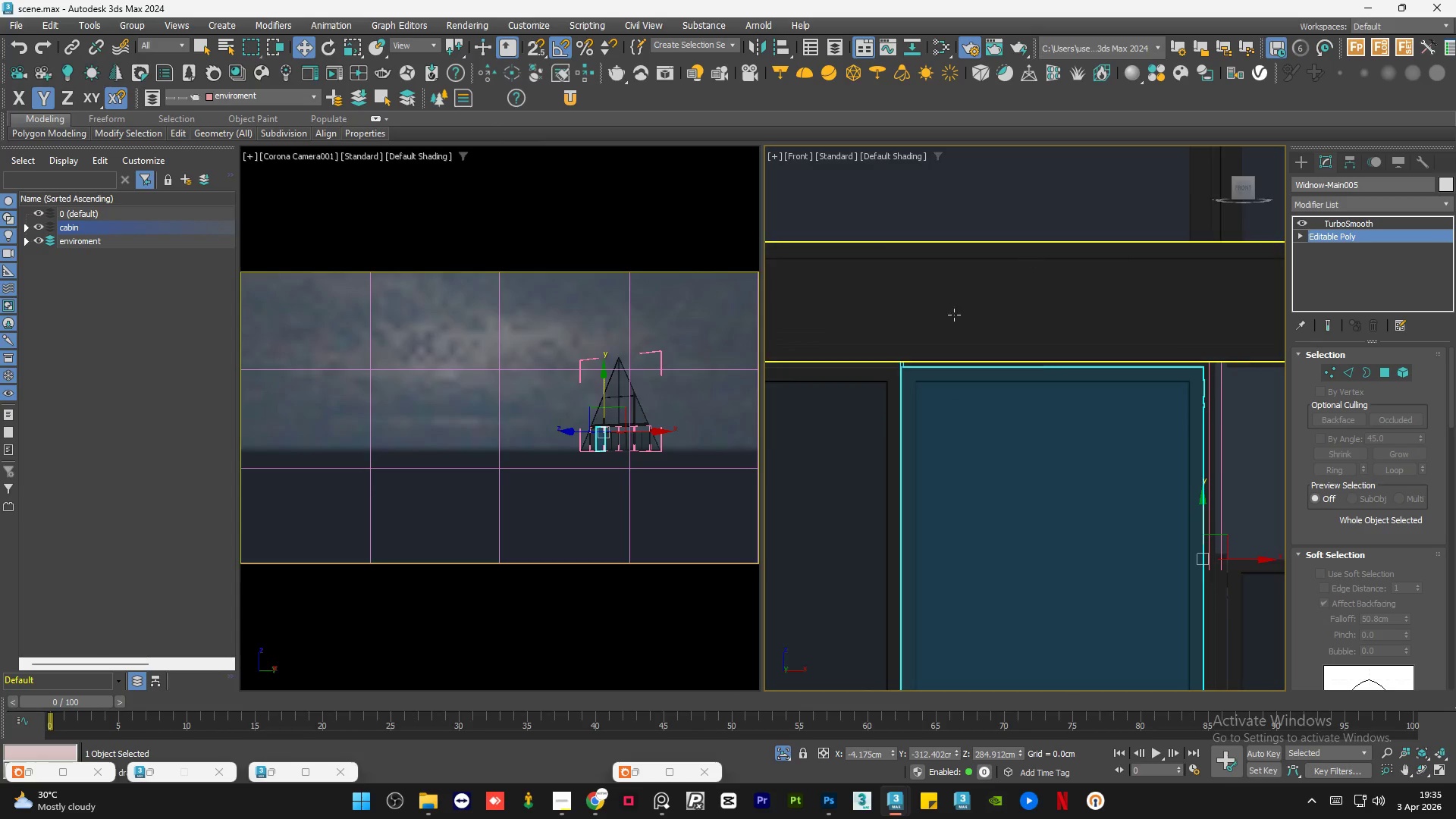 
left_click([1106, 375])
 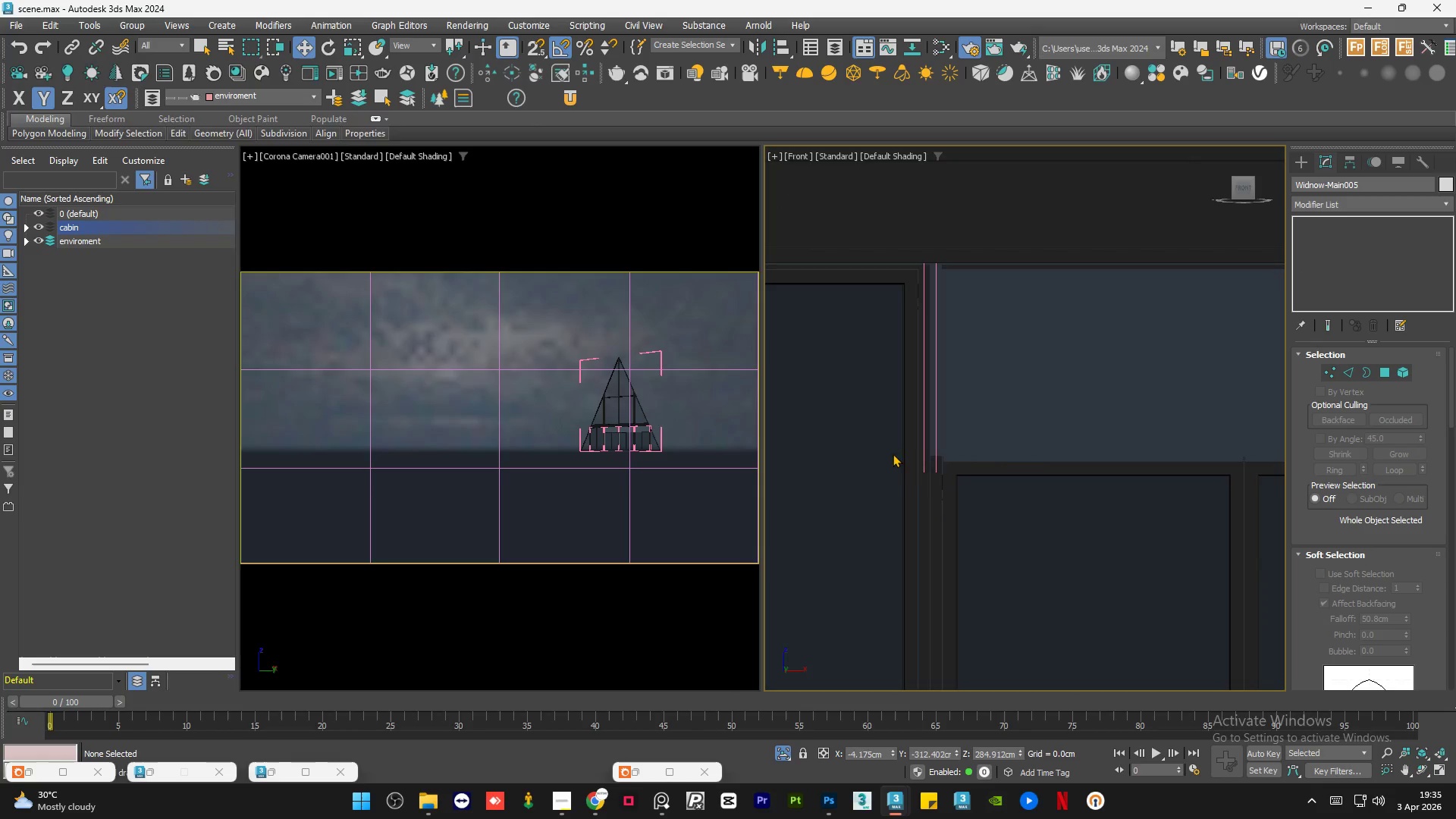 
scroll: coordinate [1106, 375], scroll_direction: none, amount: 0.0
 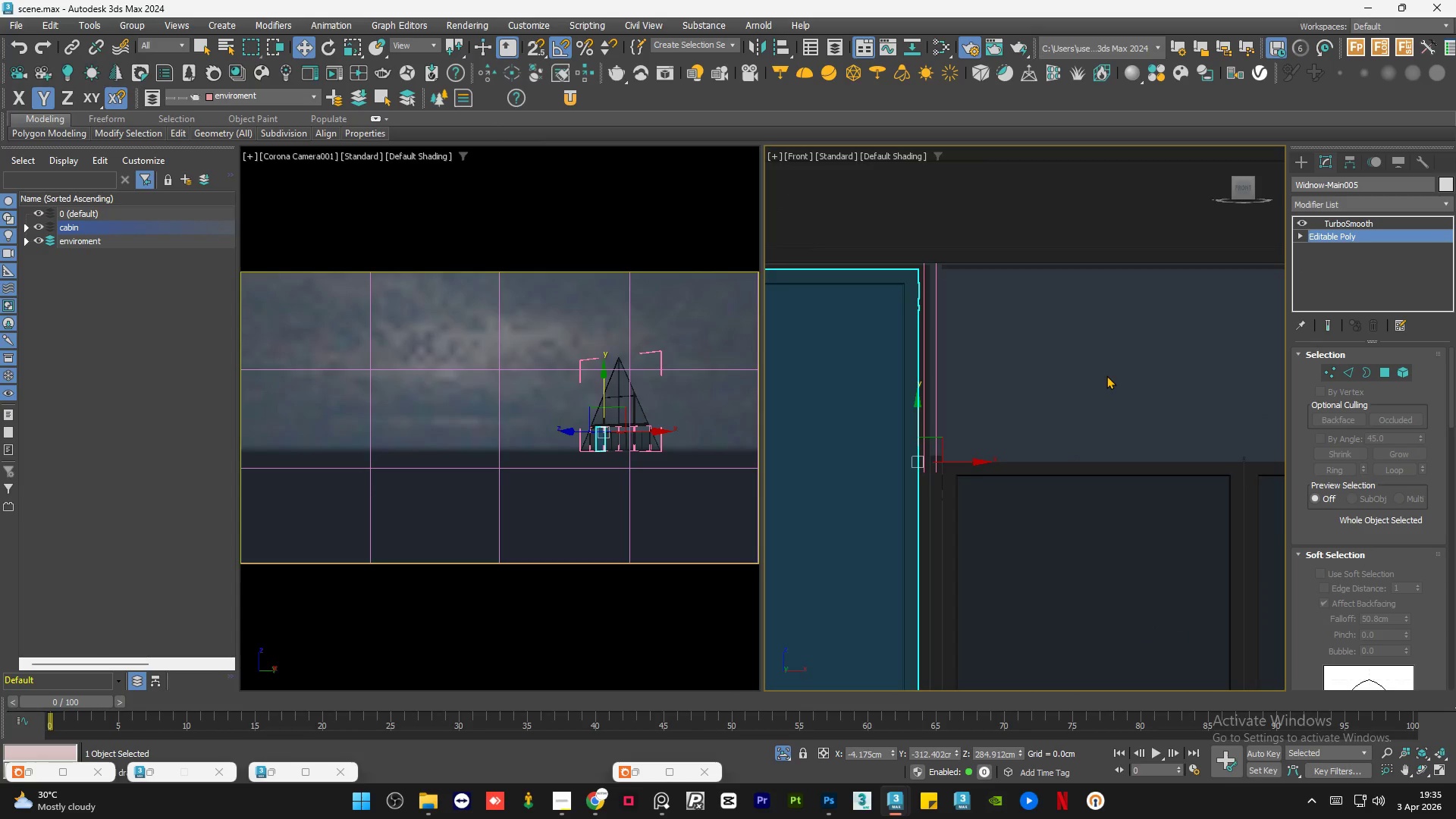 
scroll: coordinate [919, 480], scroll_direction: up, amount: 2.0
 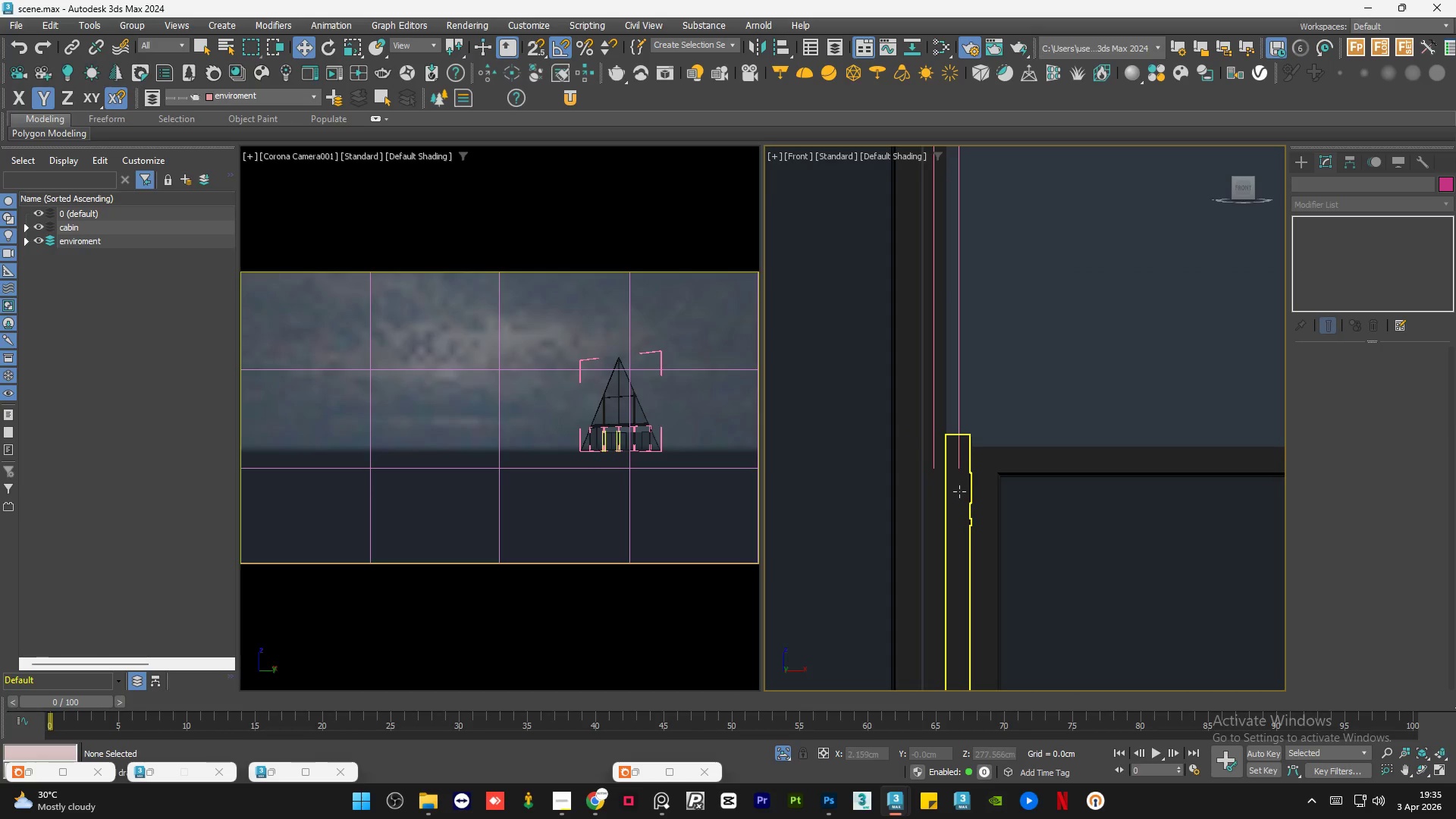 
left_click([959, 491])
 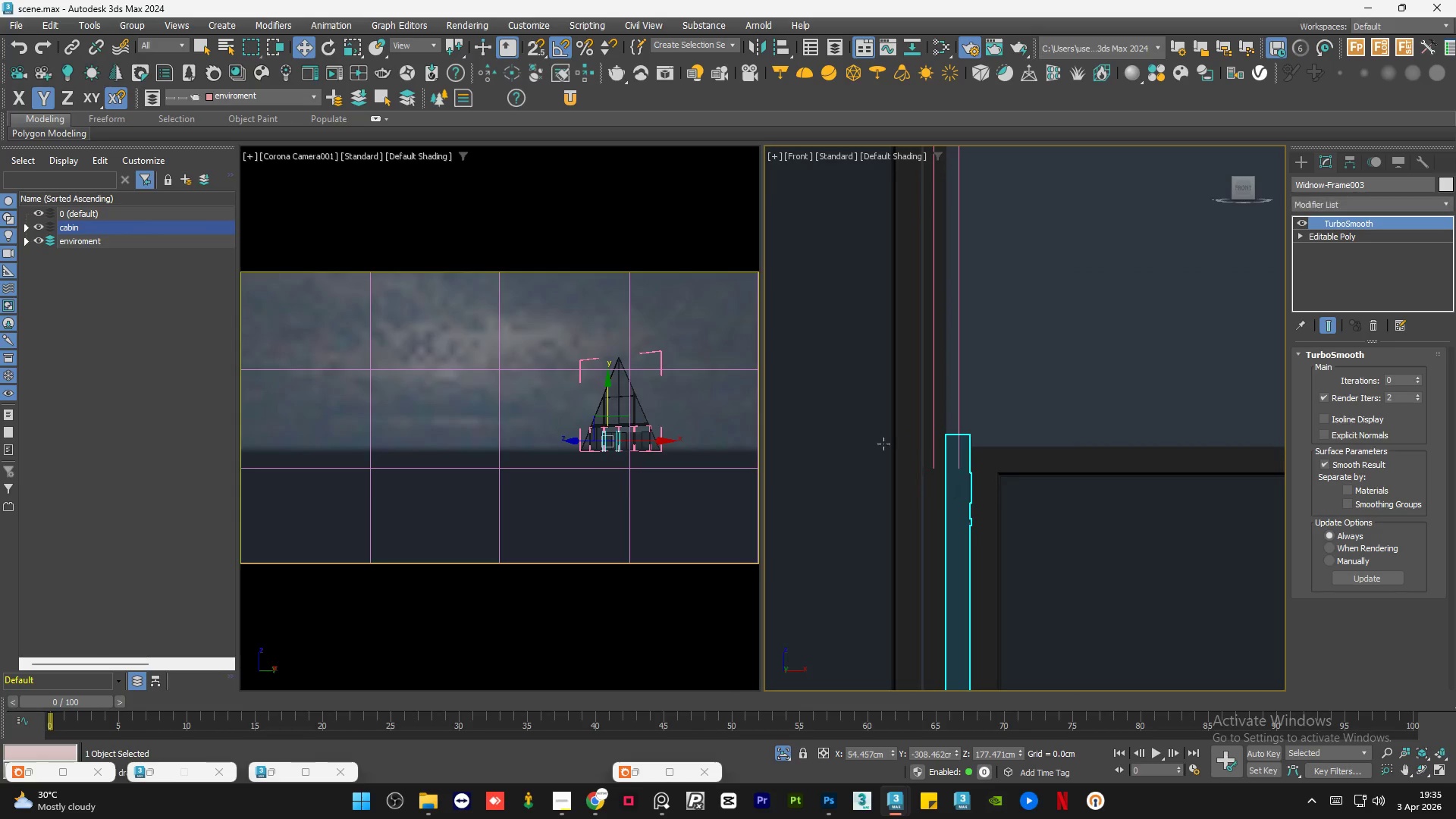 
scroll: coordinate [875, 439], scroll_direction: down, amount: 5.0
 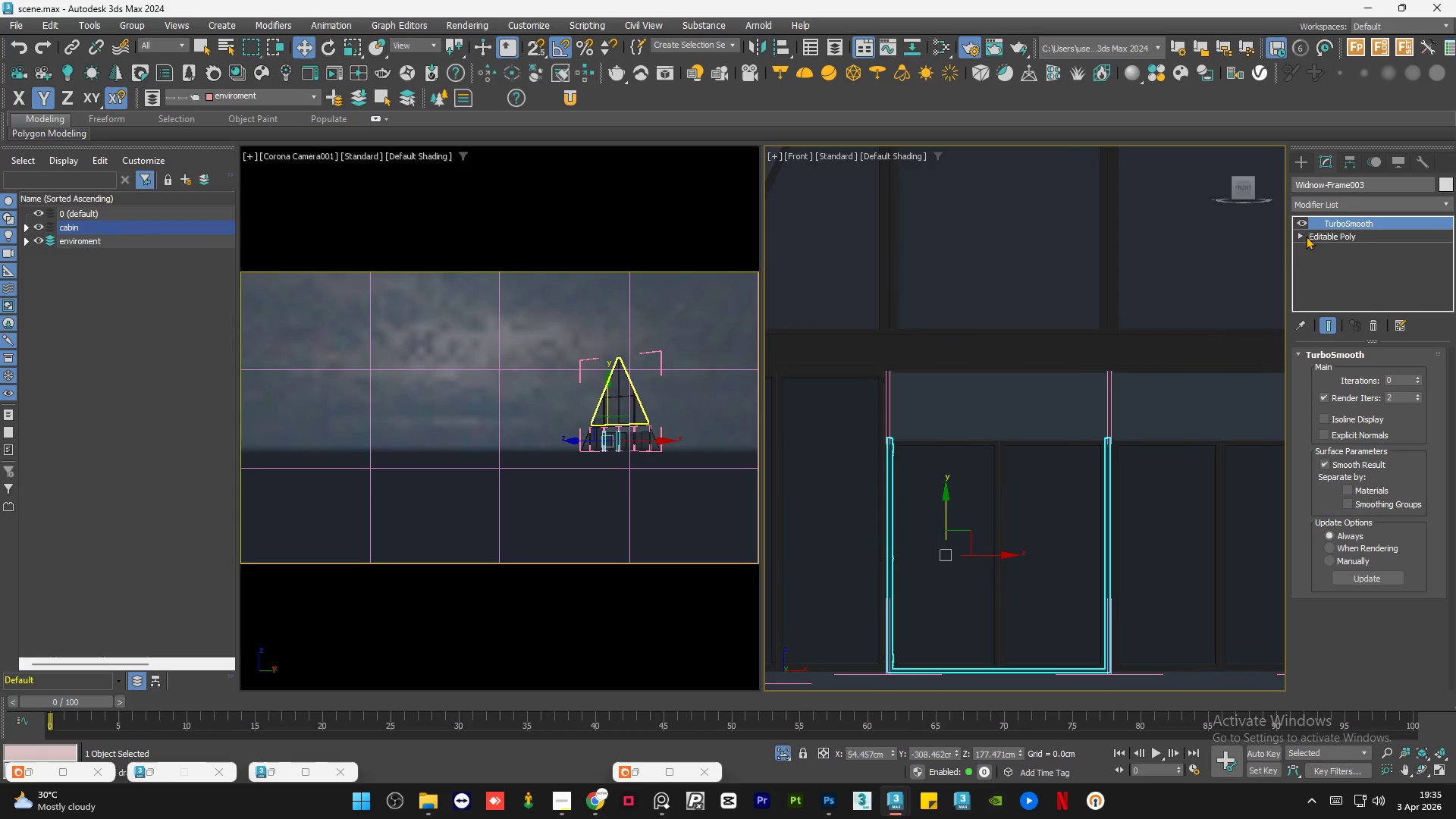 
left_click([1300, 234])
 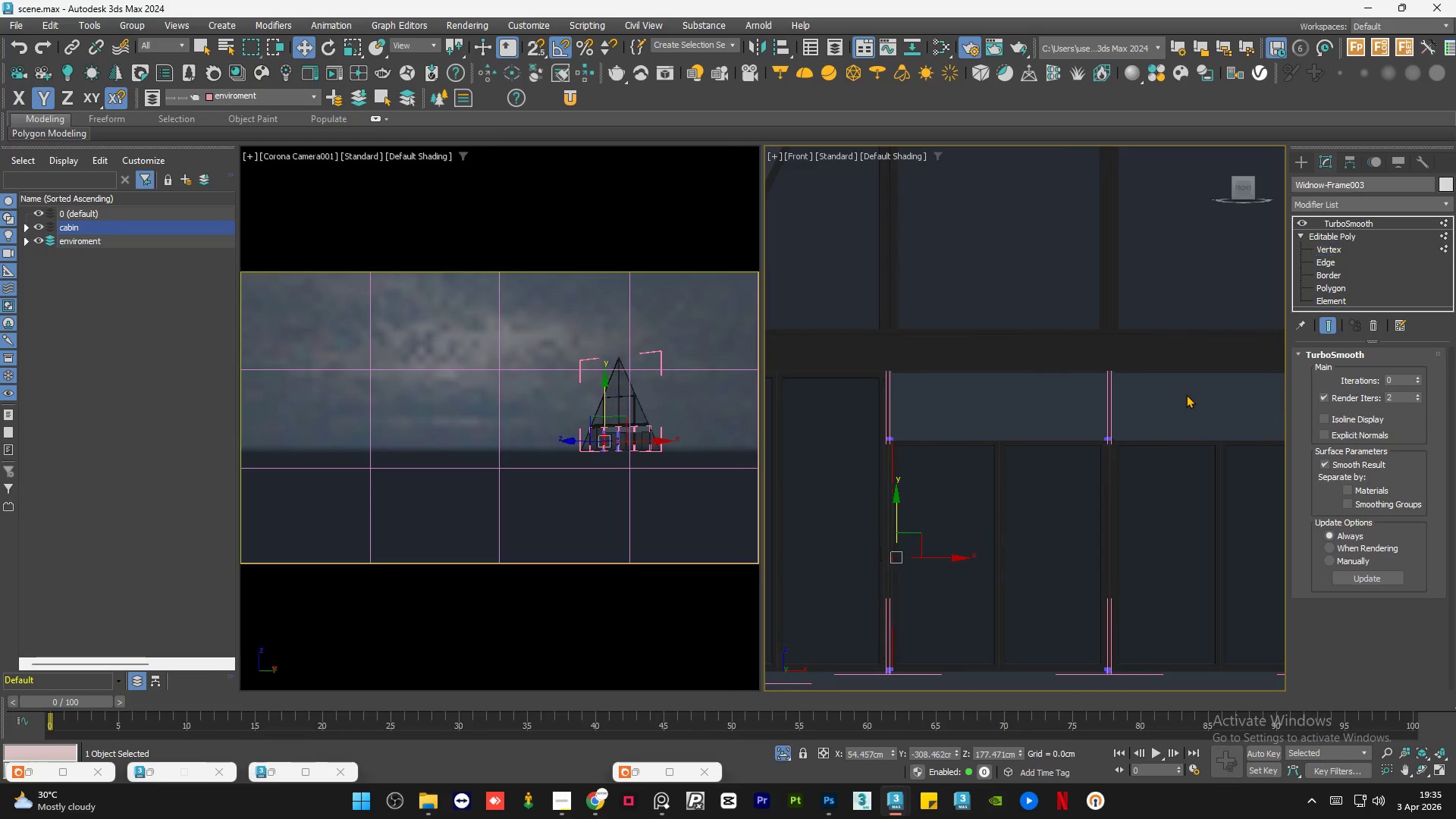 
left_click_drag(start_coordinate=[1186, 394], to_coordinate=[843, 522])
 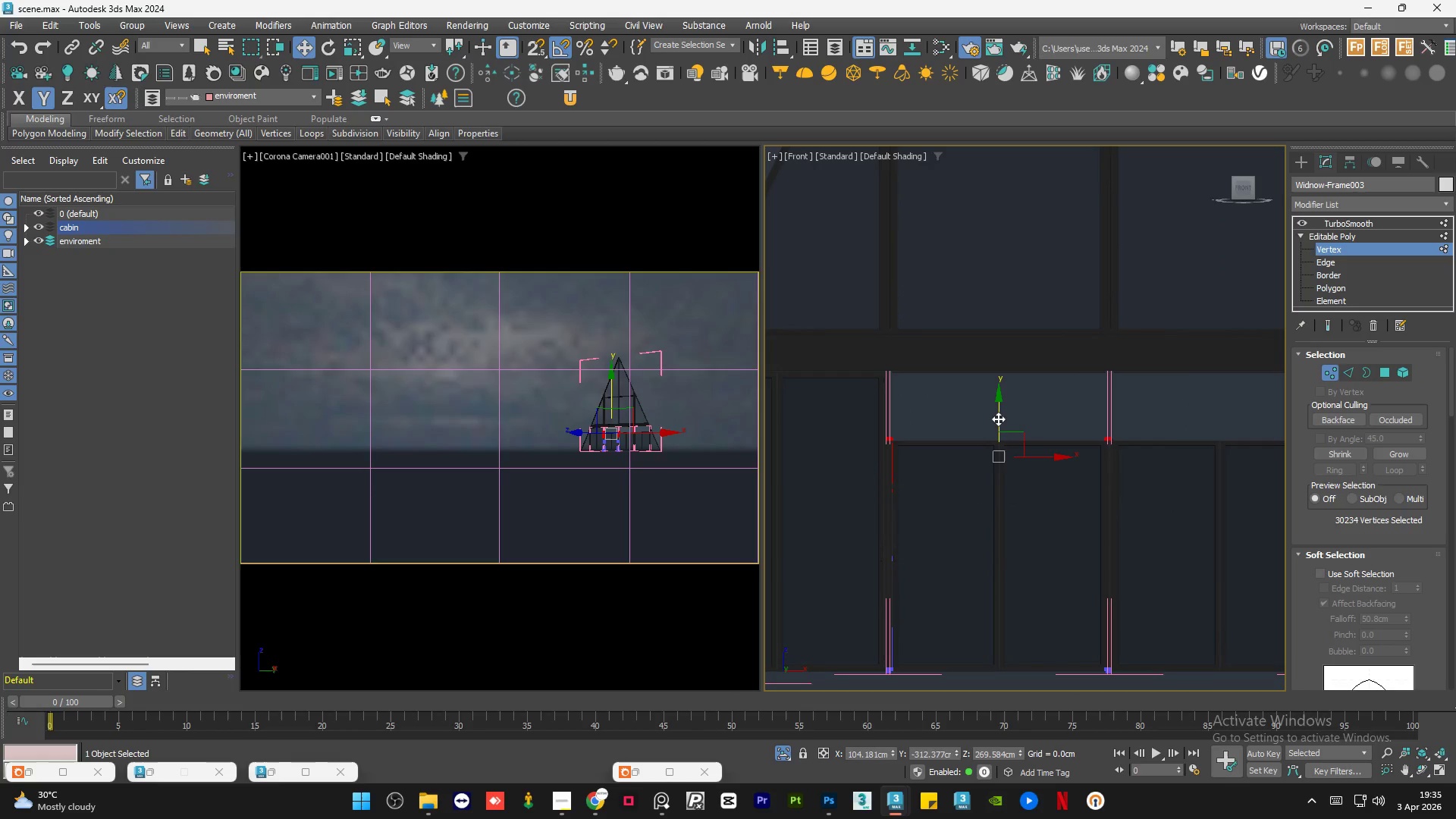 
left_click_drag(start_coordinate=[998, 418], to_coordinate=[1007, 359])
 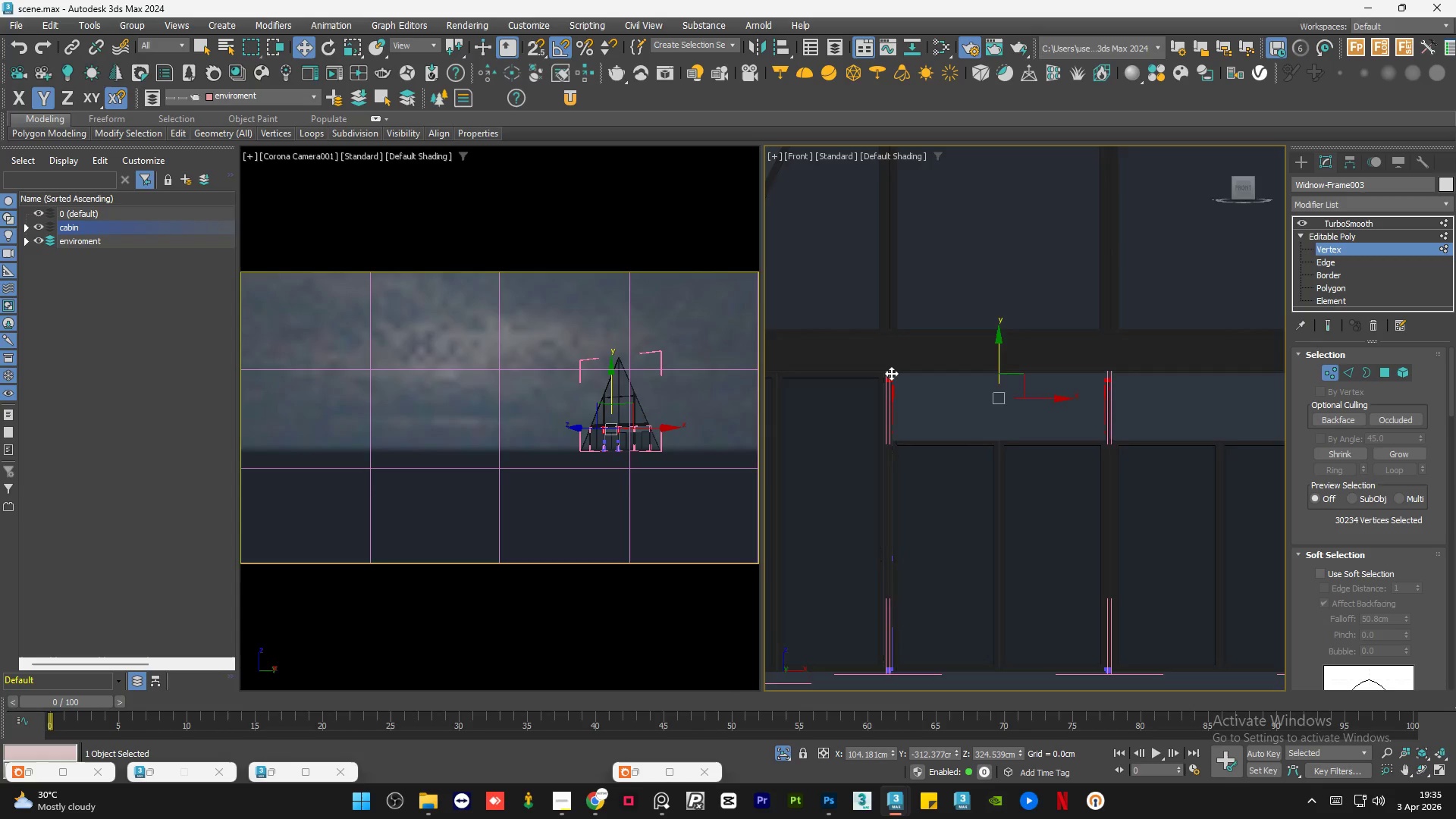 
scroll: coordinate [891, 373], scroll_direction: up, amount: 7.0
 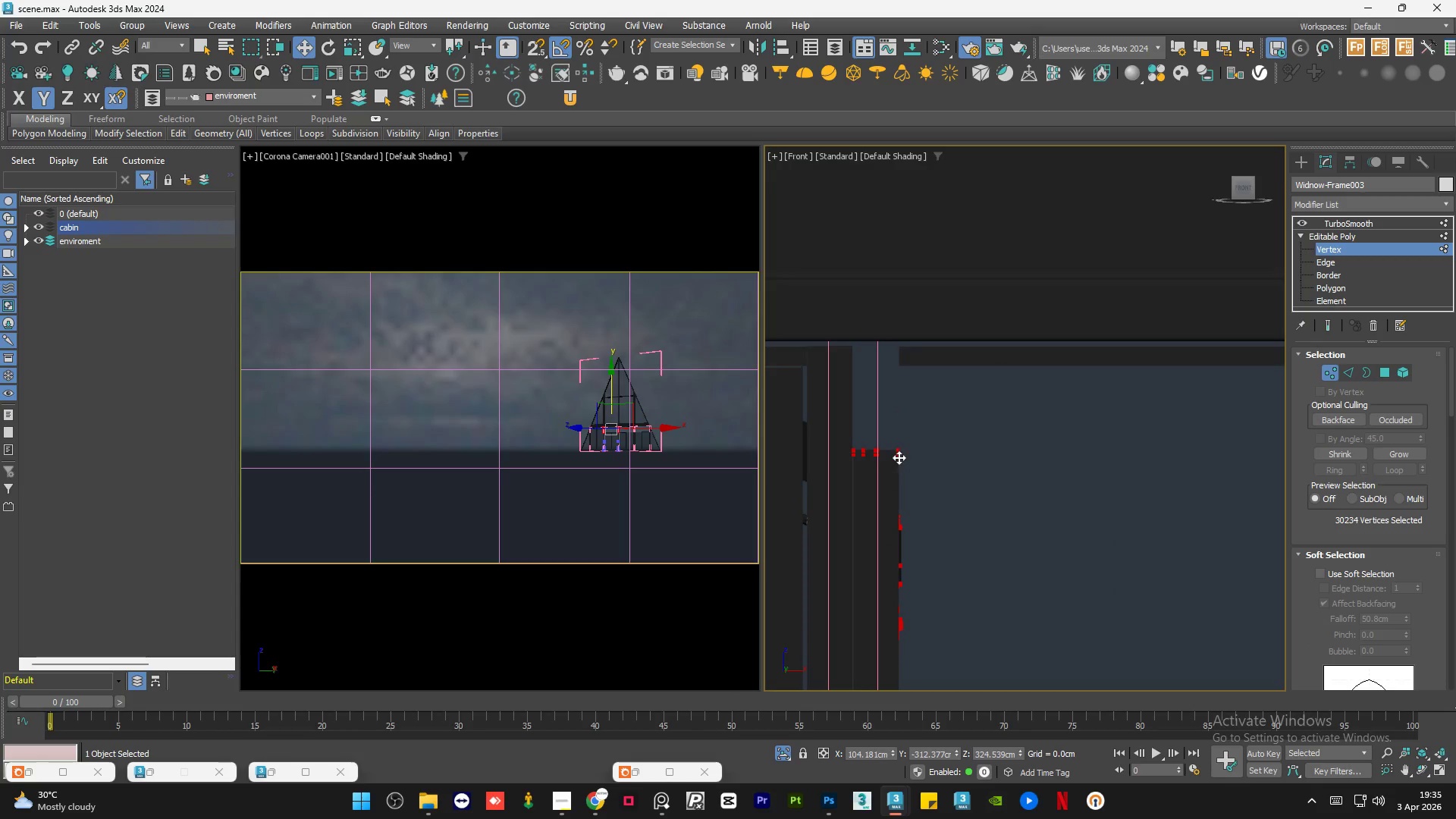 
left_click_drag(start_coordinate=[896, 449], to_coordinate=[915, 346])
 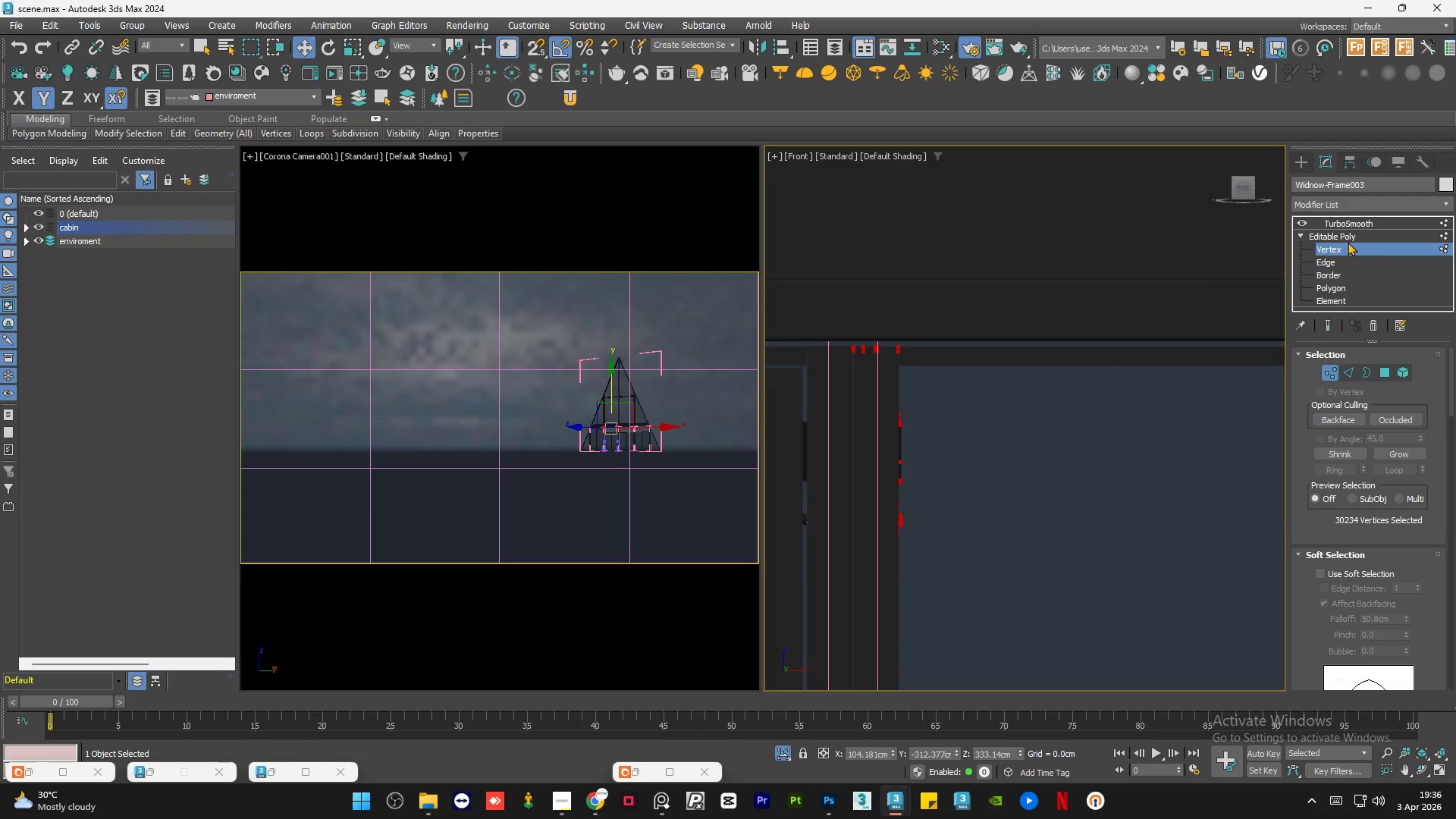 
left_click([1346, 234])
 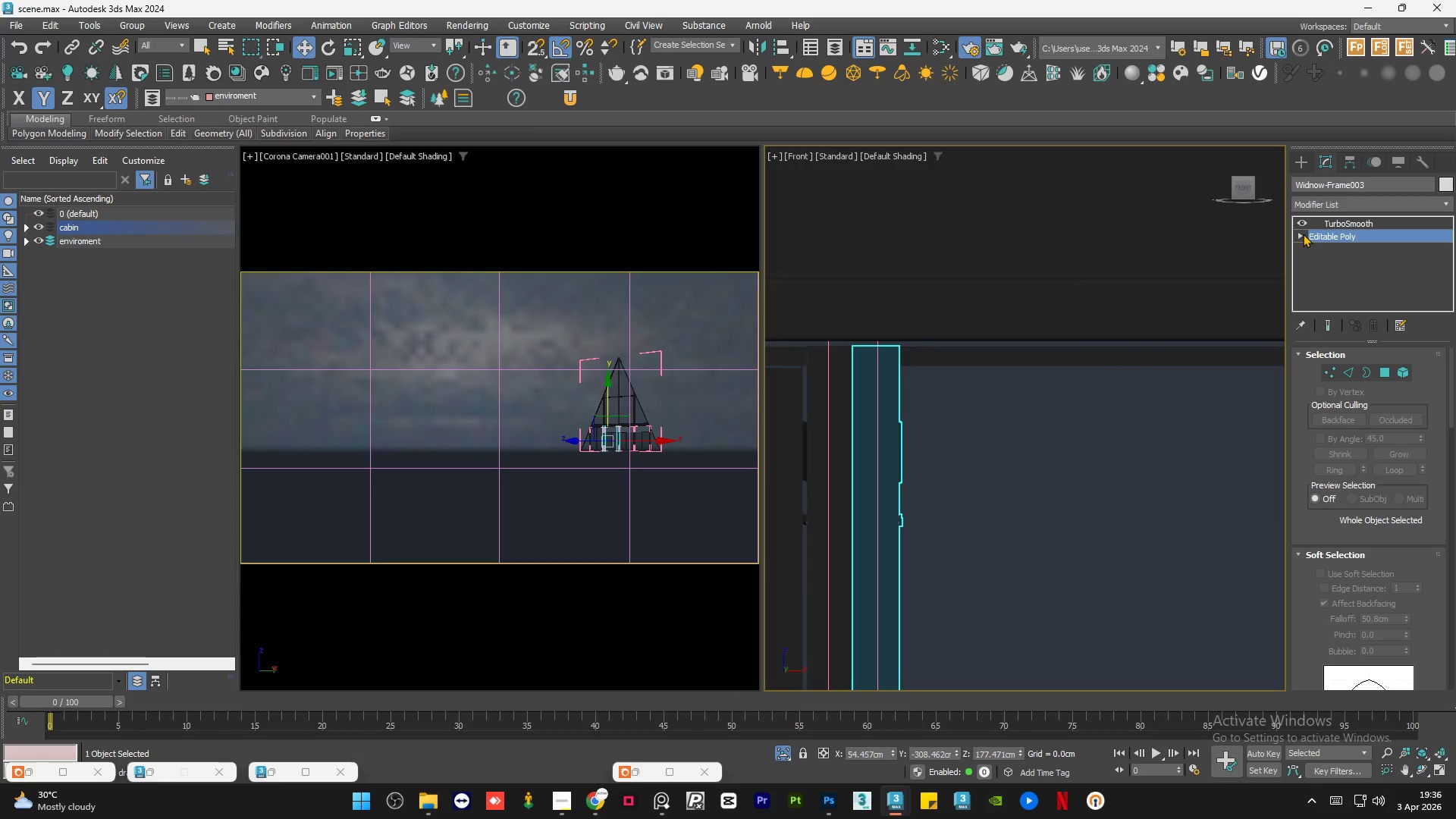 
double_click([1329, 218])
 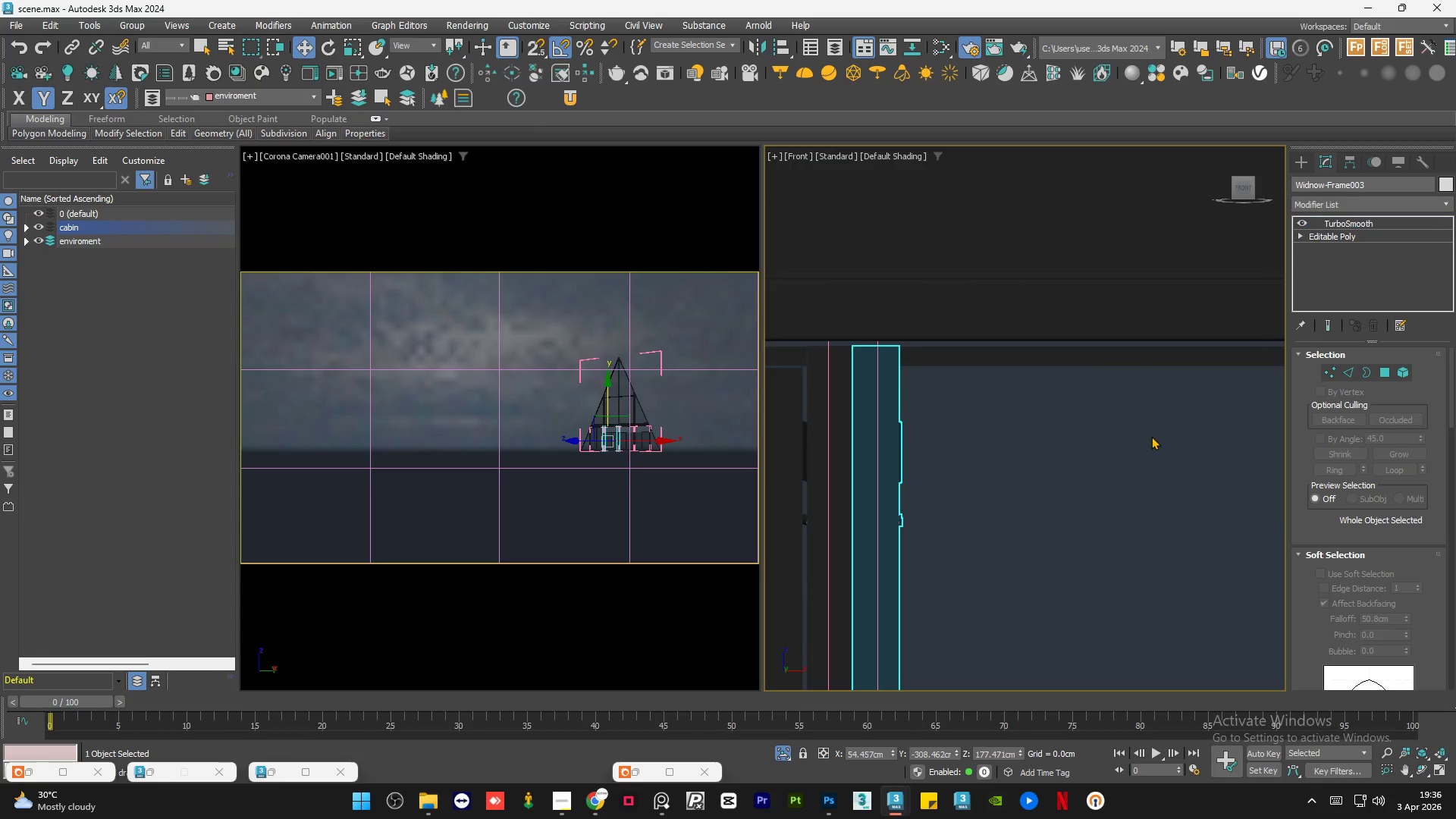 
left_click([1151, 436])
 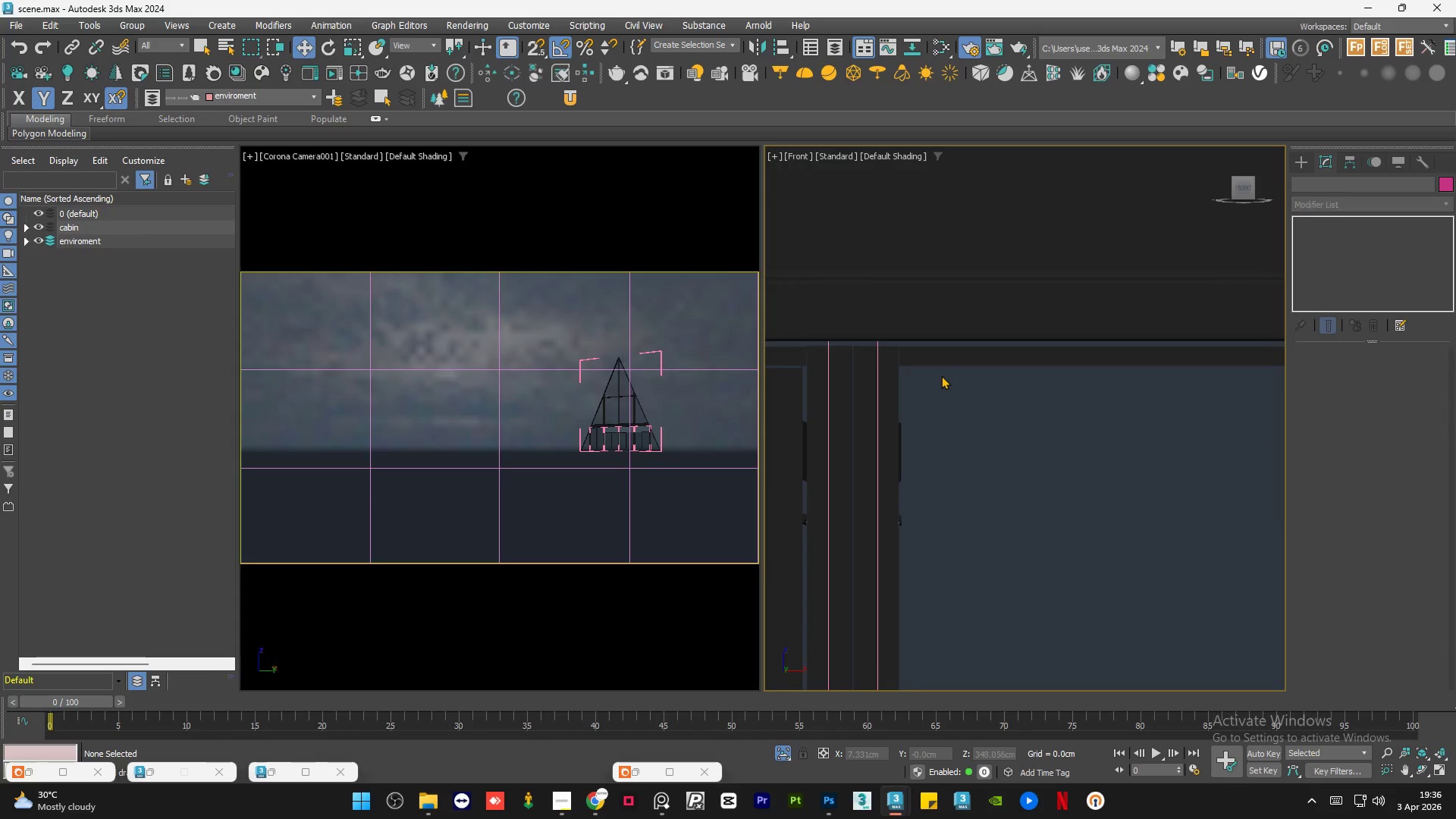 
left_click([972, 466])
 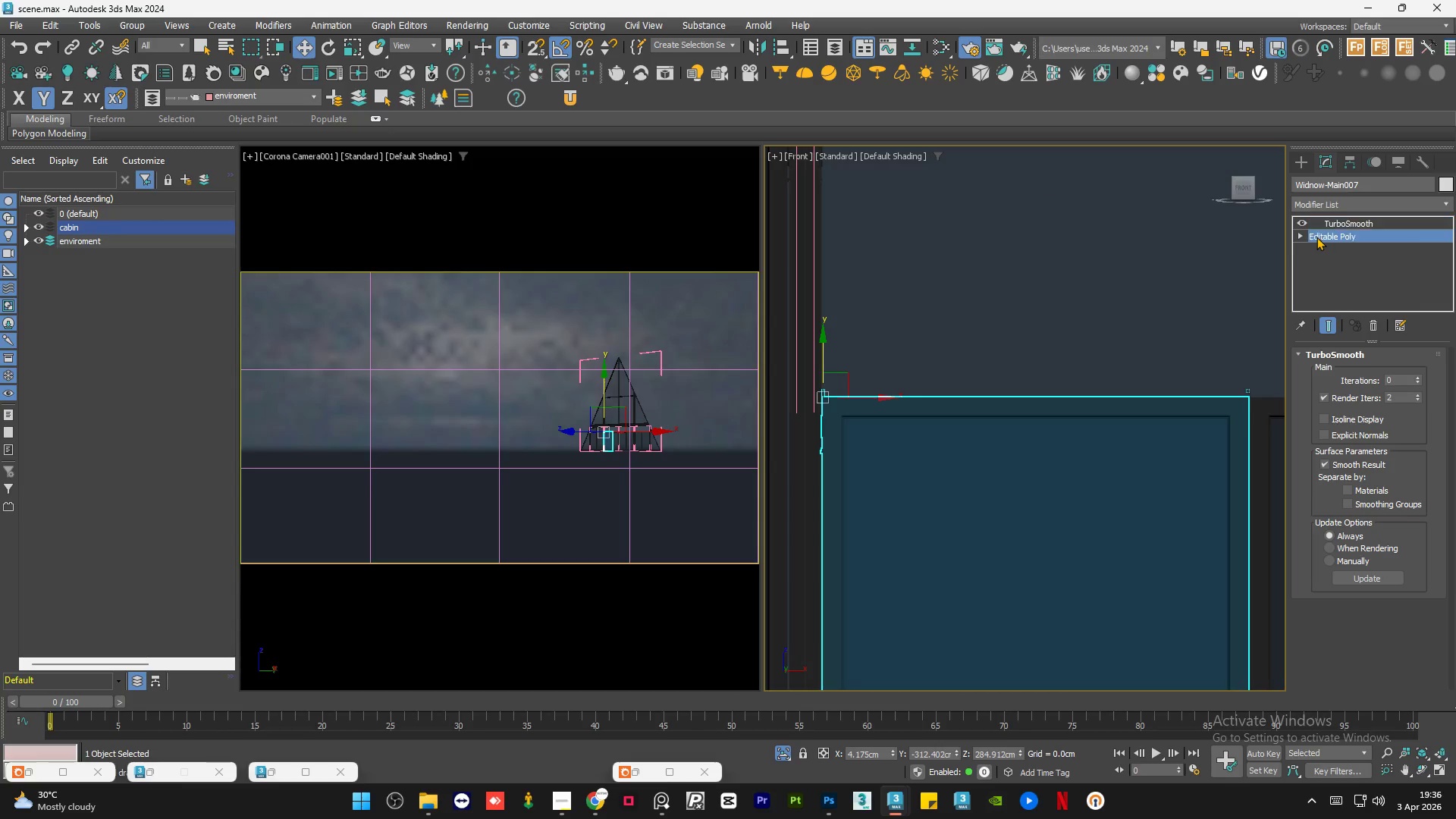 
scroll: coordinate [972, 466], scroll_direction: down, amount: 3.0
 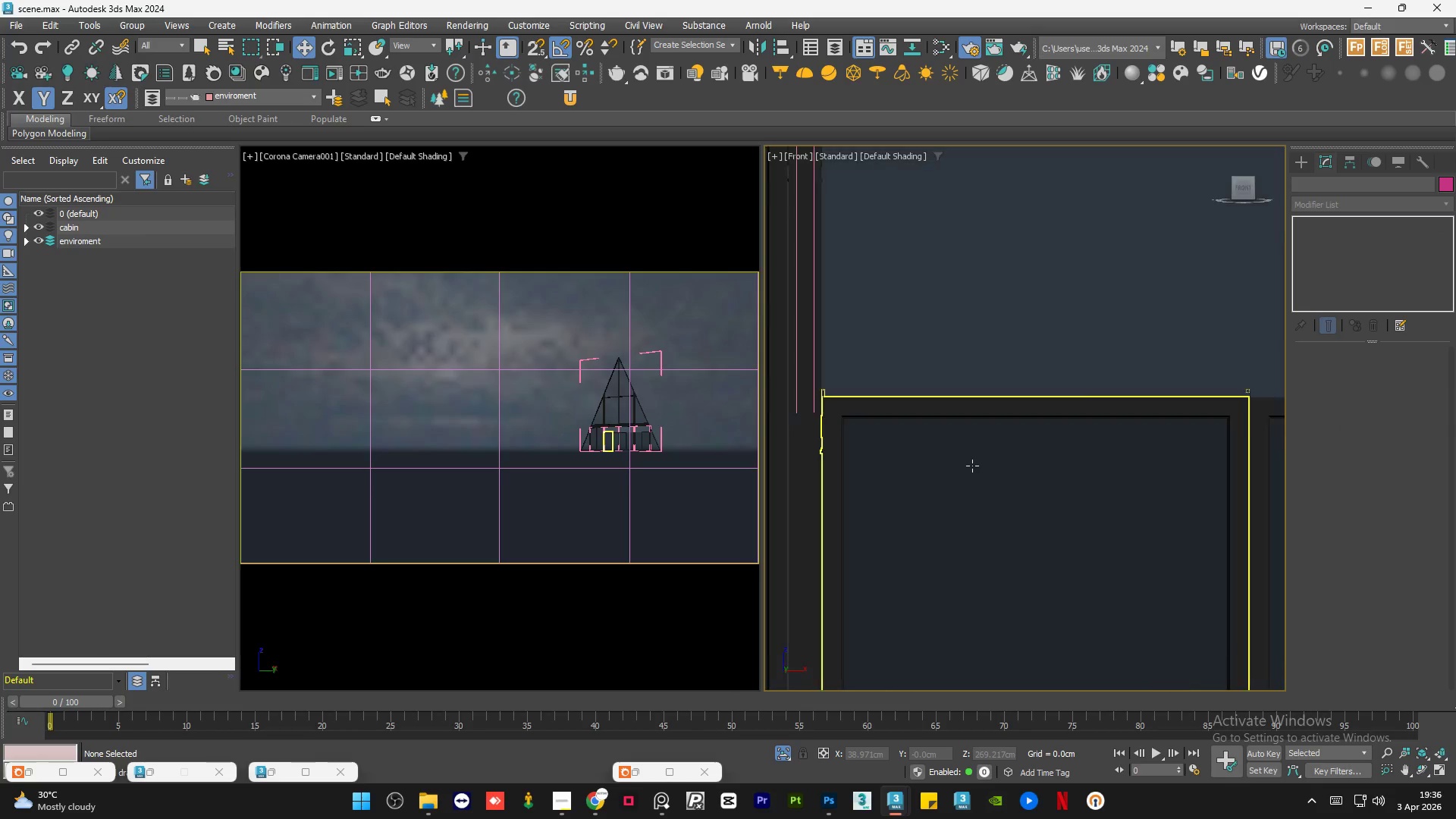 
double_click([1299, 234])
 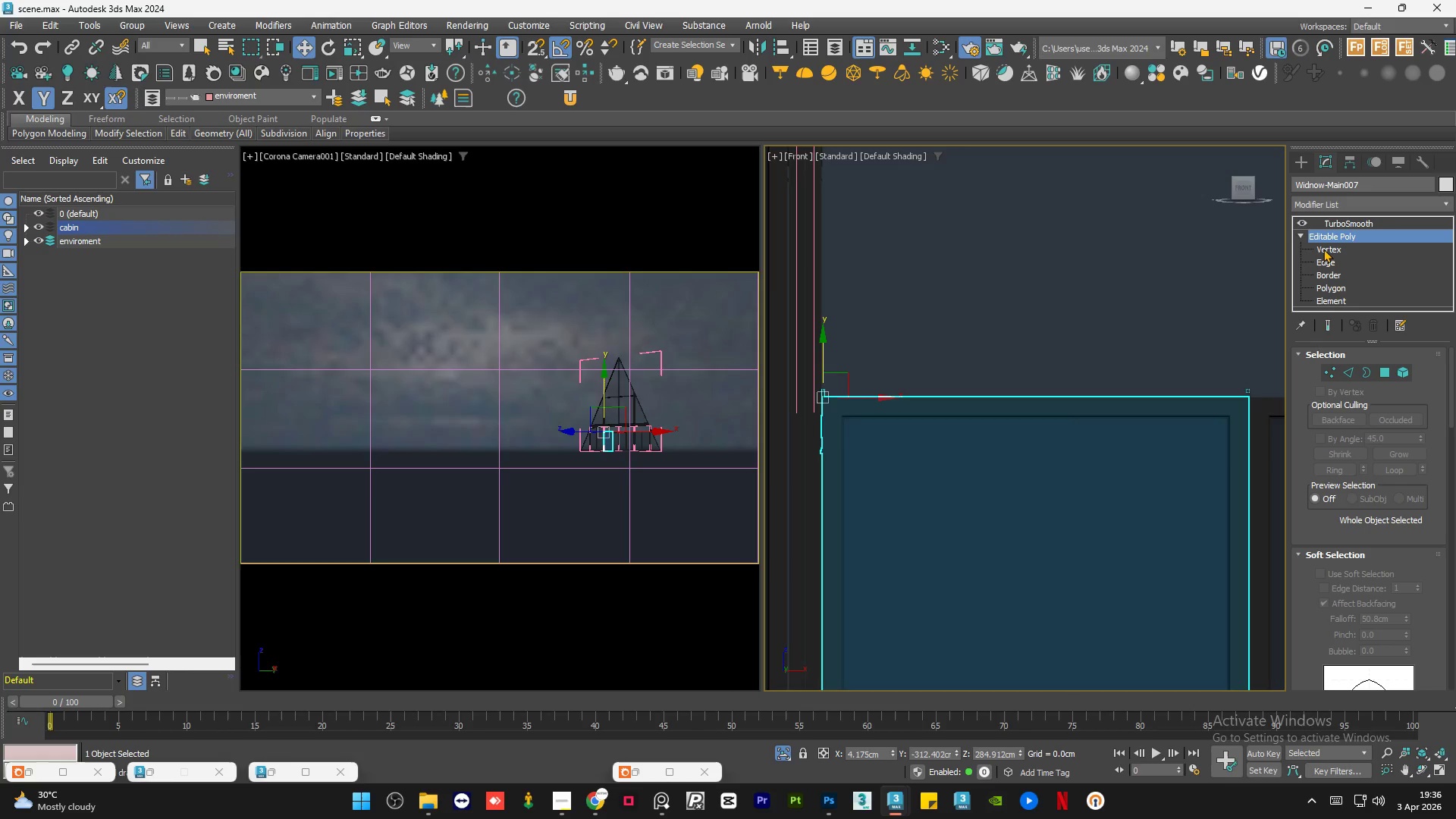 
left_click([1323, 248])
 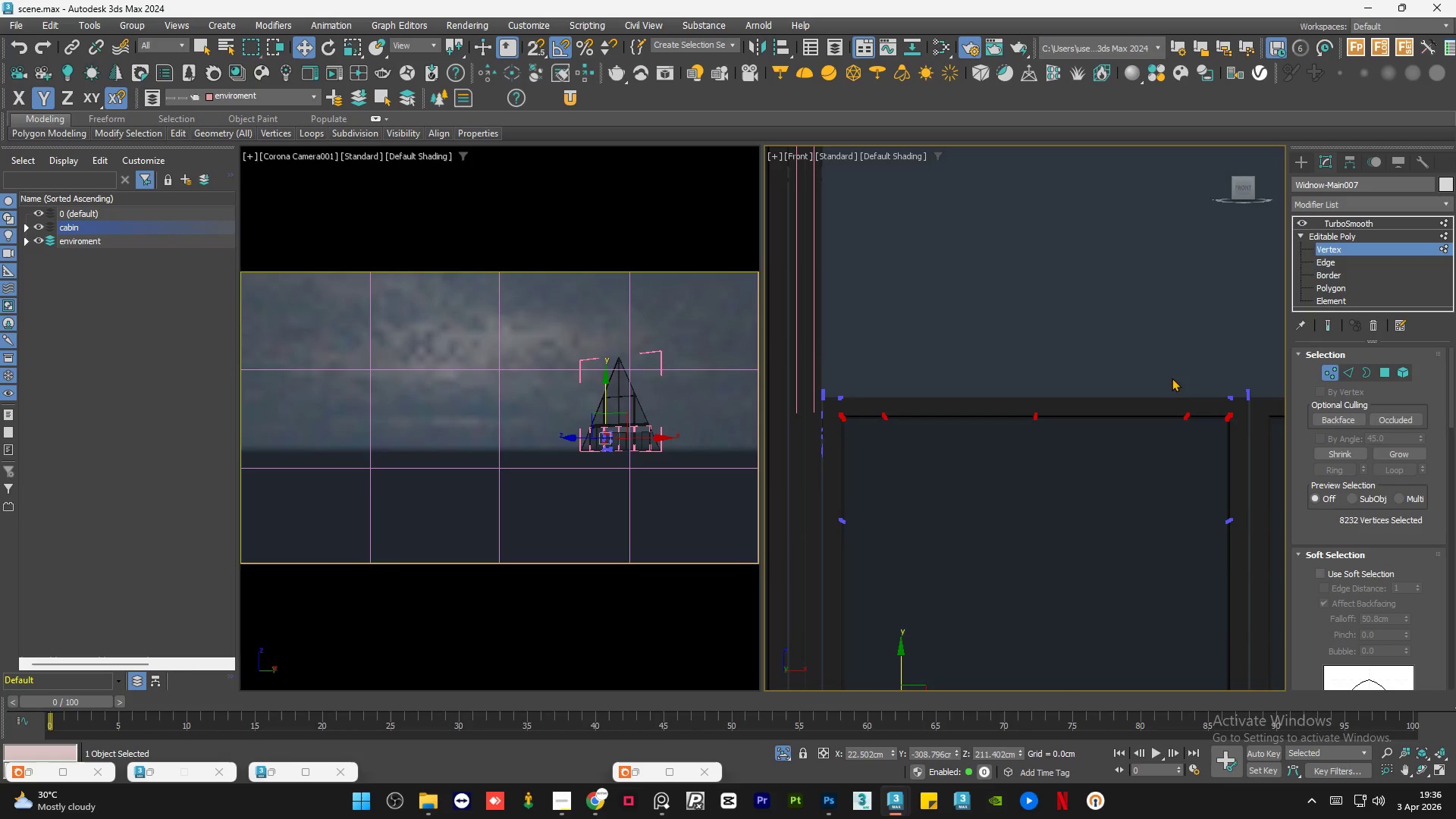 
scroll: coordinate [1191, 378], scroll_direction: down, amount: 2.0
 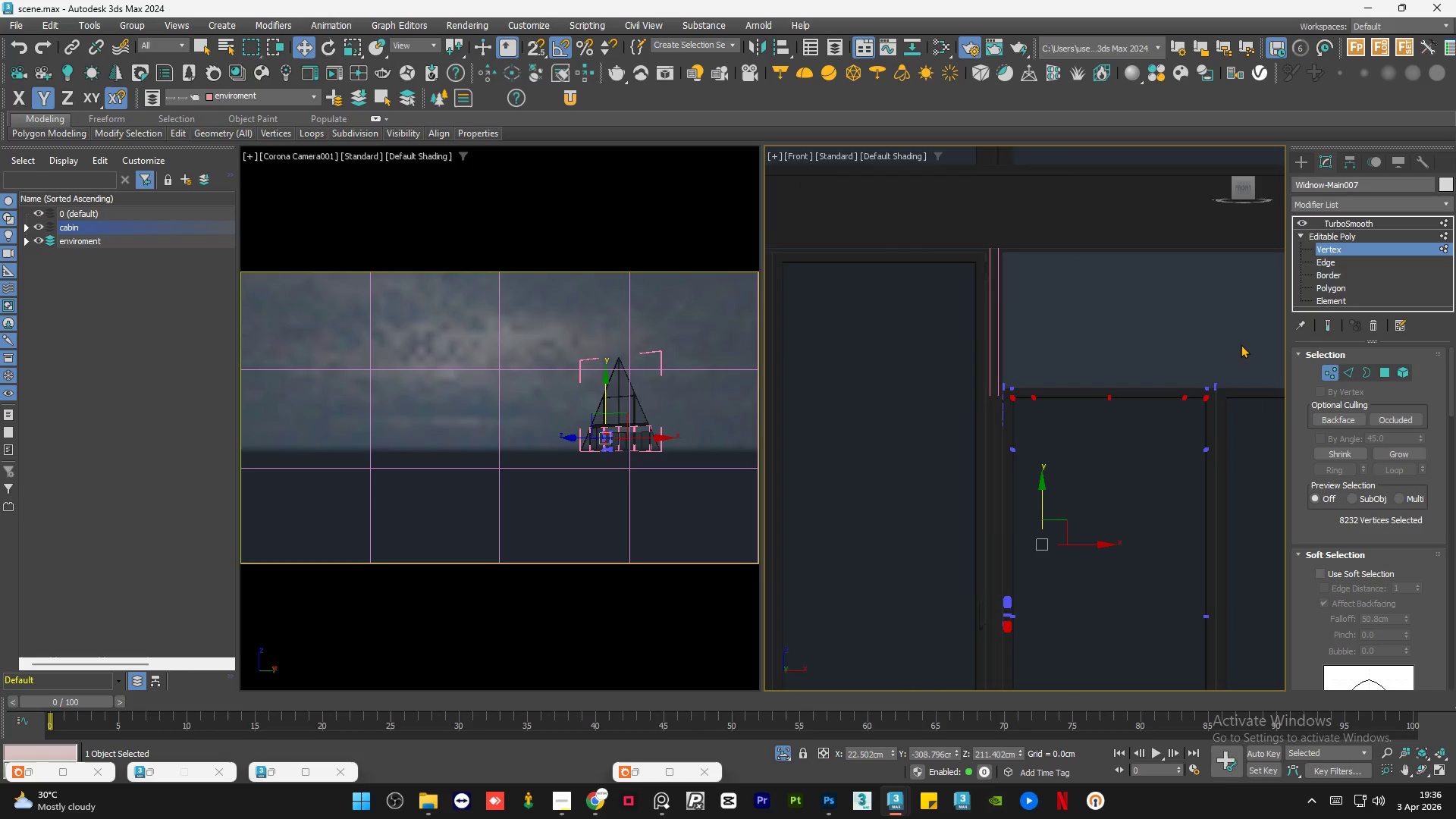 
left_click_drag(start_coordinate=[1241, 344], to_coordinate=[930, 525])
 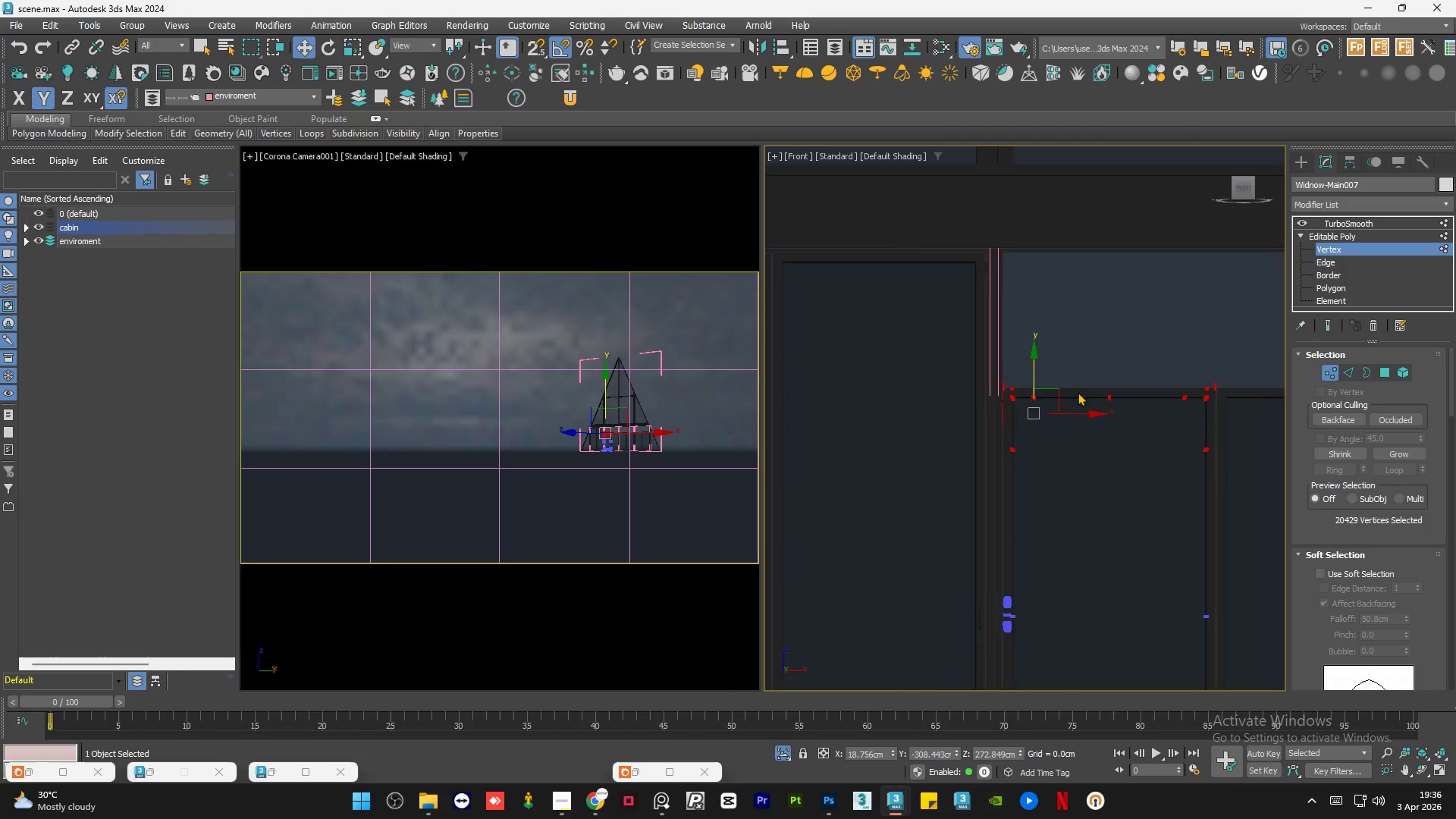 
scroll: coordinate [1078, 392], scroll_direction: up, amount: 1.0
 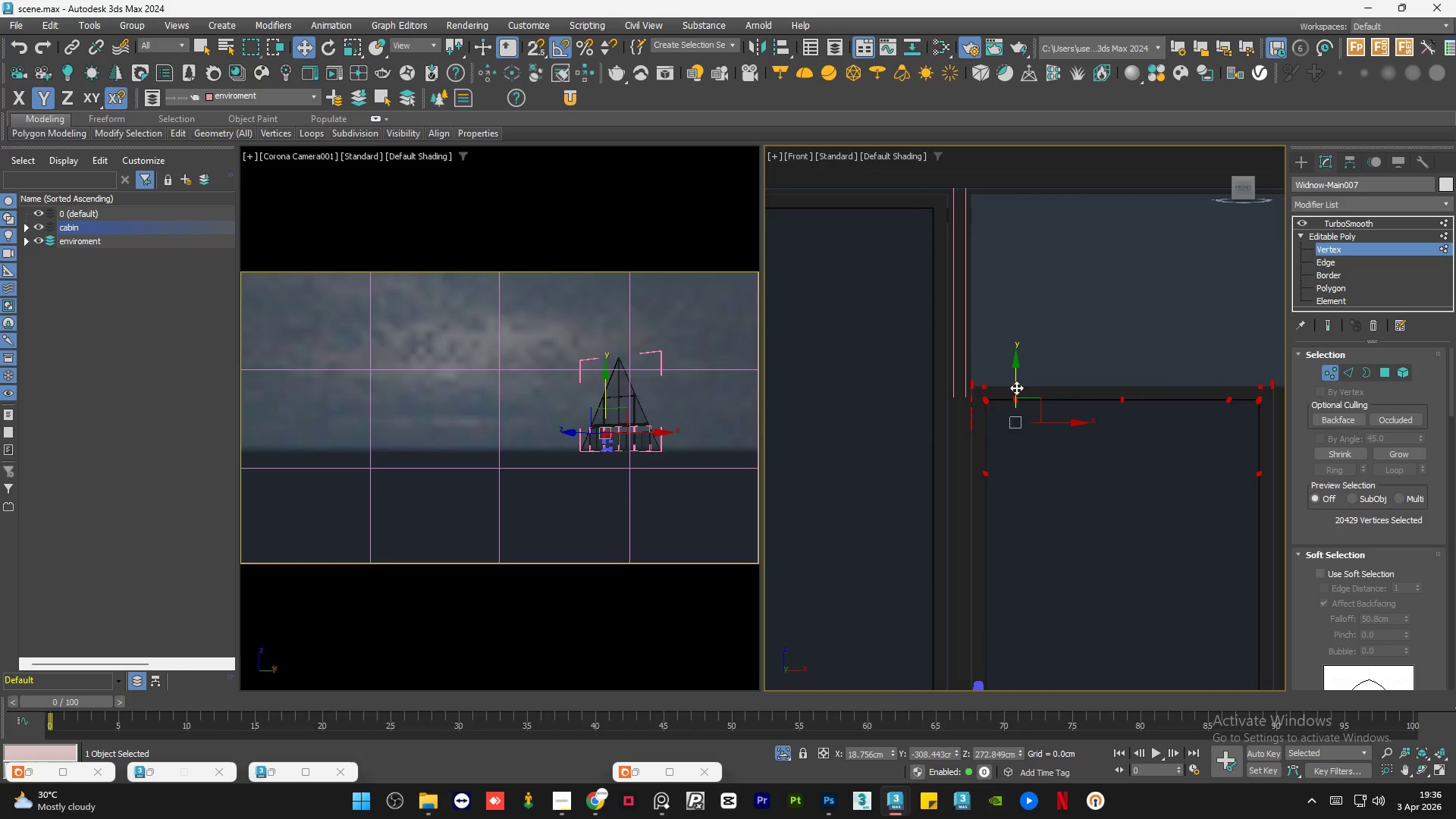 
left_click_drag(start_coordinate=[1016, 388], to_coordinate=[1027, 199])
 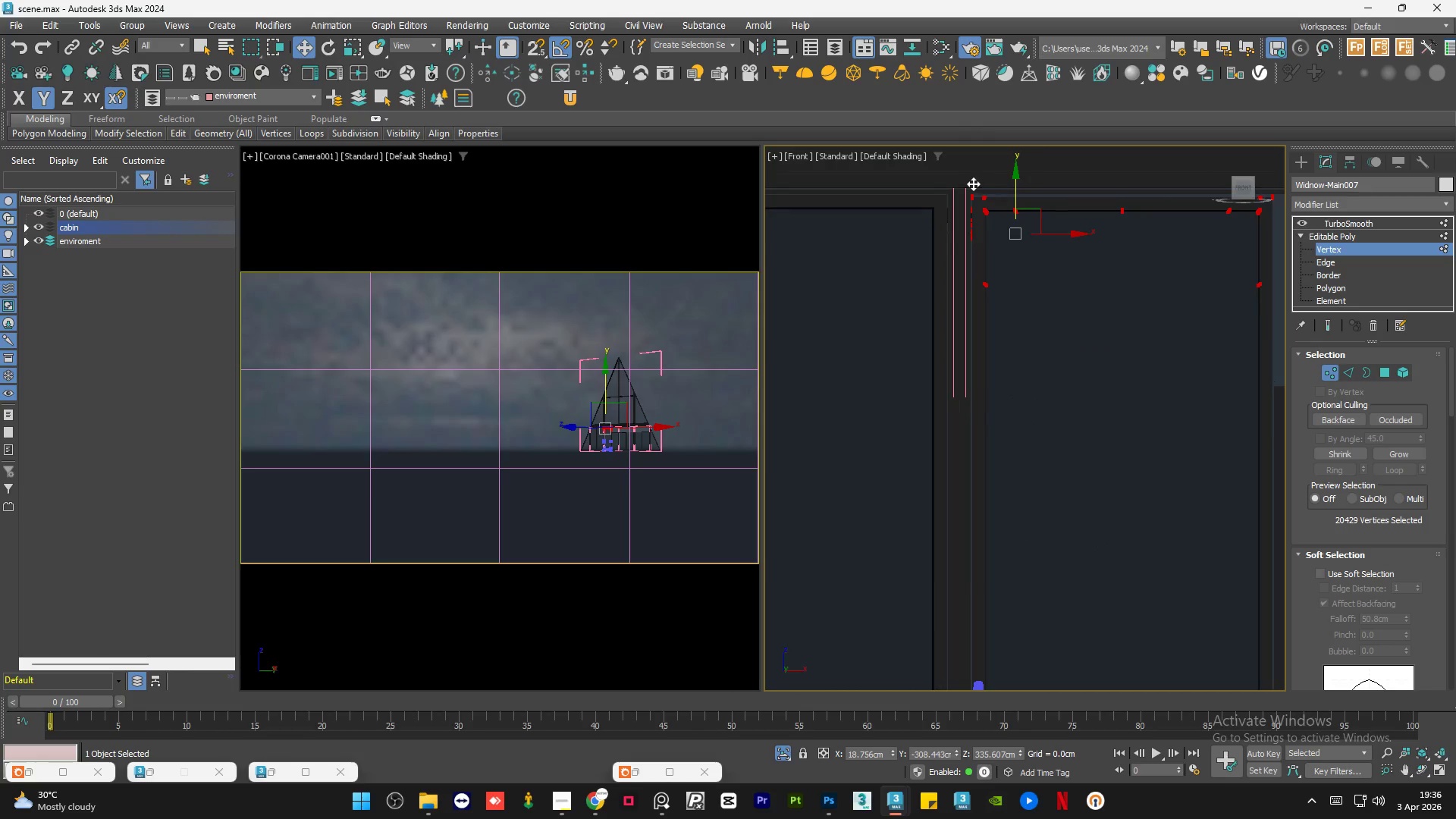 
scroll: coordinate [973, 184], scroll_direction: up, amount: 5.0
 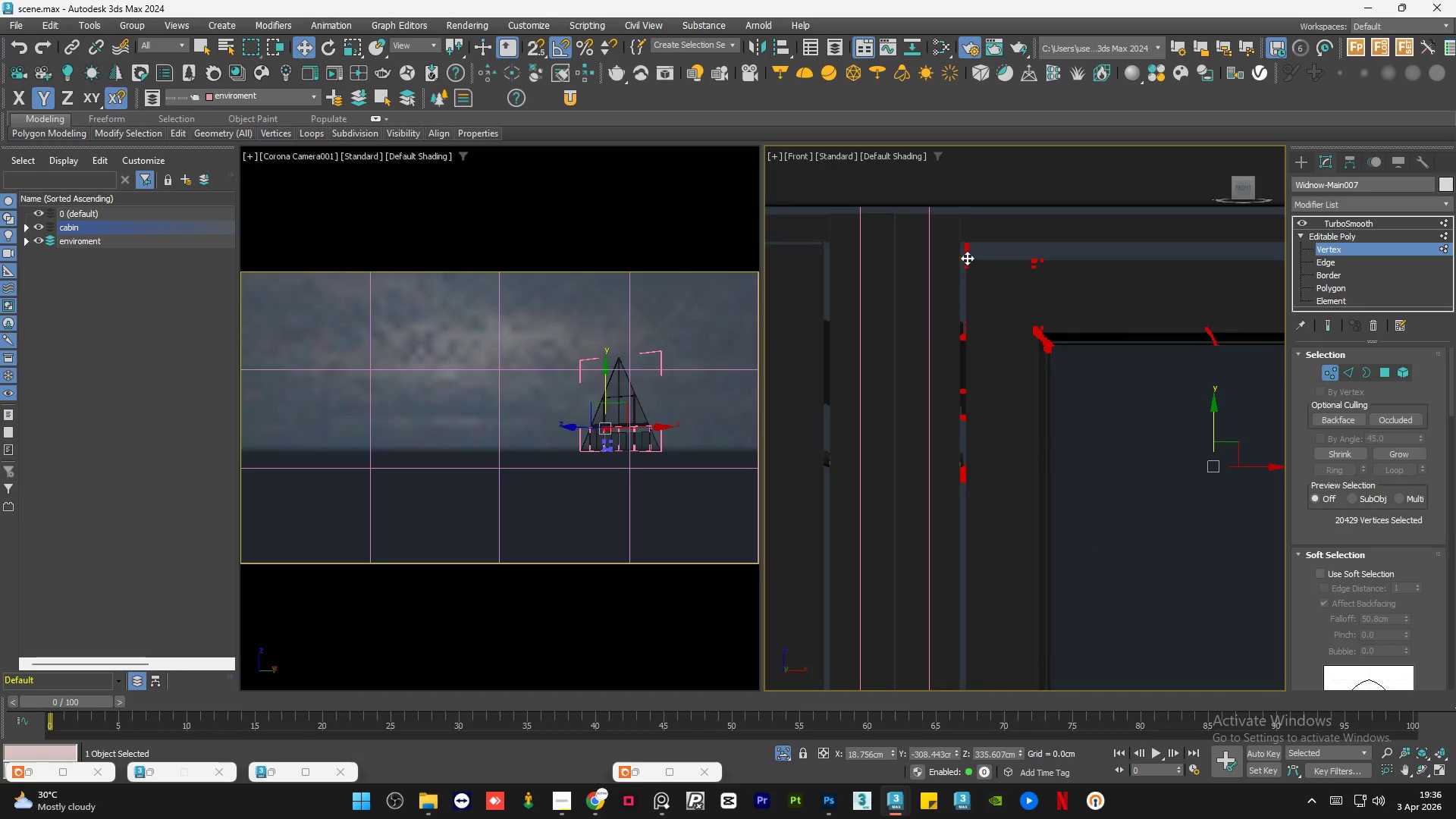 
left_click_drag(start_coordinate=[965, 256], to_coordinate=[973, 242])
 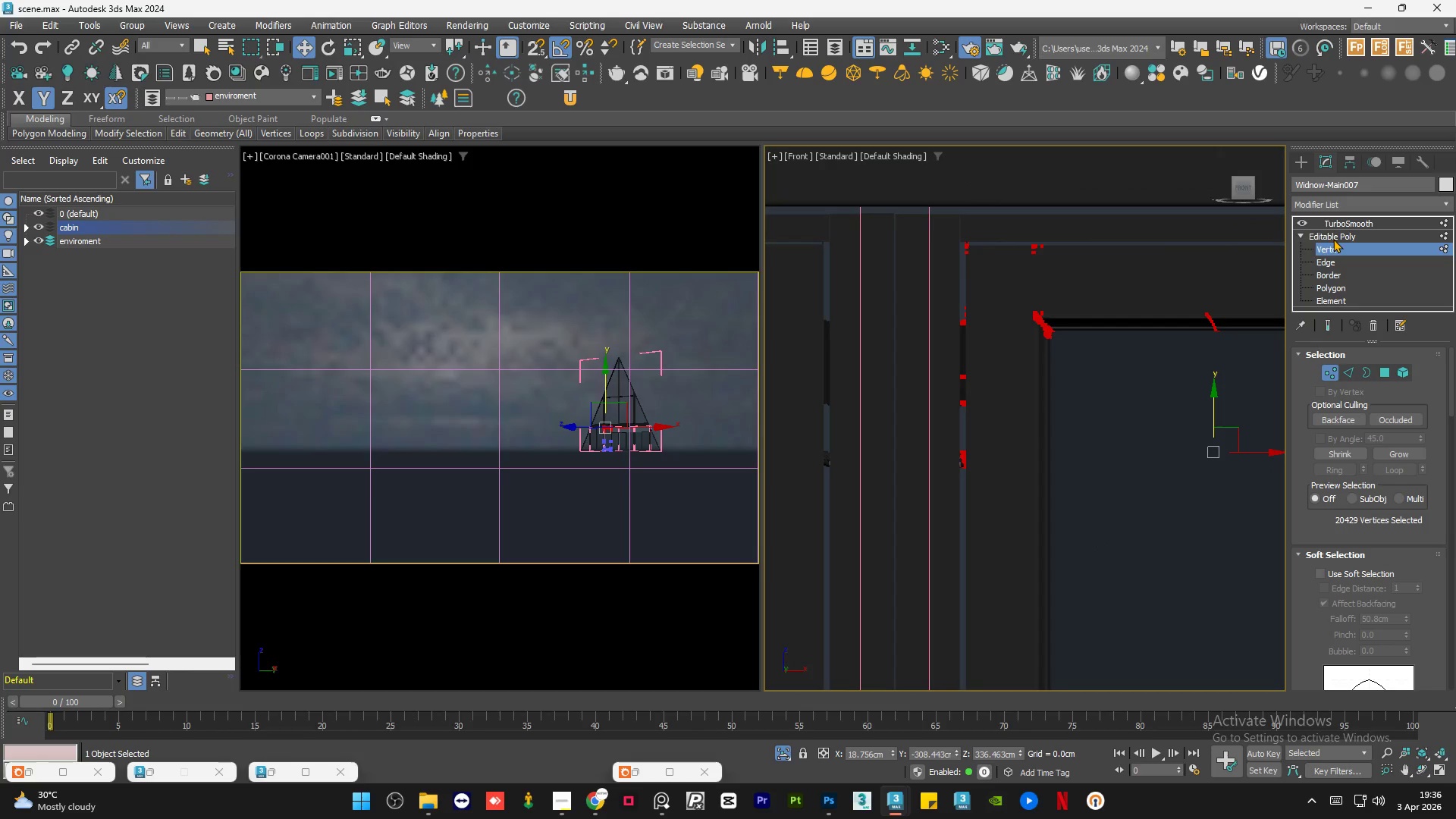 
left_click([1334, 237])
 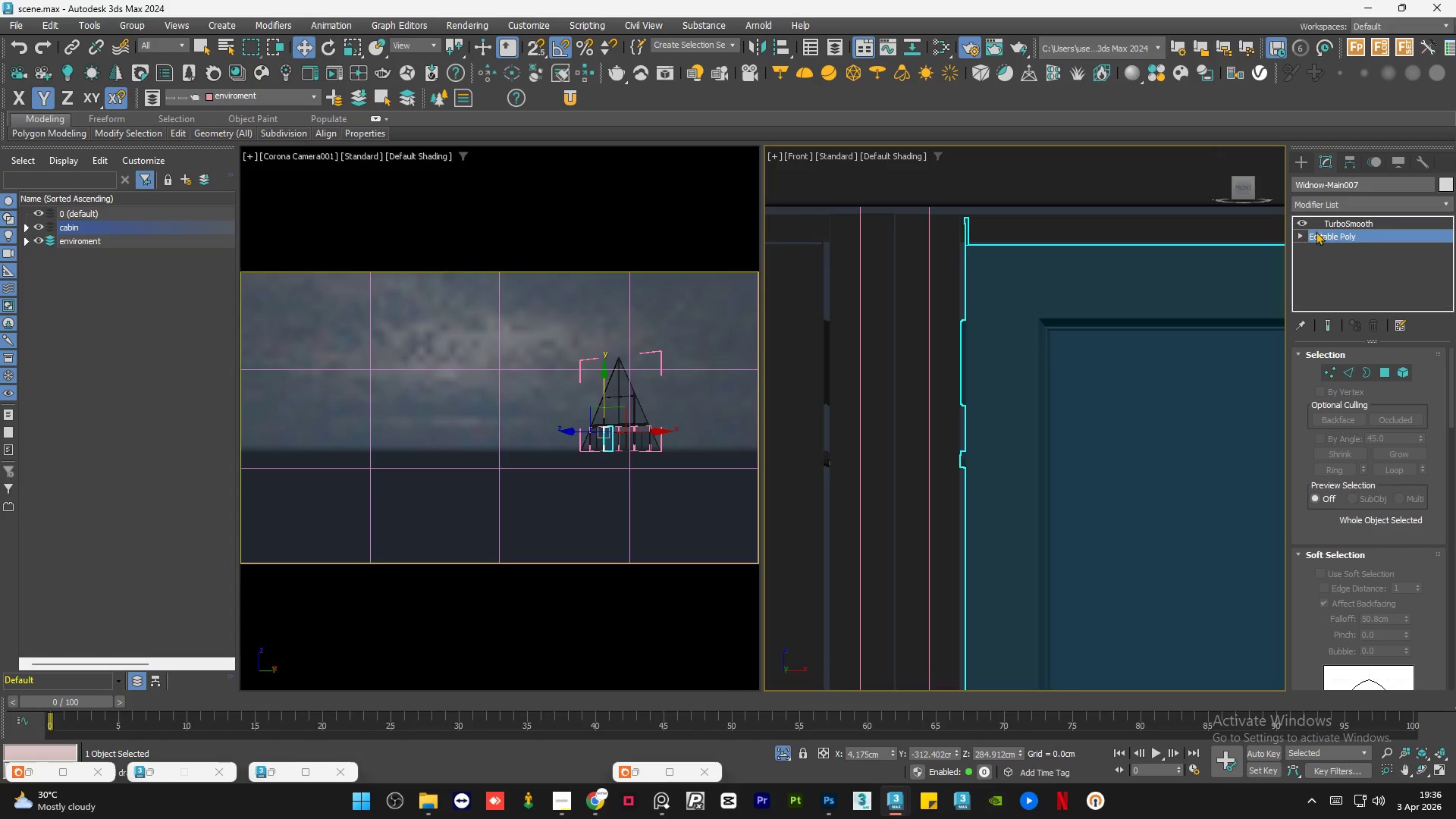 
double_click([1329, 225])
 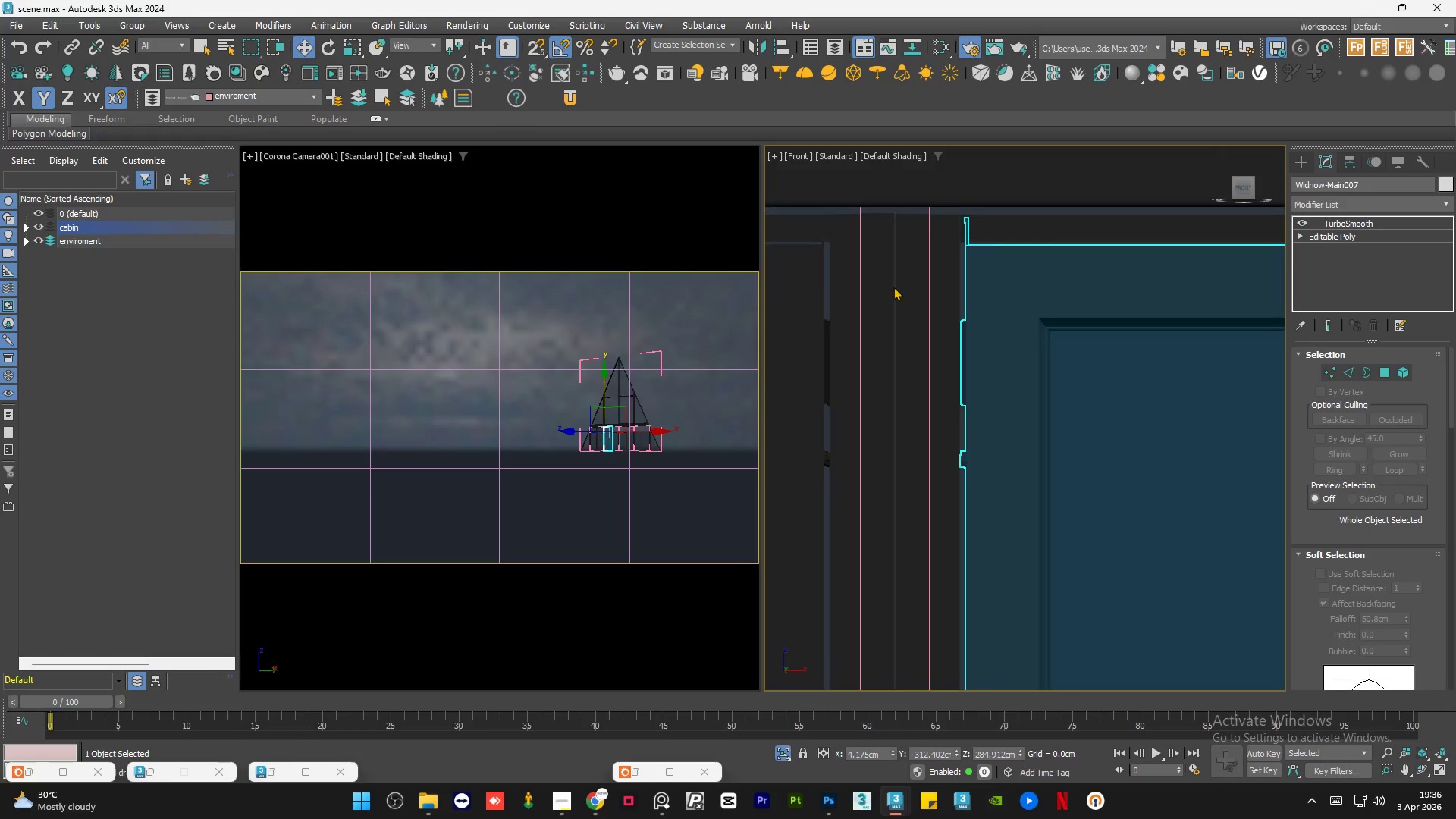 
left_click([1035, 440])
 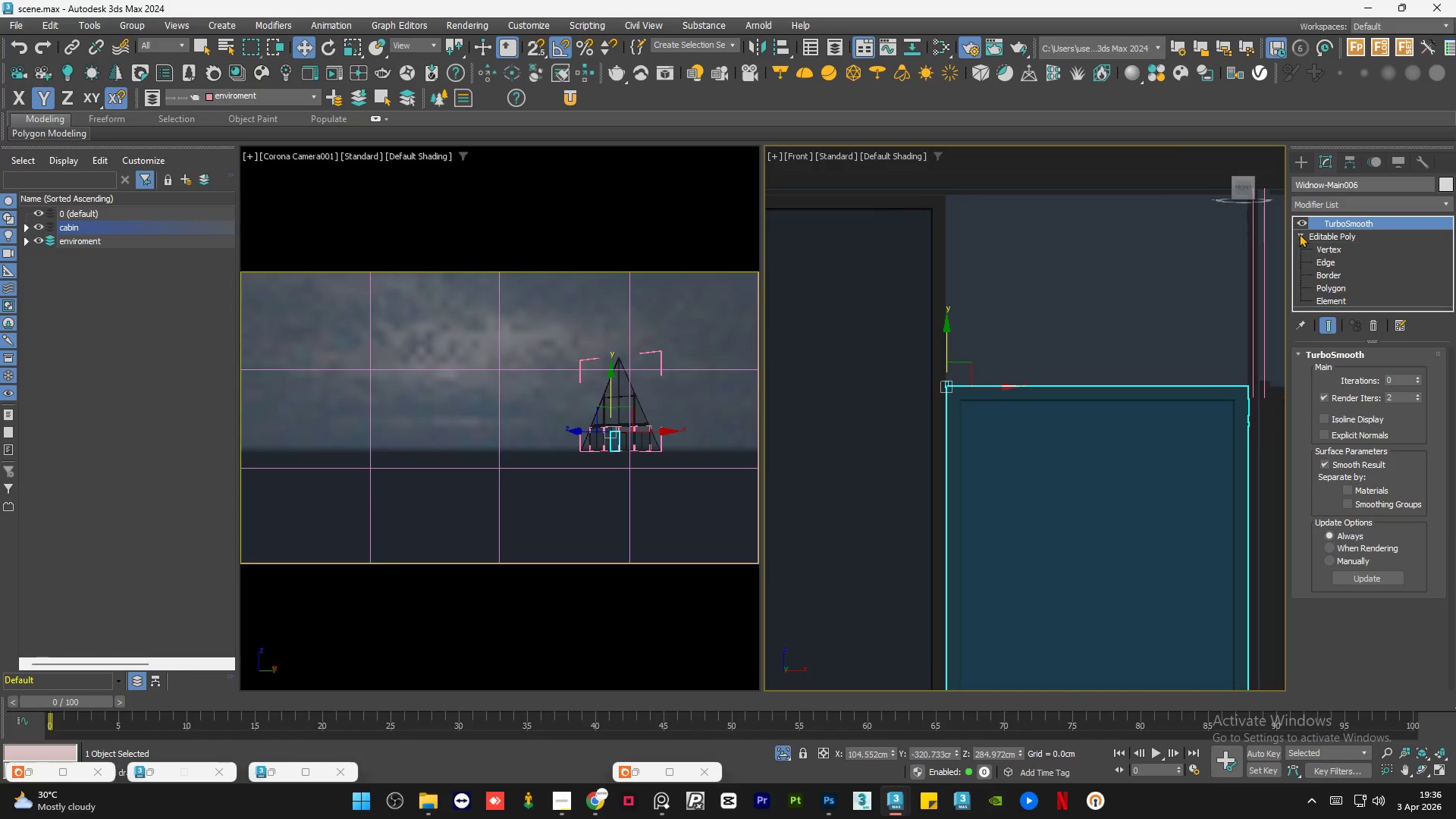 
scroll: coordinate [1050, 353], scroll_direction: down, amount: 5.0
 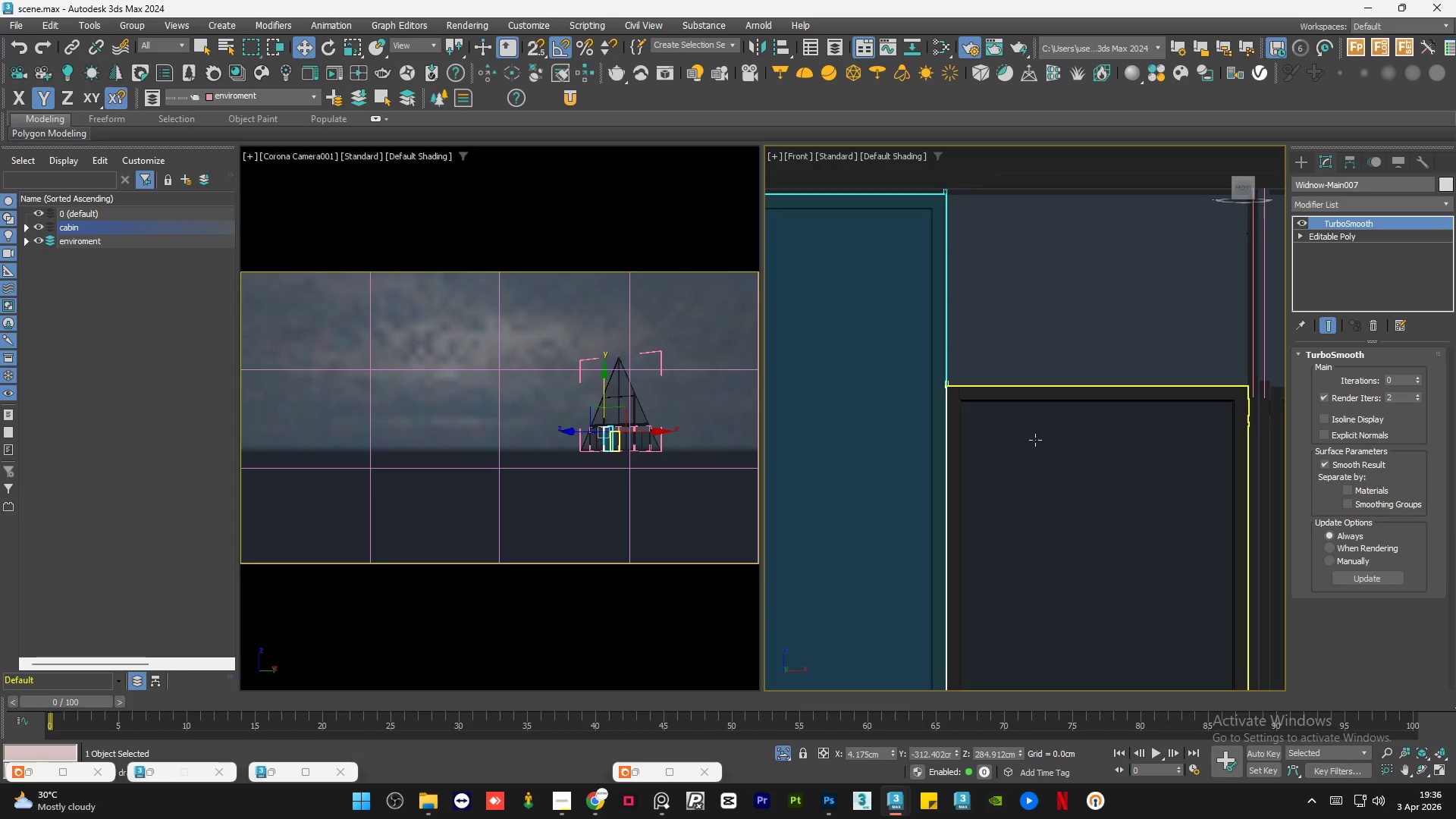 
double_click([1323, 248])
 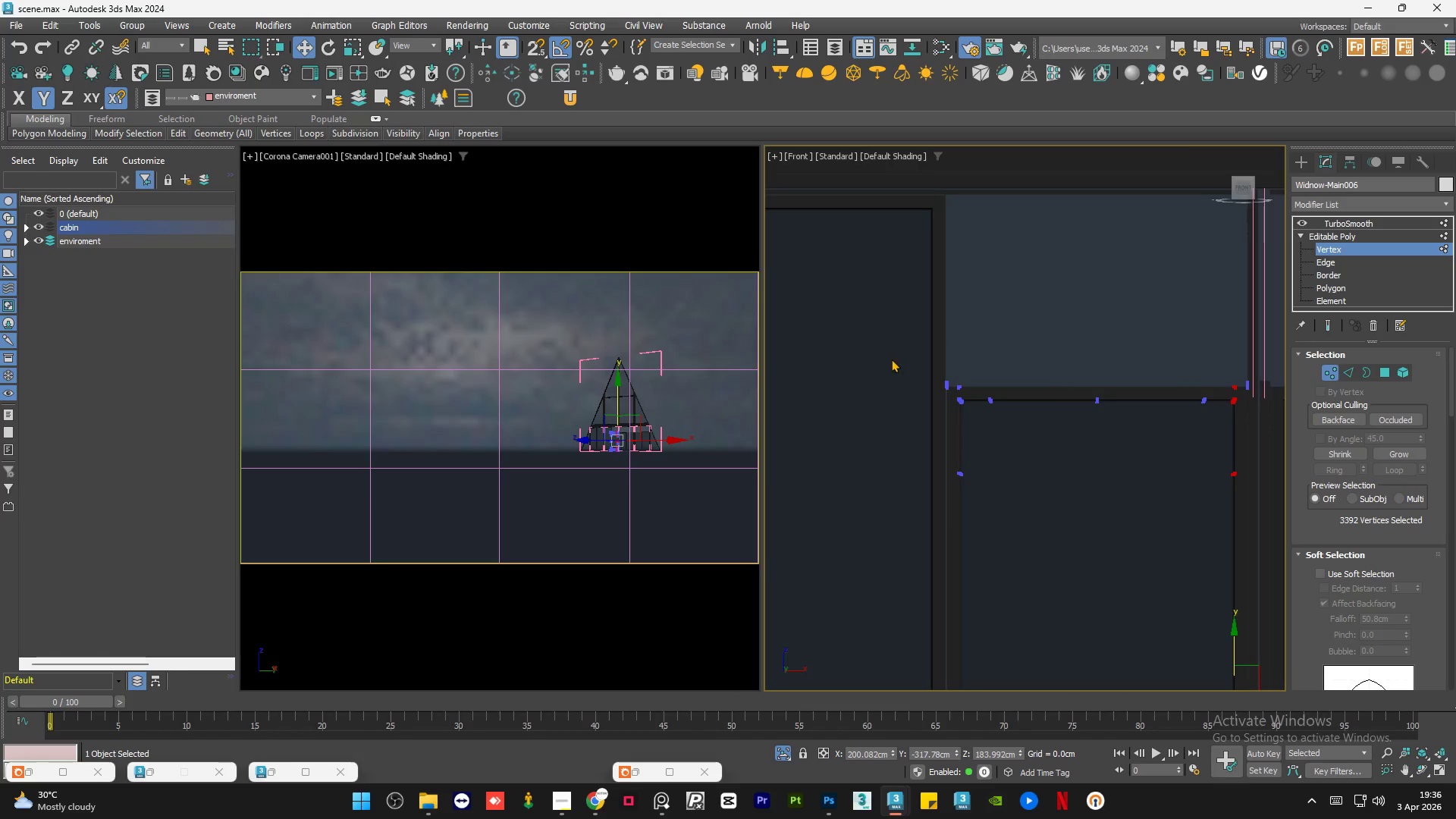 
left_click_drag(start_coordinate=[888, 319], to_coordinate=[1293, 554])
 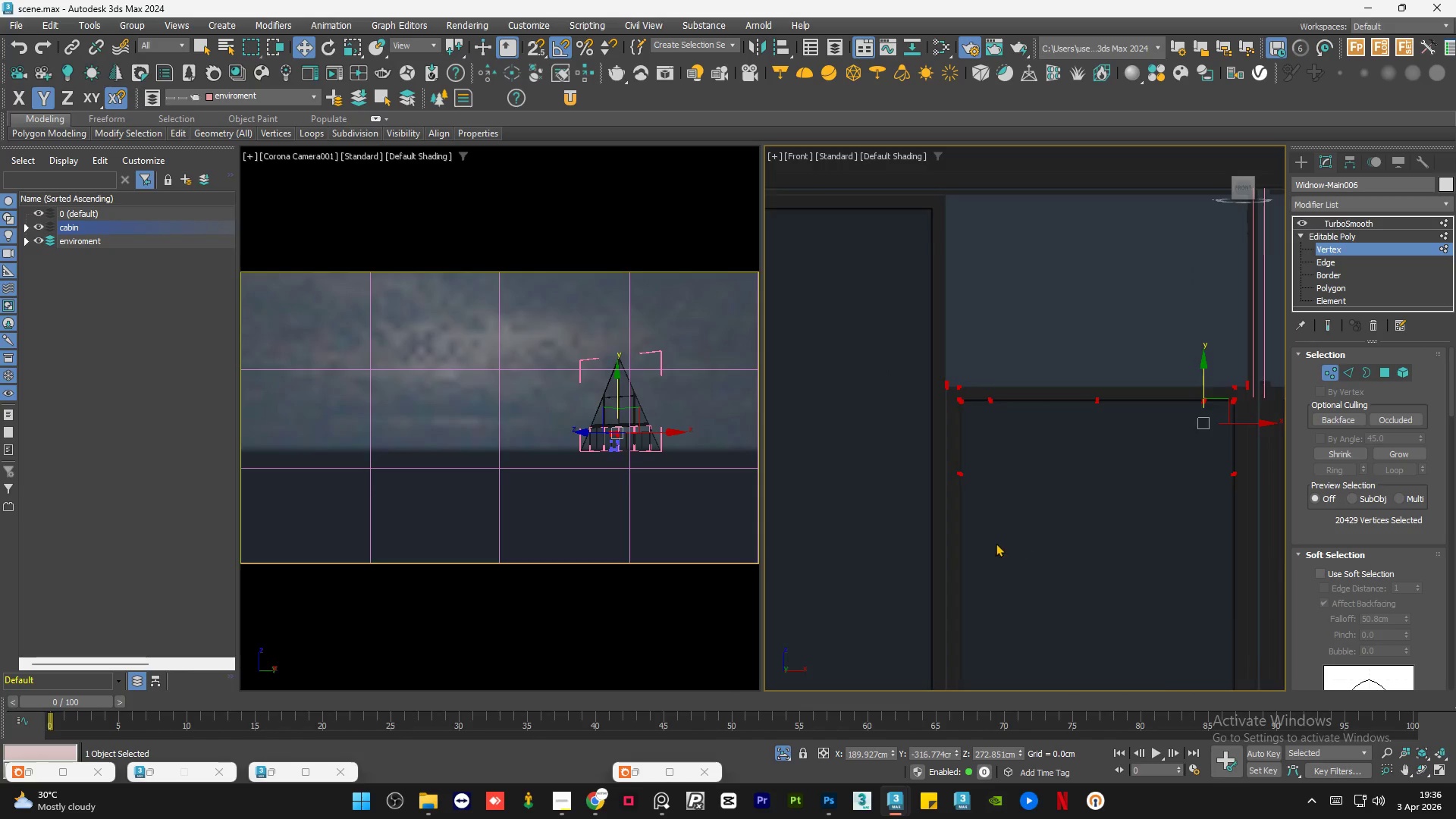 
scroll: coordinate [996, 543], scroll_direction: down, amount: 1.0
 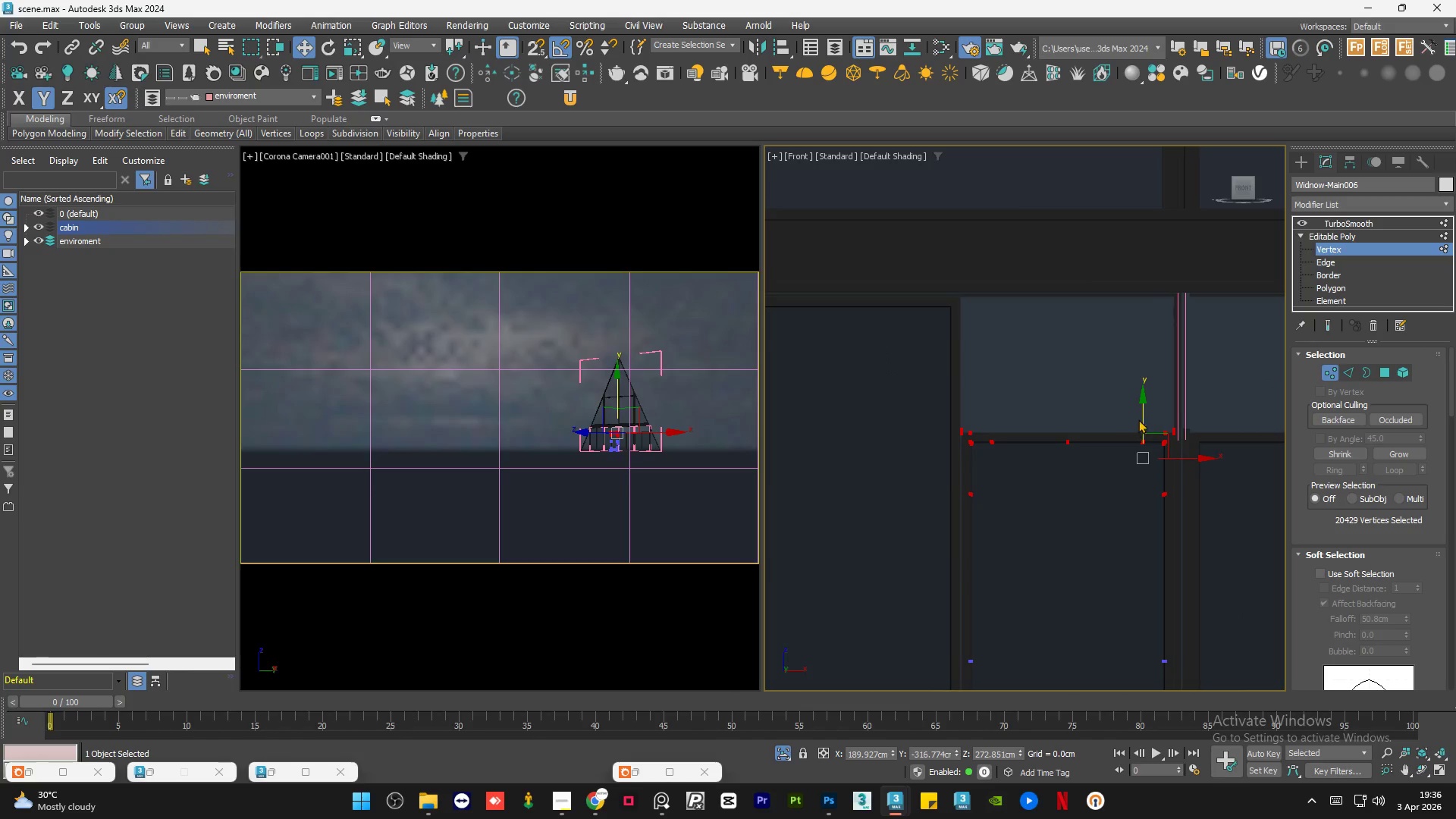 
left_click_drag(start_coordinate=[1141, 416], to_coordinate=[1131, 287])
 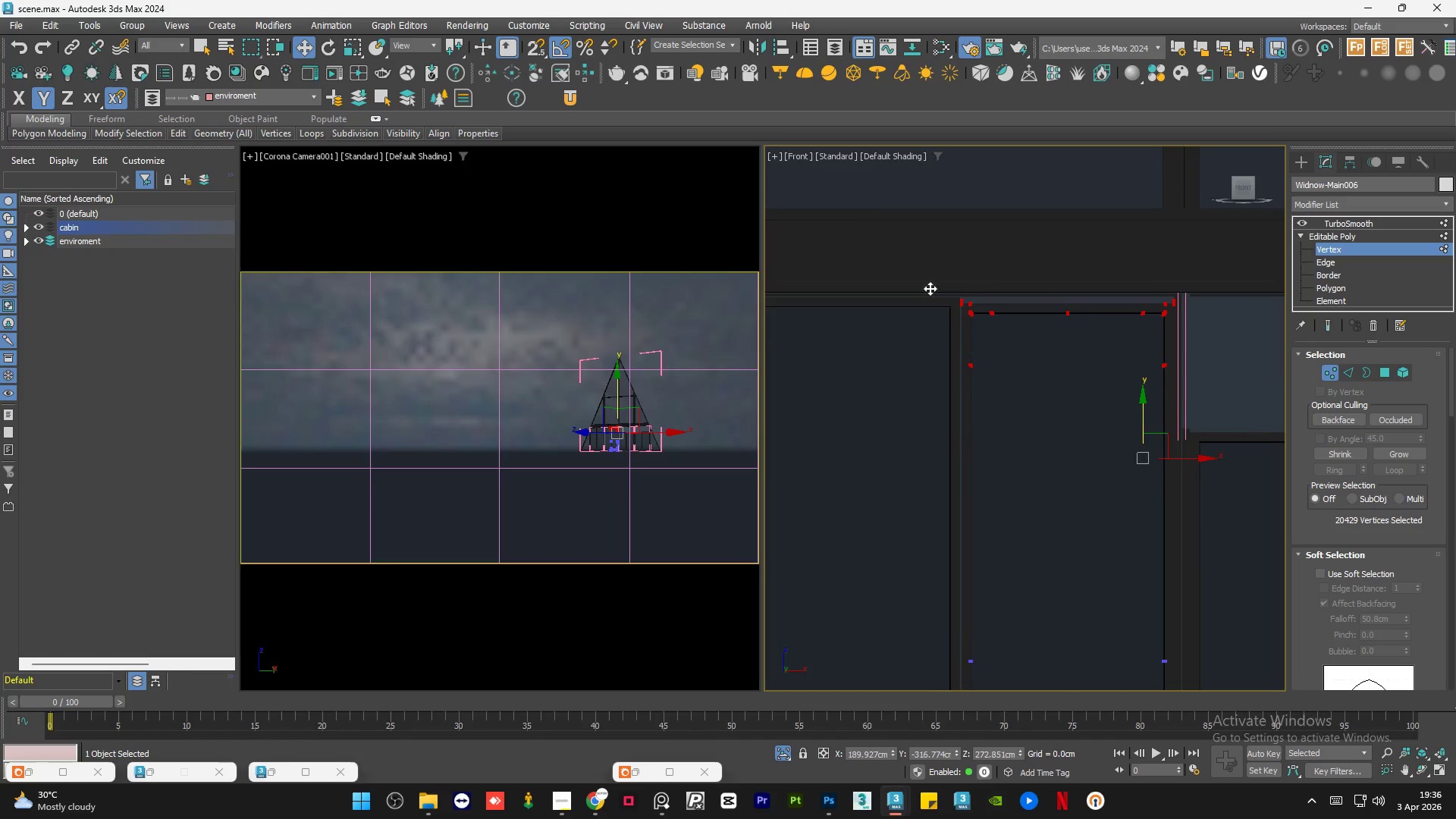 
scroll: coordinate [902, 251], scroll_direction: up, amount: 7.0
 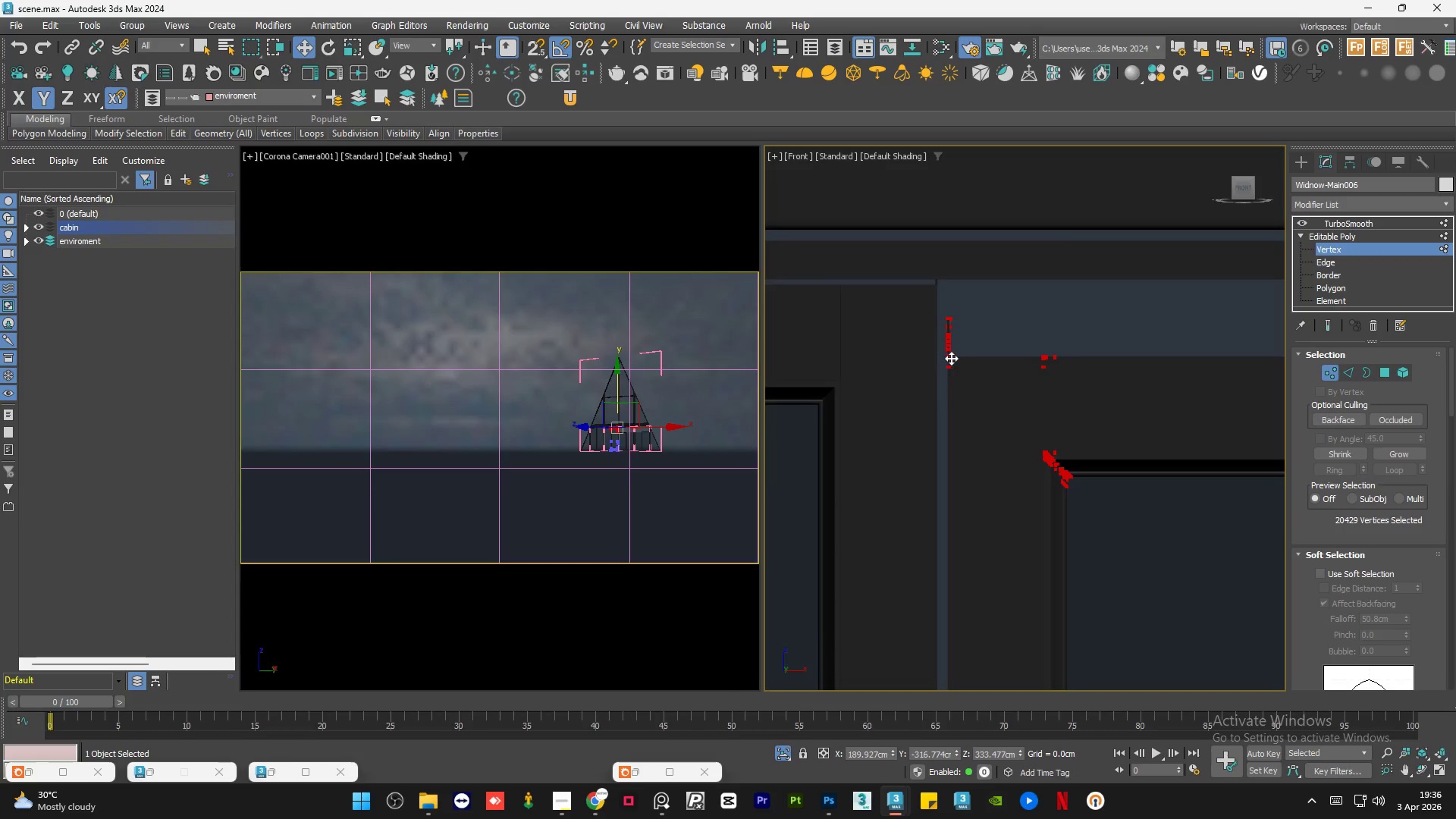 
left_click_drag(start_coordinate=[951, 358], to_coordinate=[976, 286])
 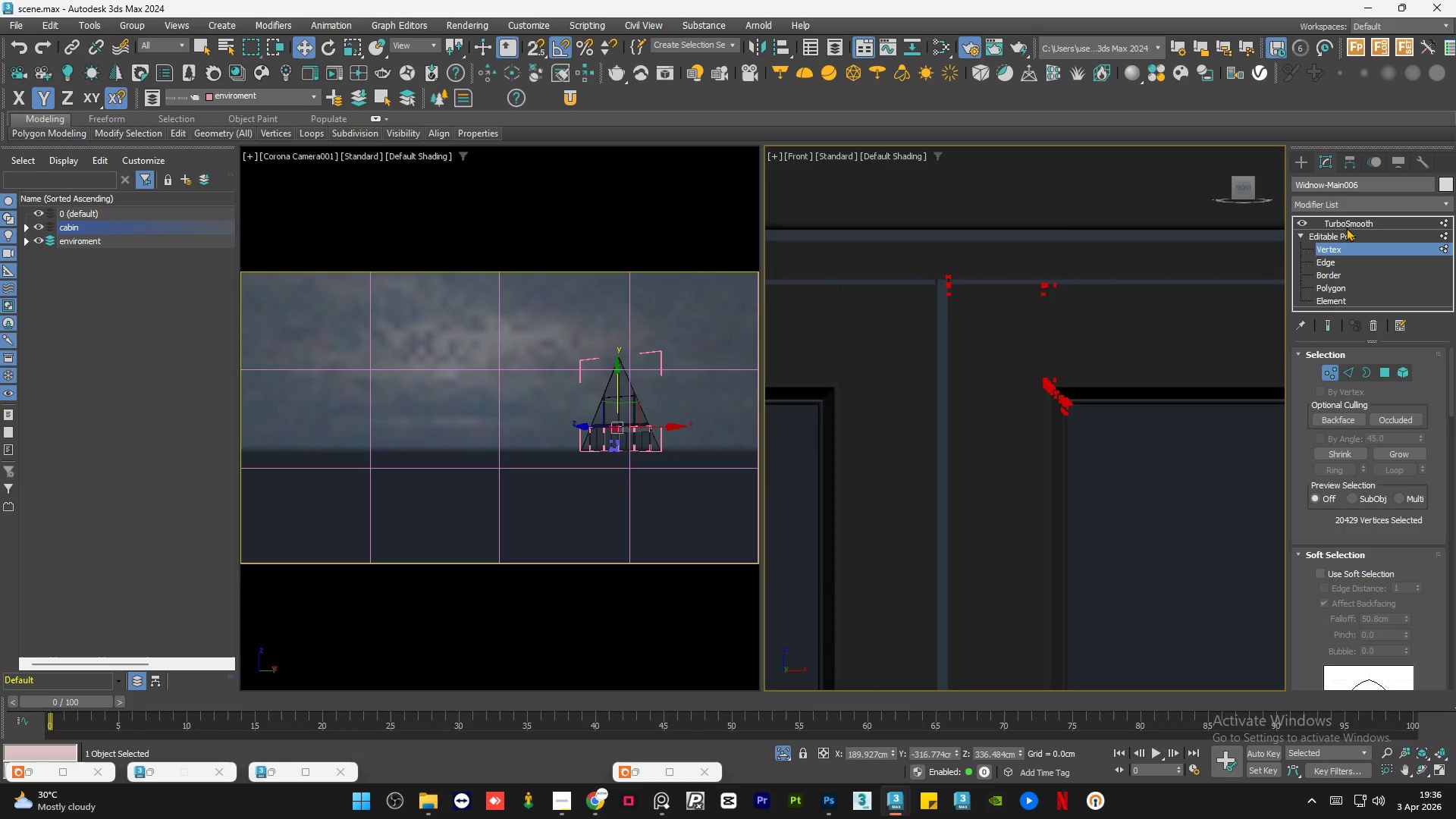 
left_click([1343, 236])
 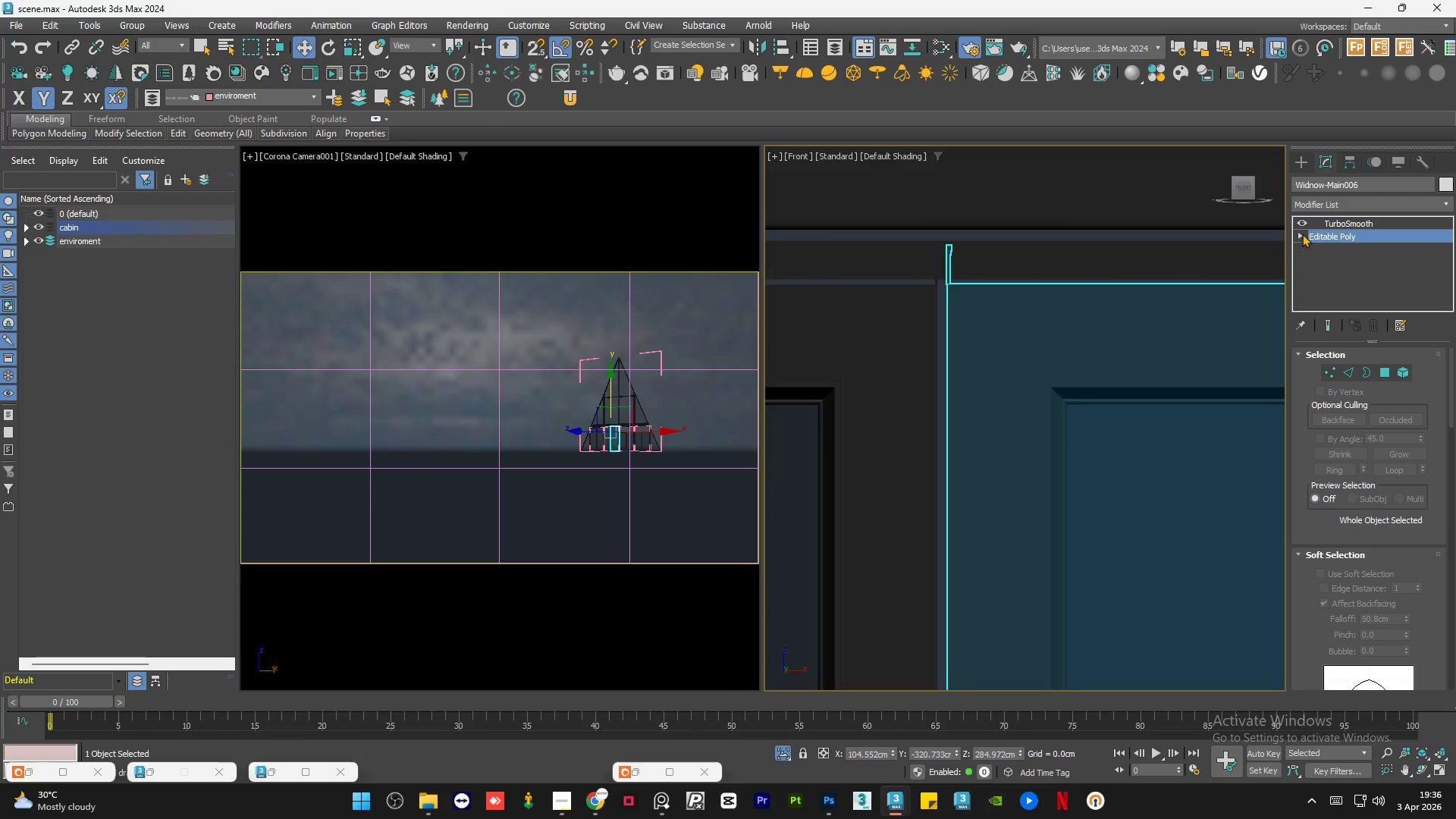 
double_click([1330, 223])
 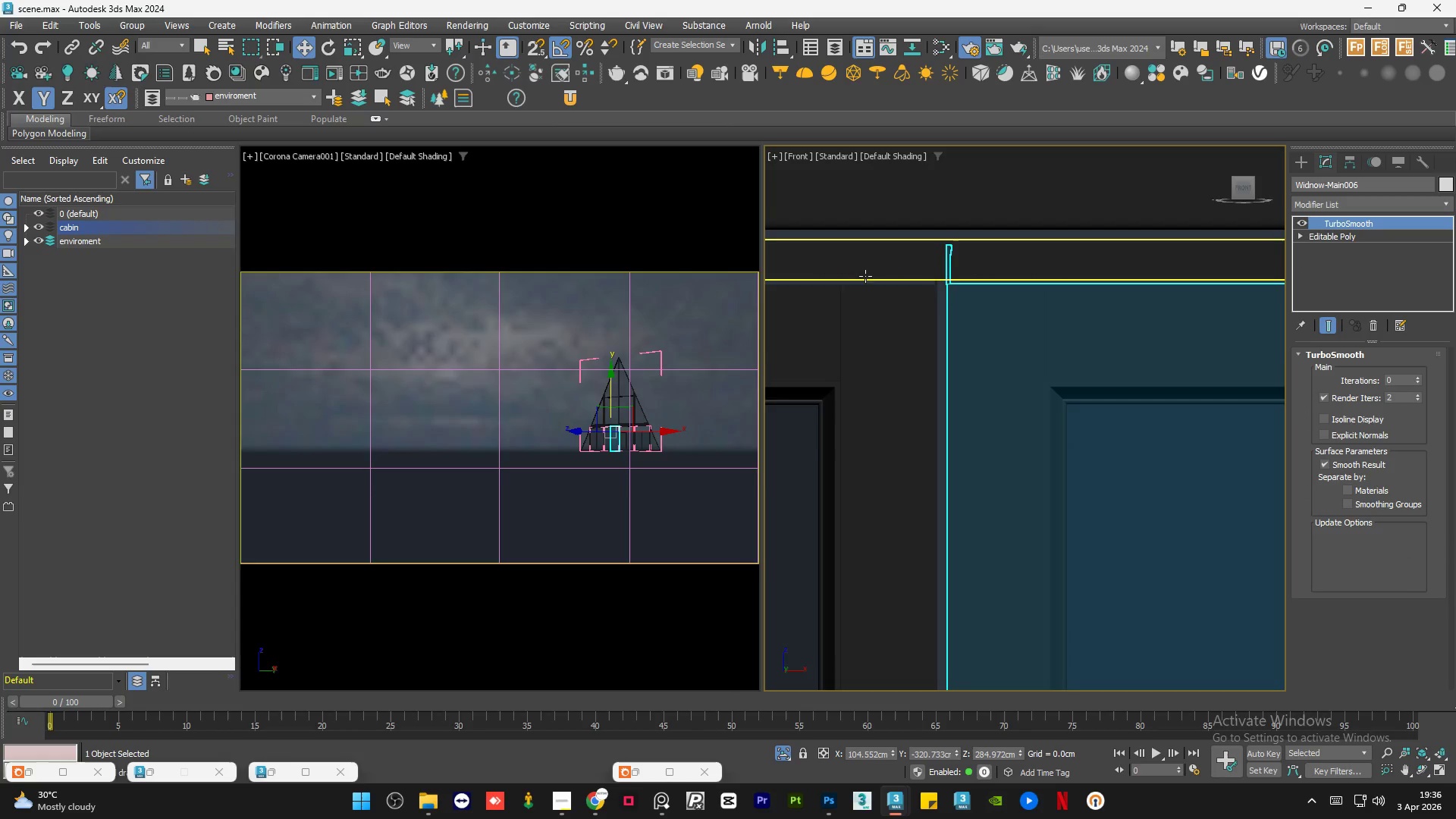 
scroll: coordinate [838, 278], scroll_direction: down, amount: 8.0
 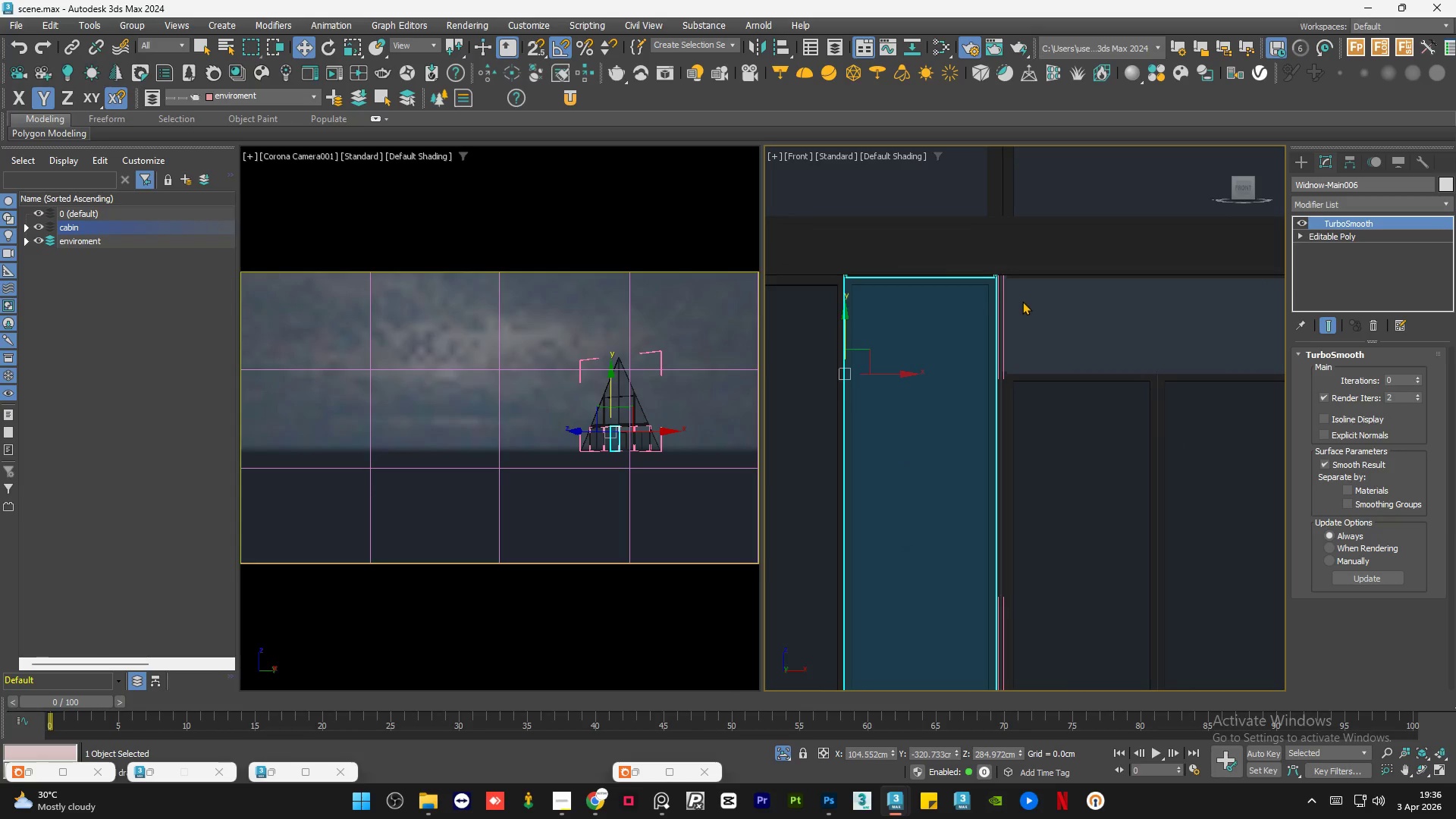 
scroll: coordinate [993, 428], scroll_direction: up, amount: 6.0
 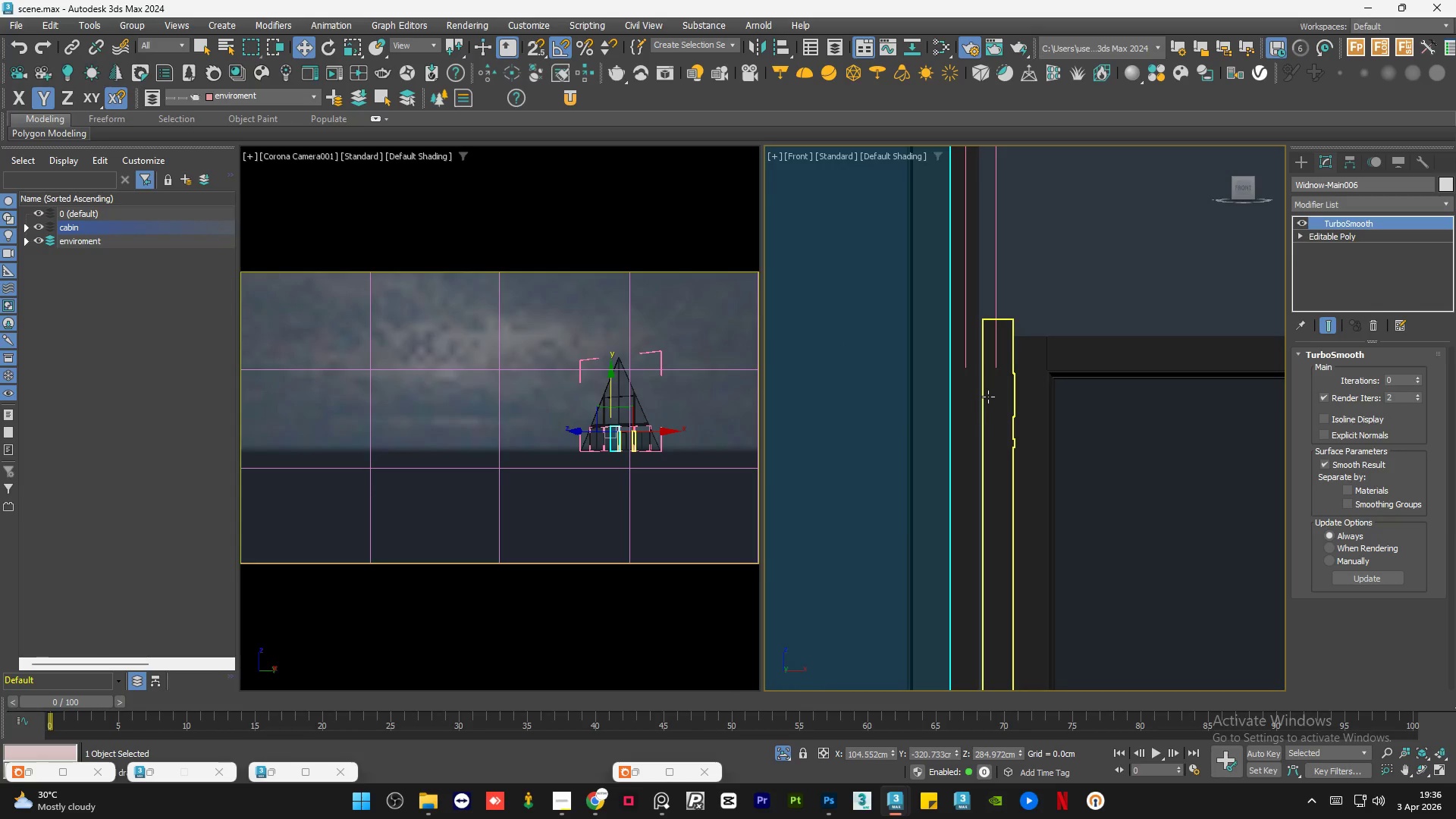 
left_click([988, 397])
 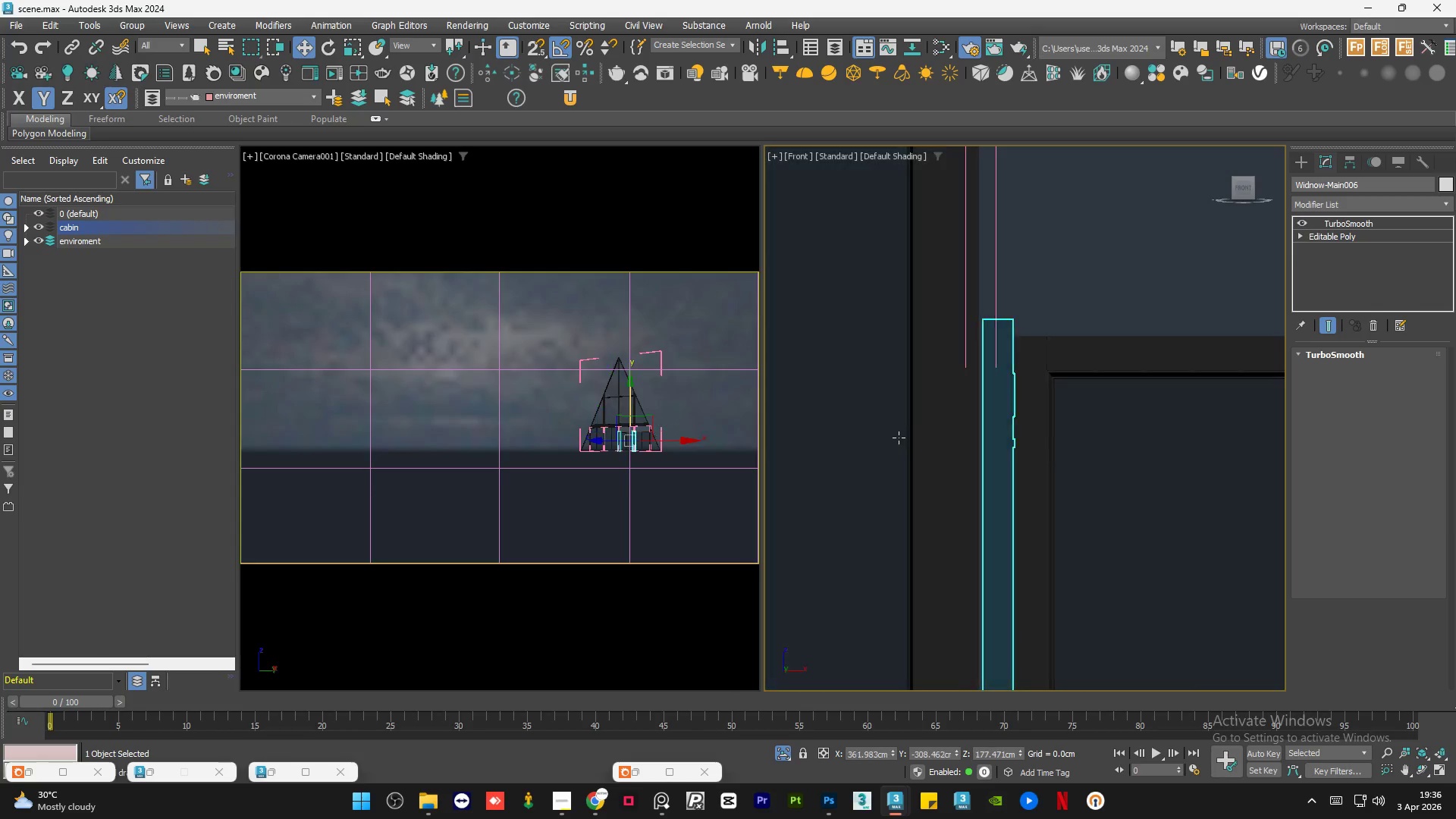 
scroll: coordinate [899, 438], scroll_direction: down, amount: 4.0
 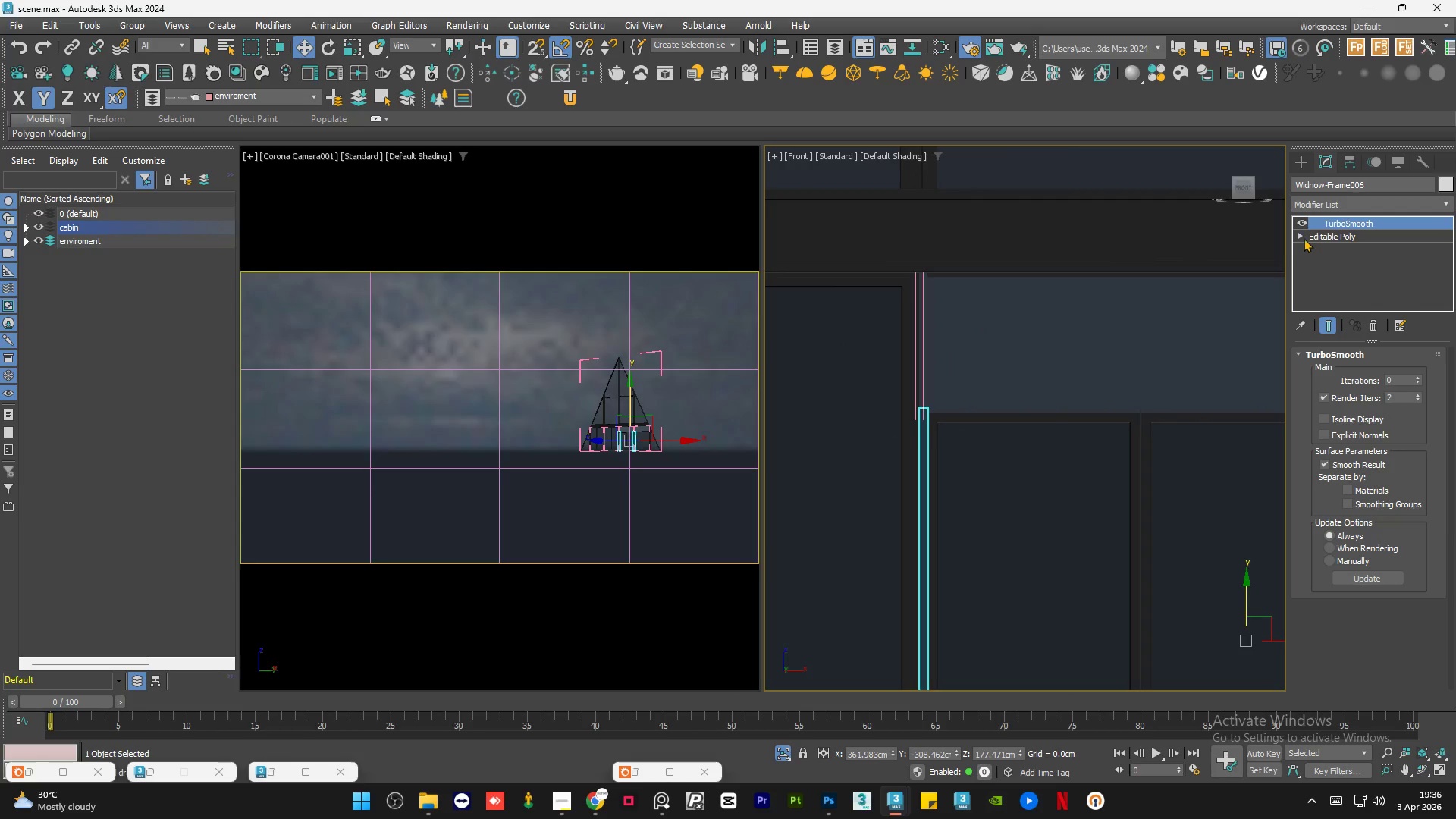 
left_click([1301, 234])
 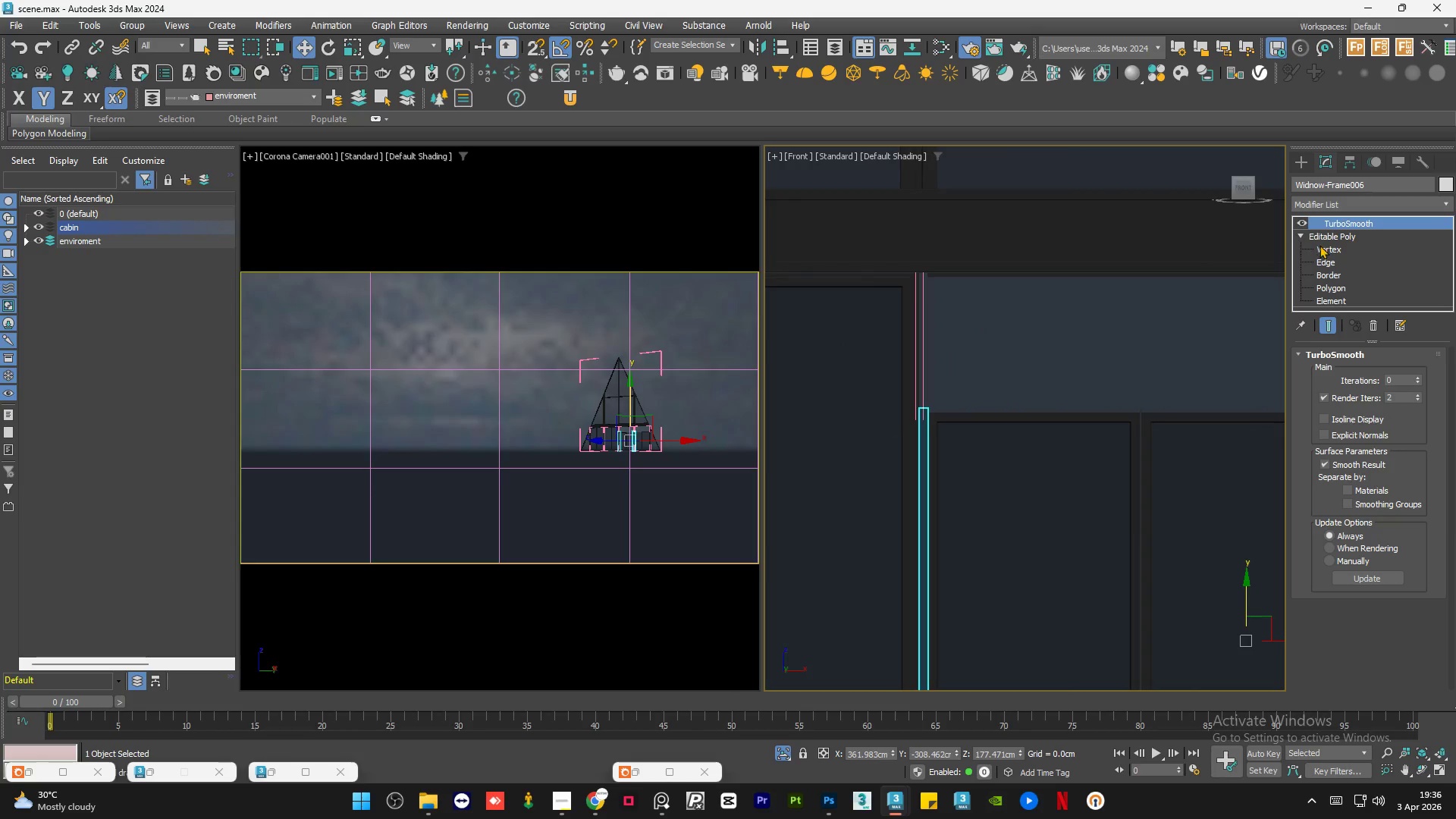 
left_click([1322, 247])
 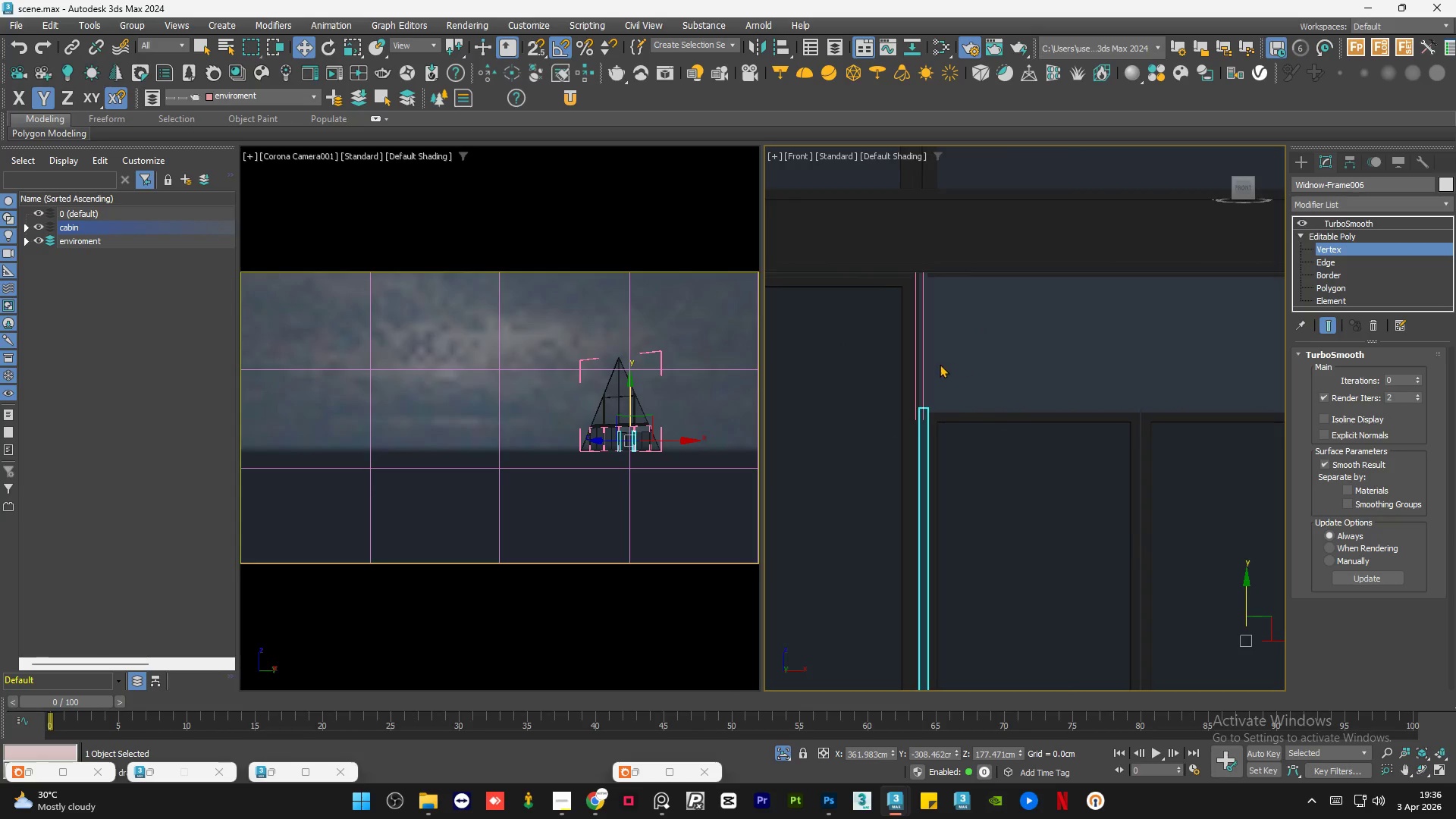 
scroll: coordinate [926, 366], scroll_direction: down, amount: 2.0
 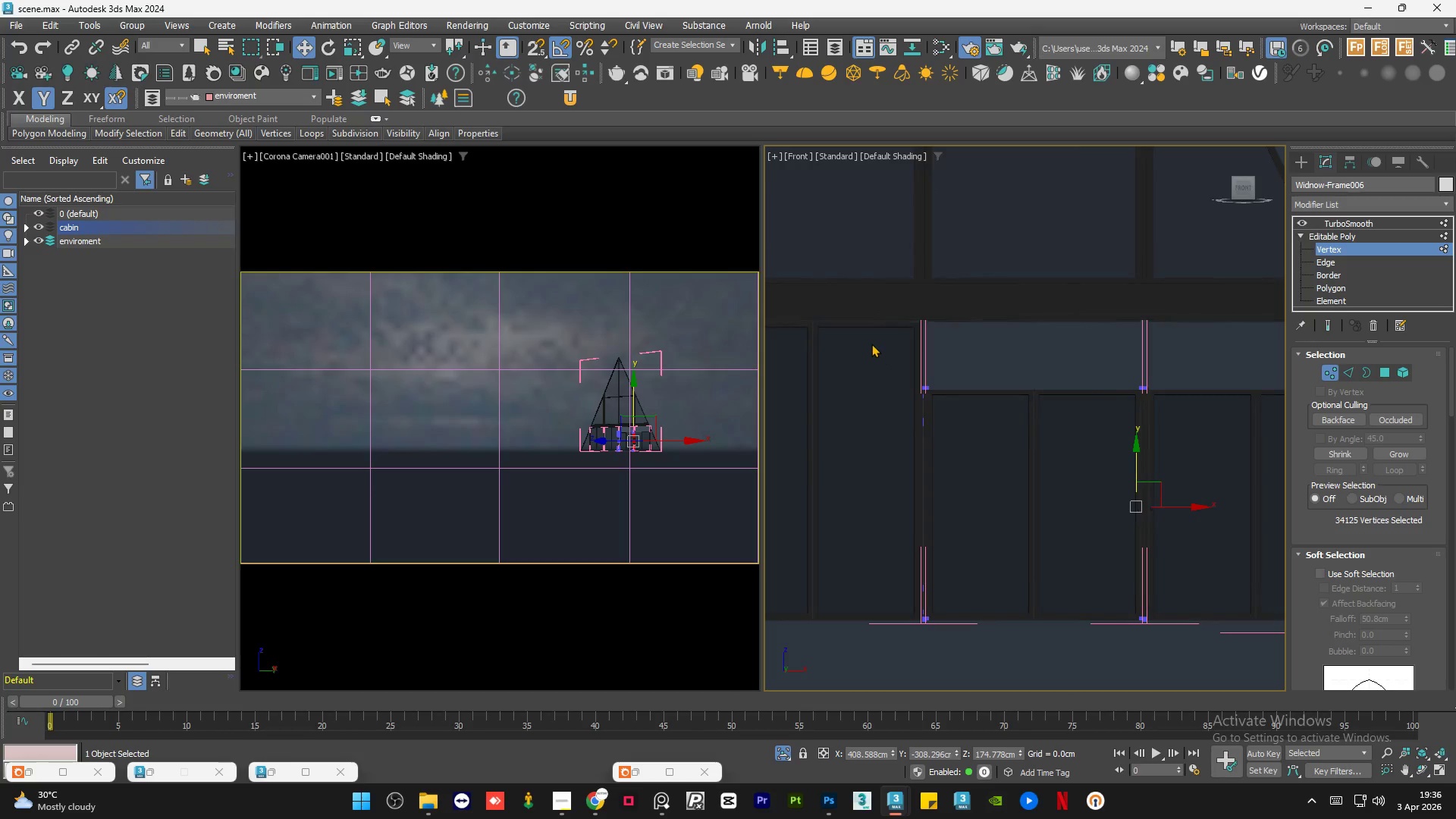 
left_click_drag(start_coordinate=[872, 346], to_coordinate=[1187, 464])
 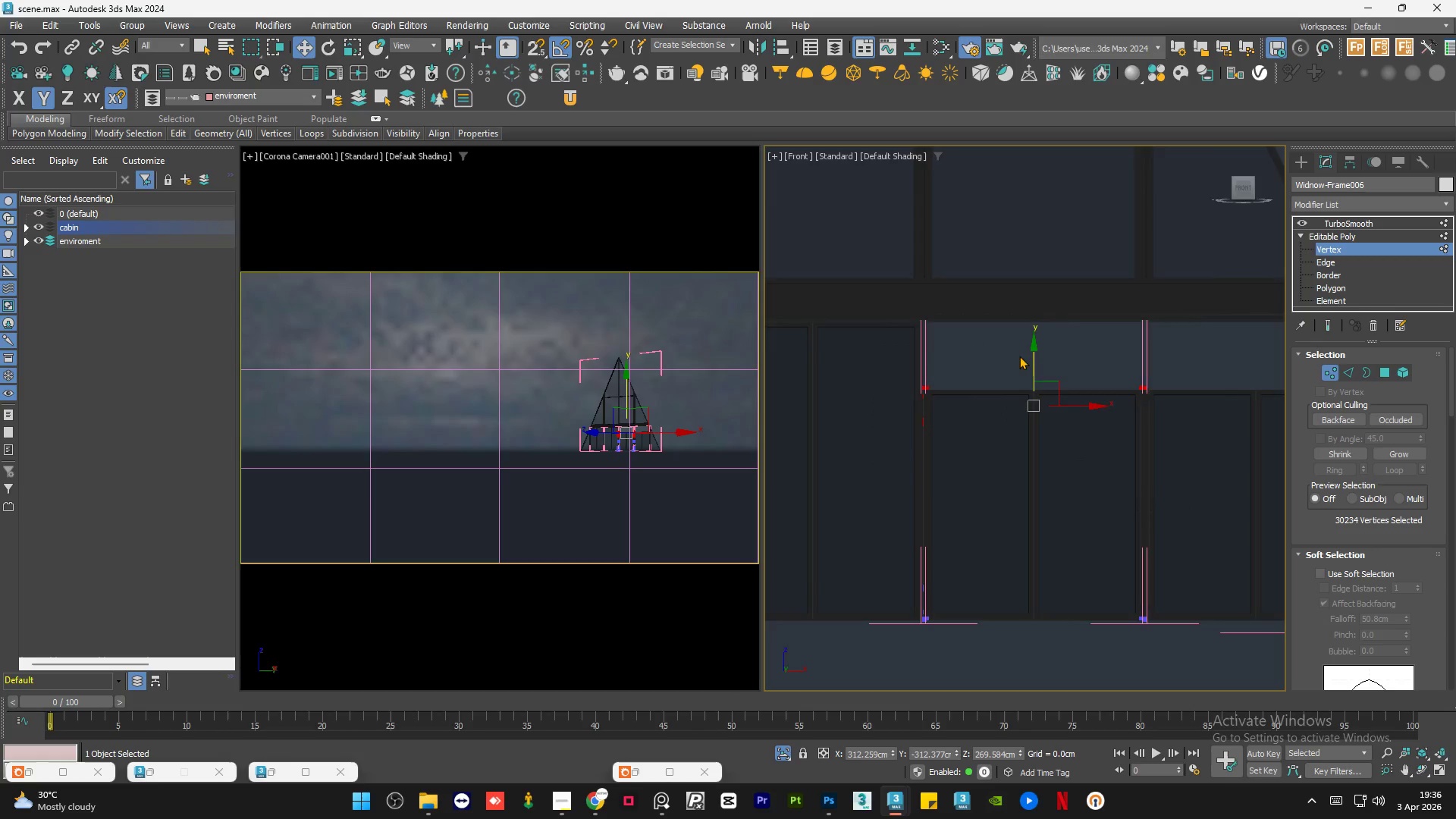 
scroll: coordinate [1003, 355], scroll_direction: up, amount: 2.0
 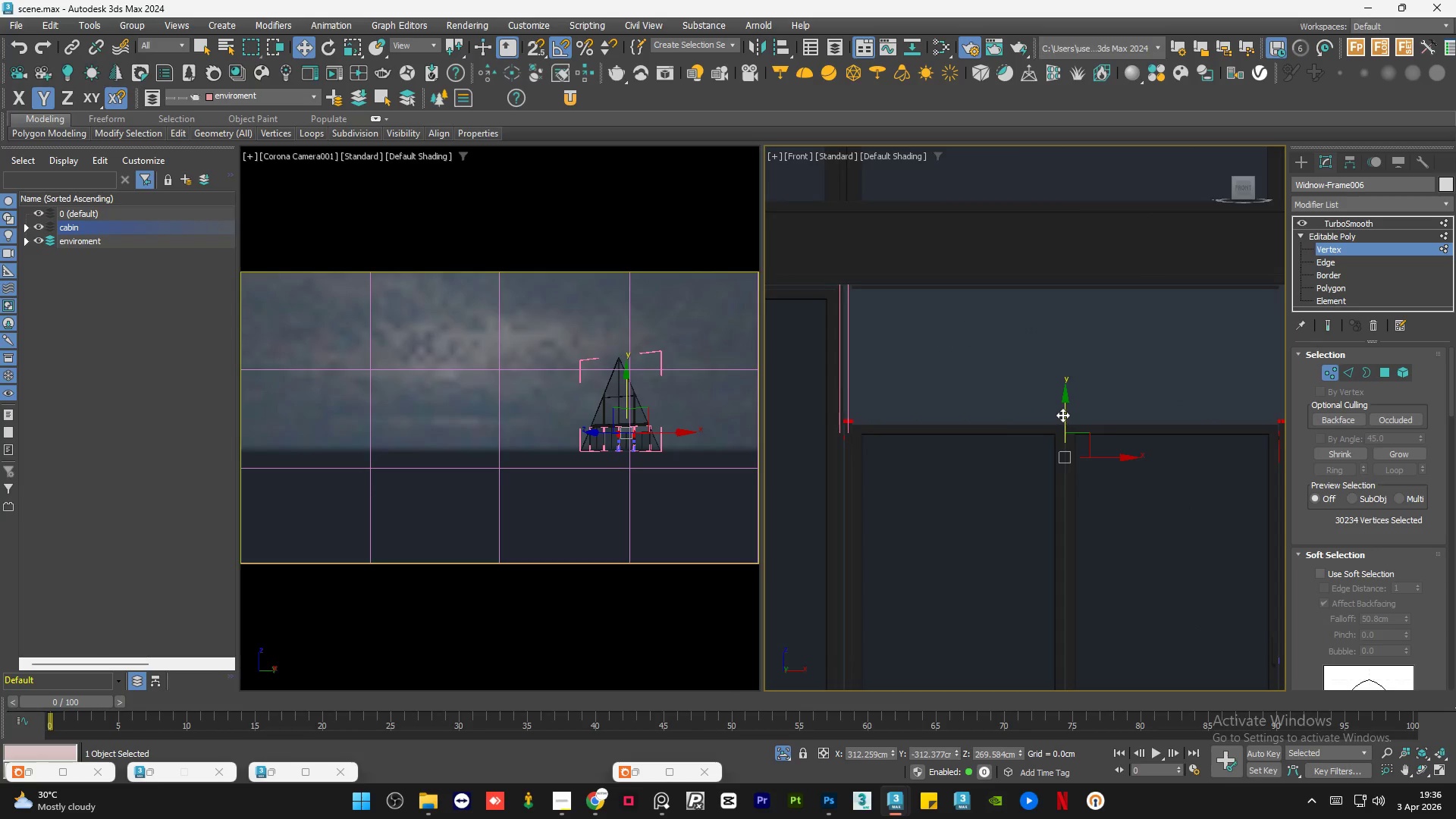 
left_click_drag(start_coordinate=[1064, 414], to_coordinate=[1071, 284])
 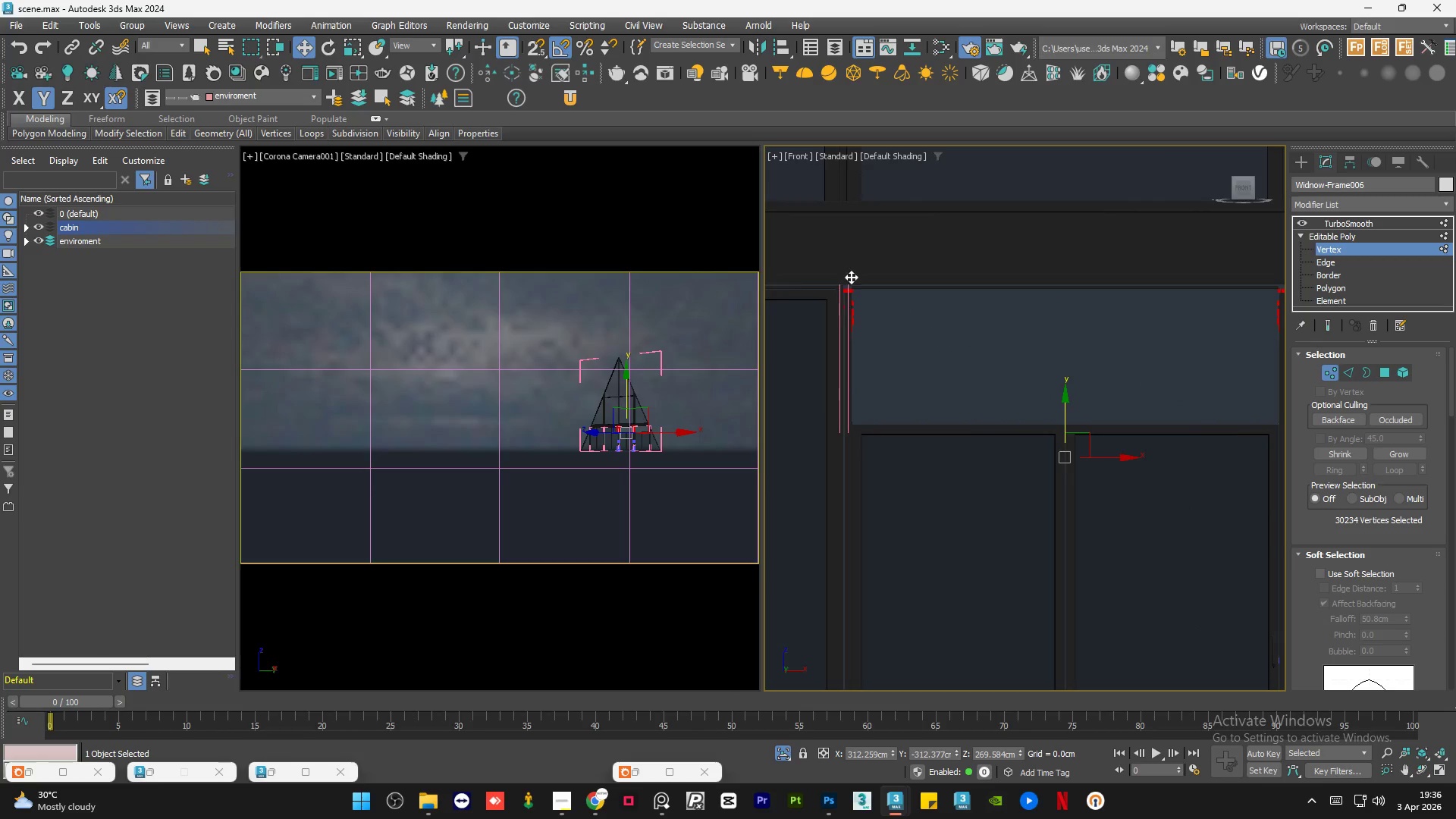 
scroll: coordinate [826, 289], scroll_direction: up, amount: 7.0
 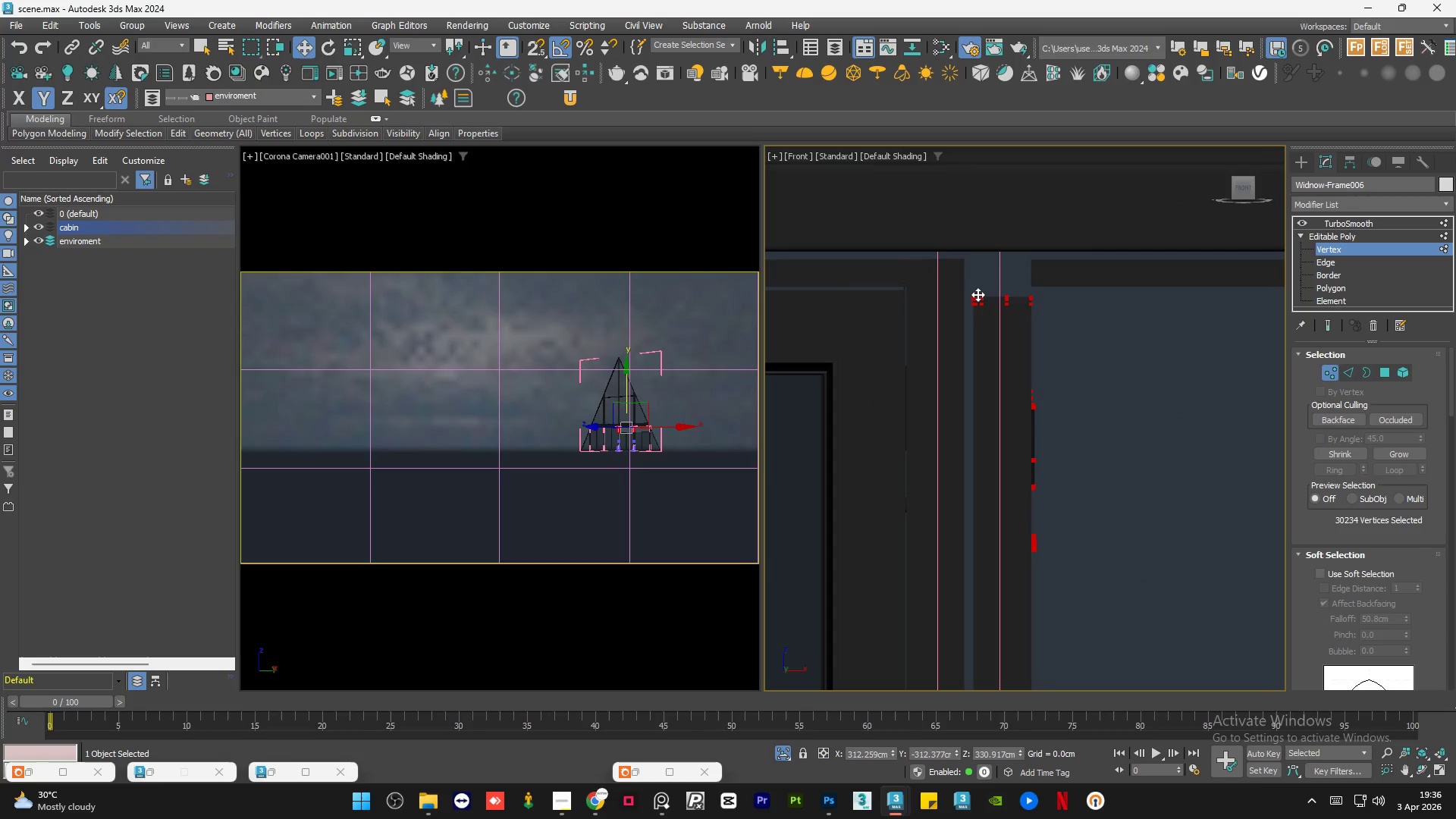 
left_click_drag(start_coordinate=[977, 294], to_coordinate=[987, 256])
 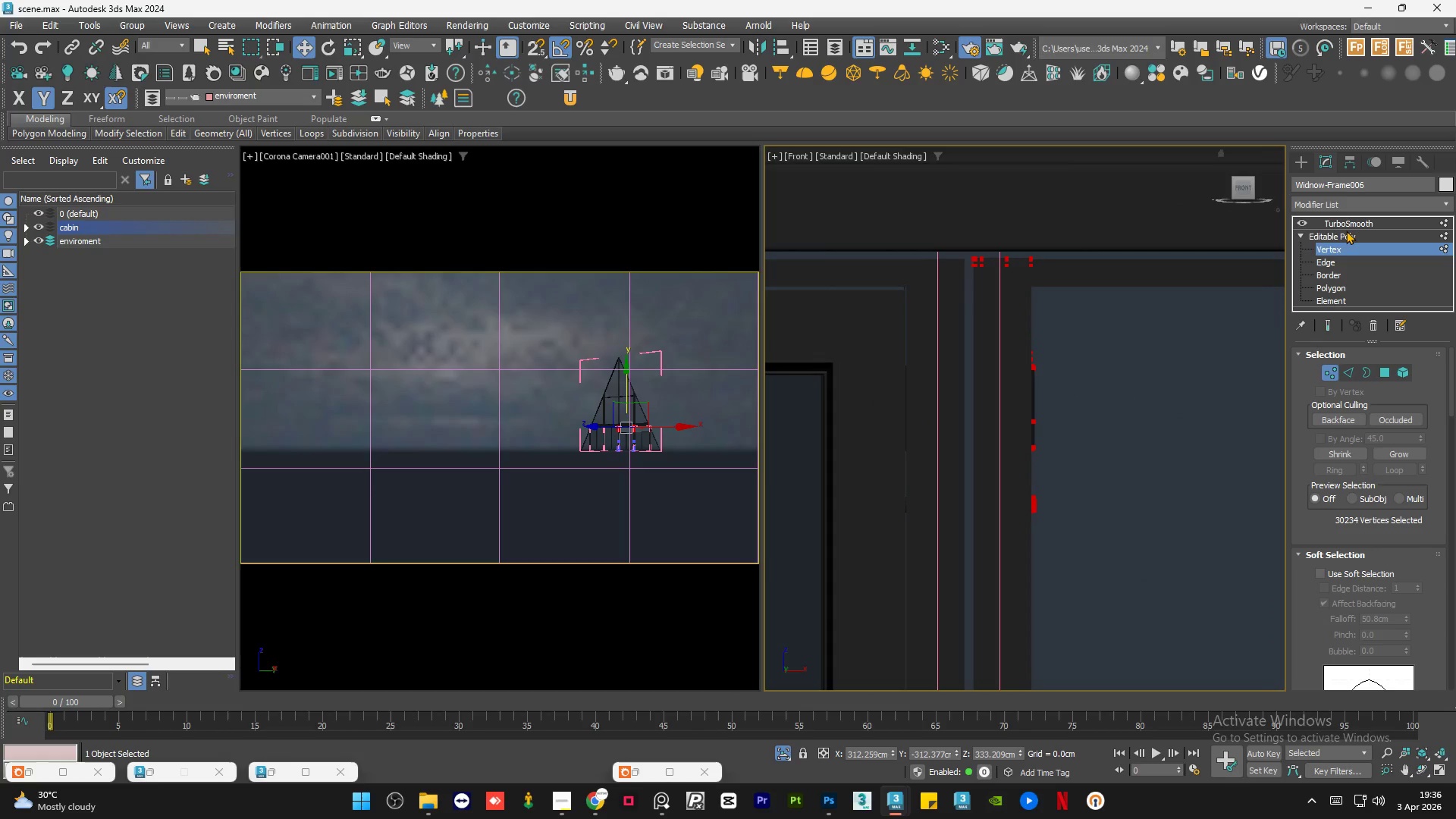 
left_click([1332, 231])
 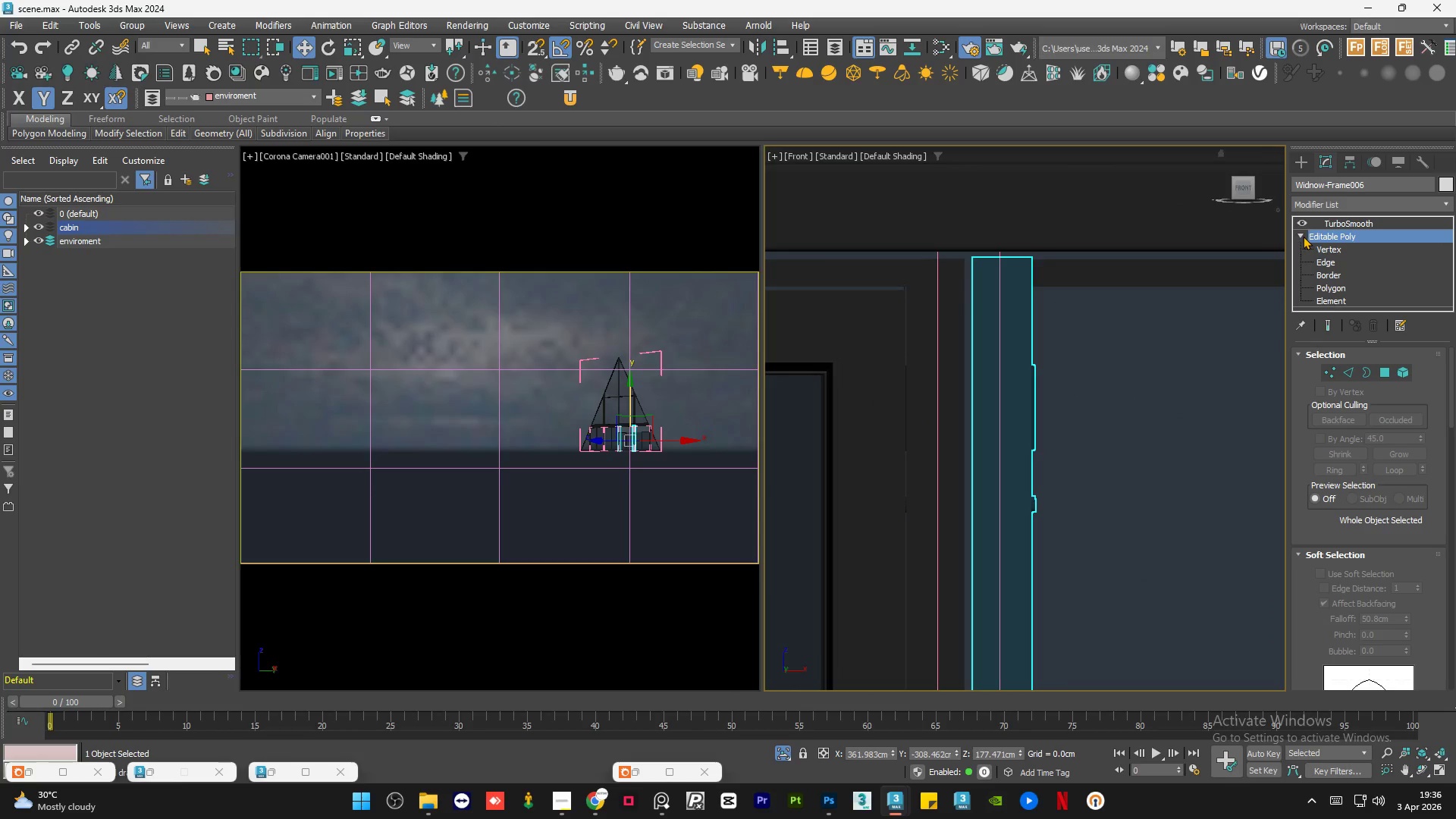 
left_click([1301, 236])
 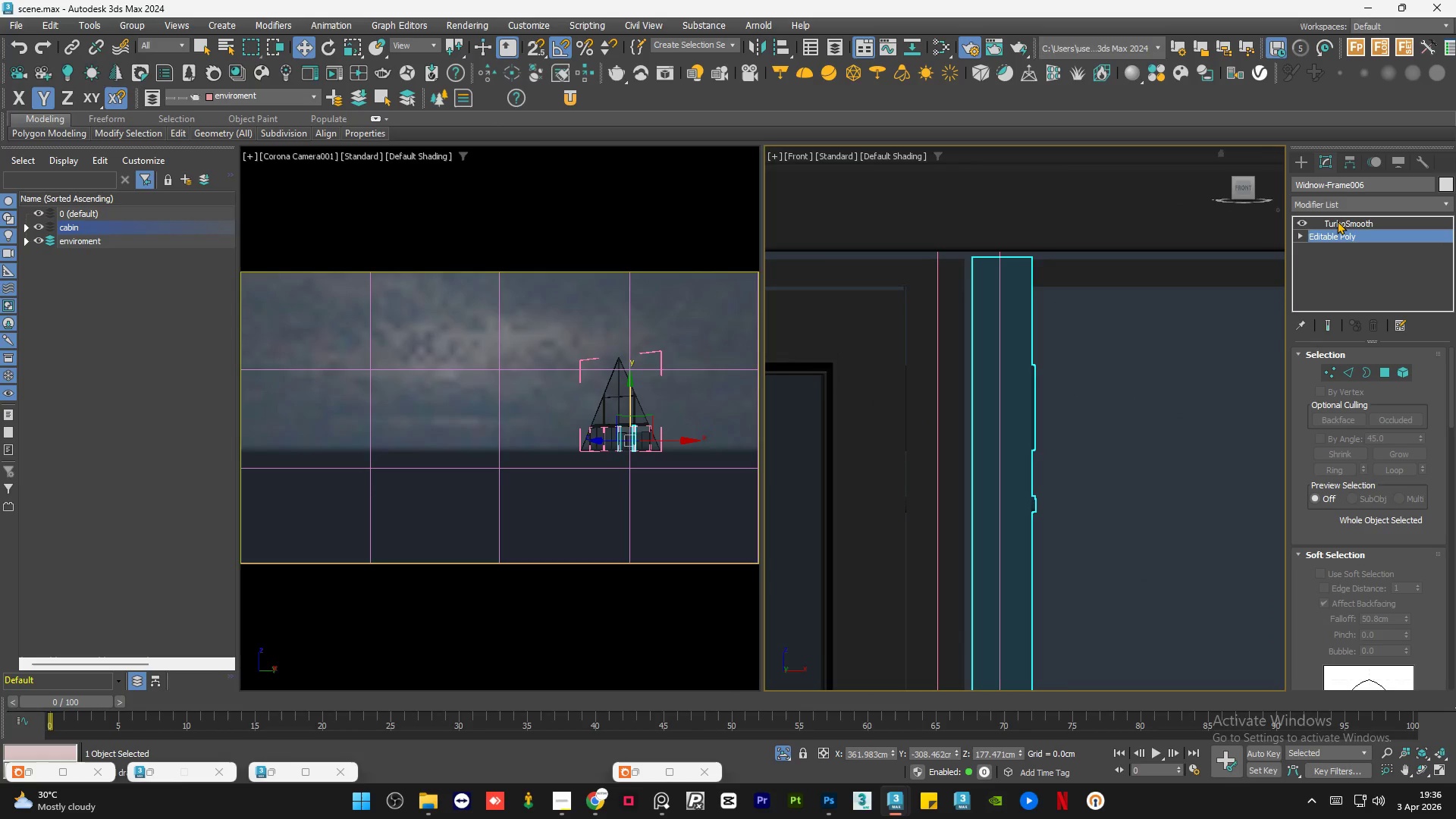 
left_click([1337, 219])
 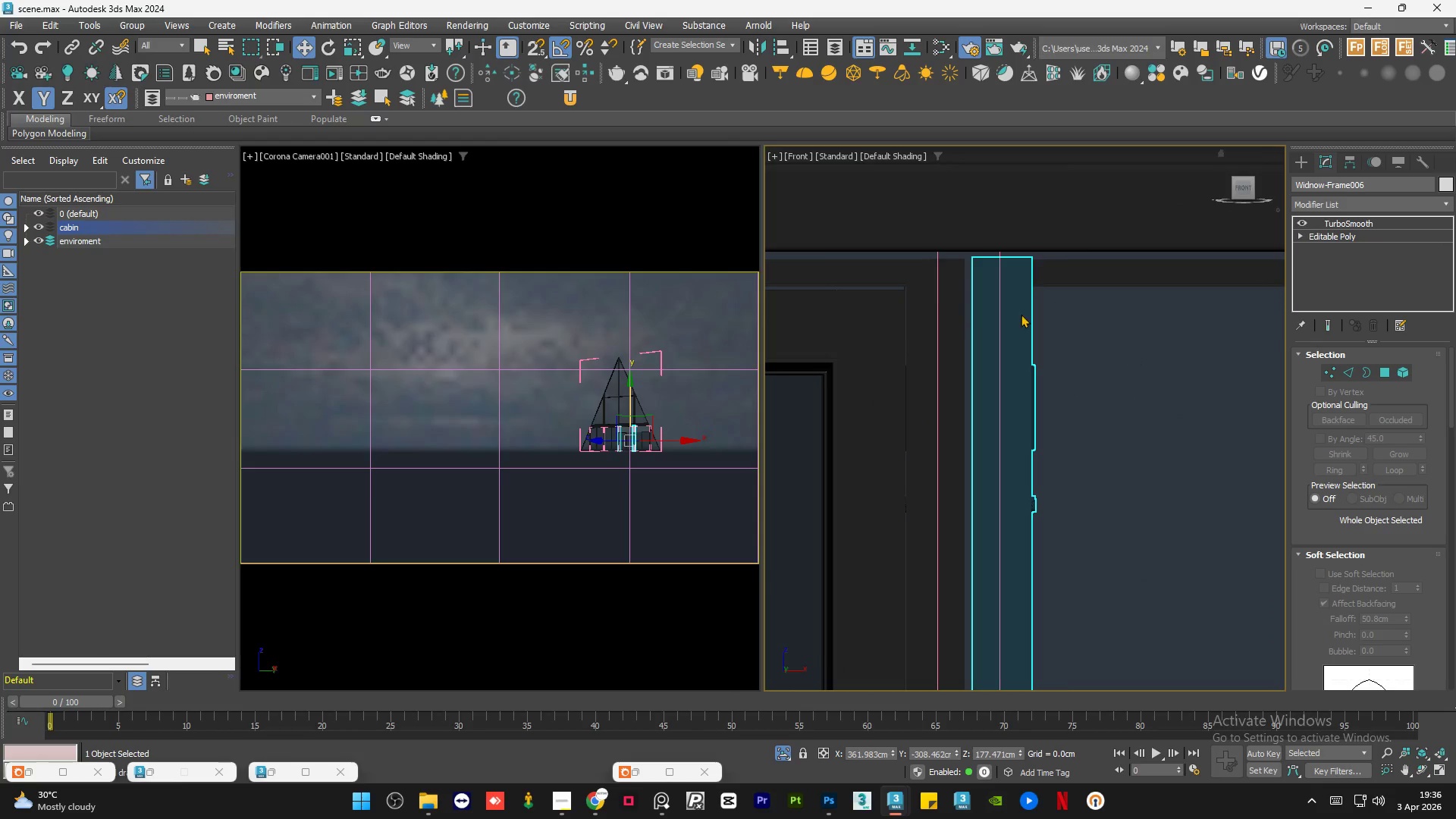 
scroll: coordinate [891, 293], scroll_direction: down, amount: 6.0
 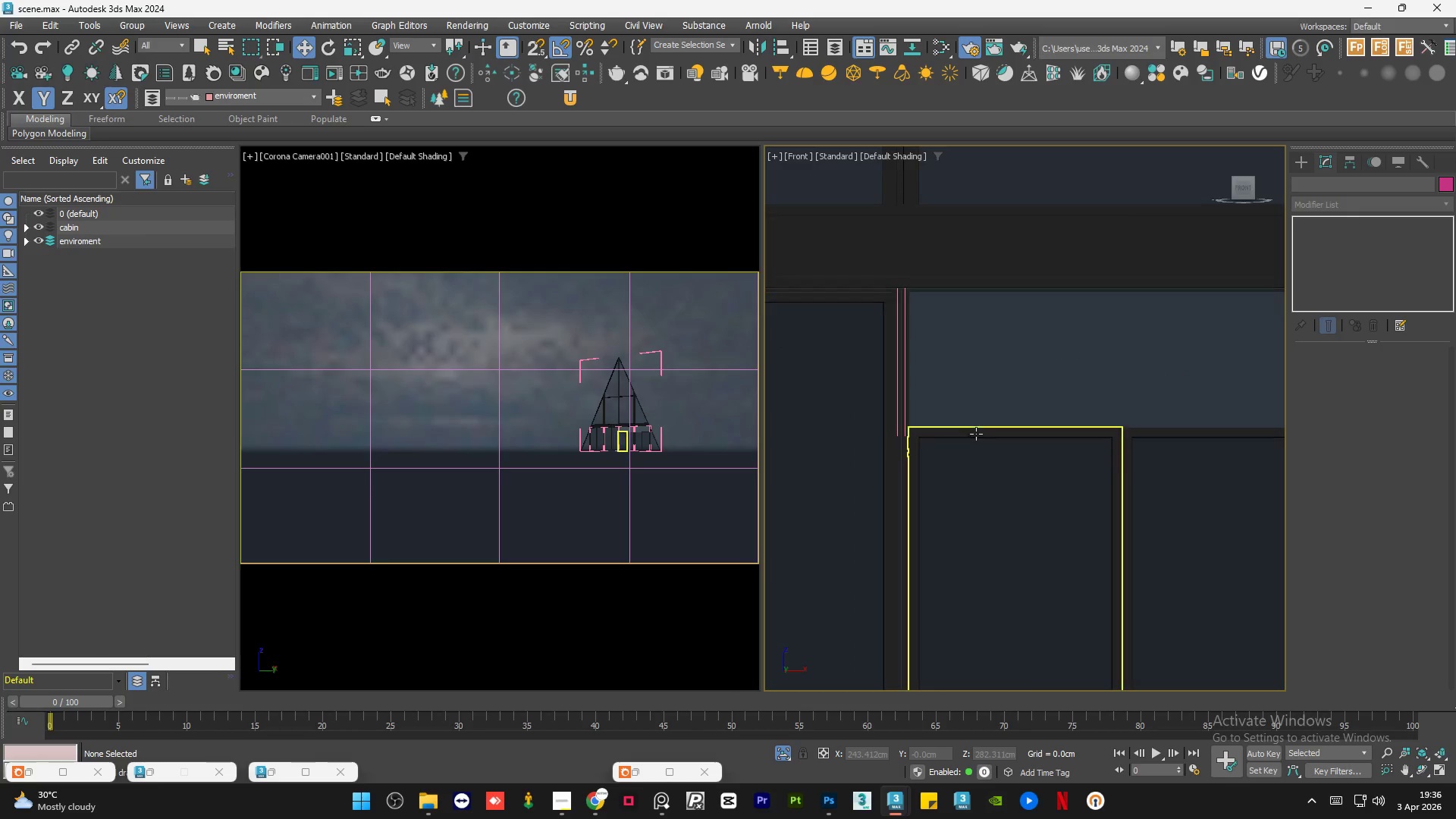 
left_click([976, 434])
 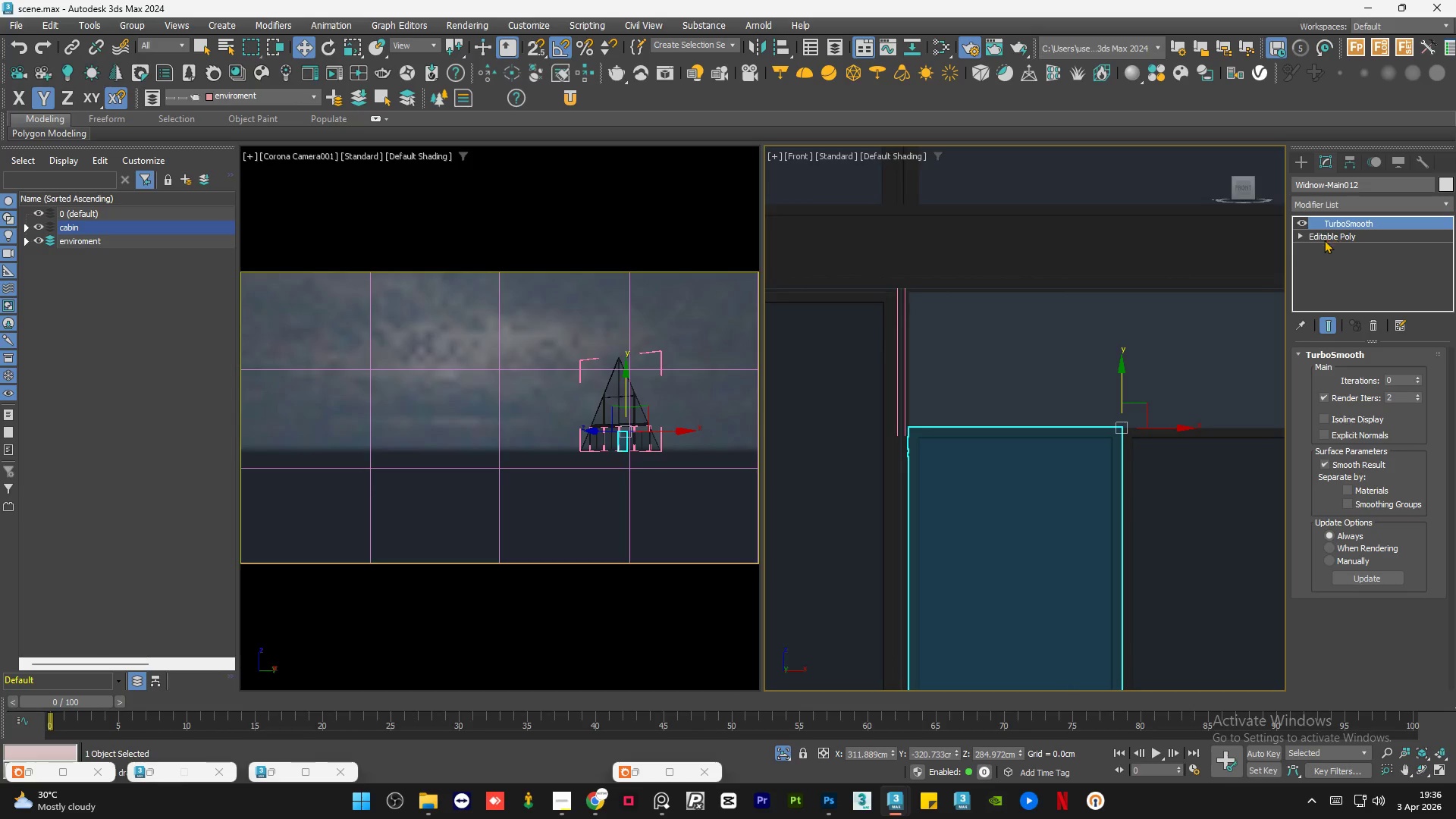 
left_click([1326, 231])
 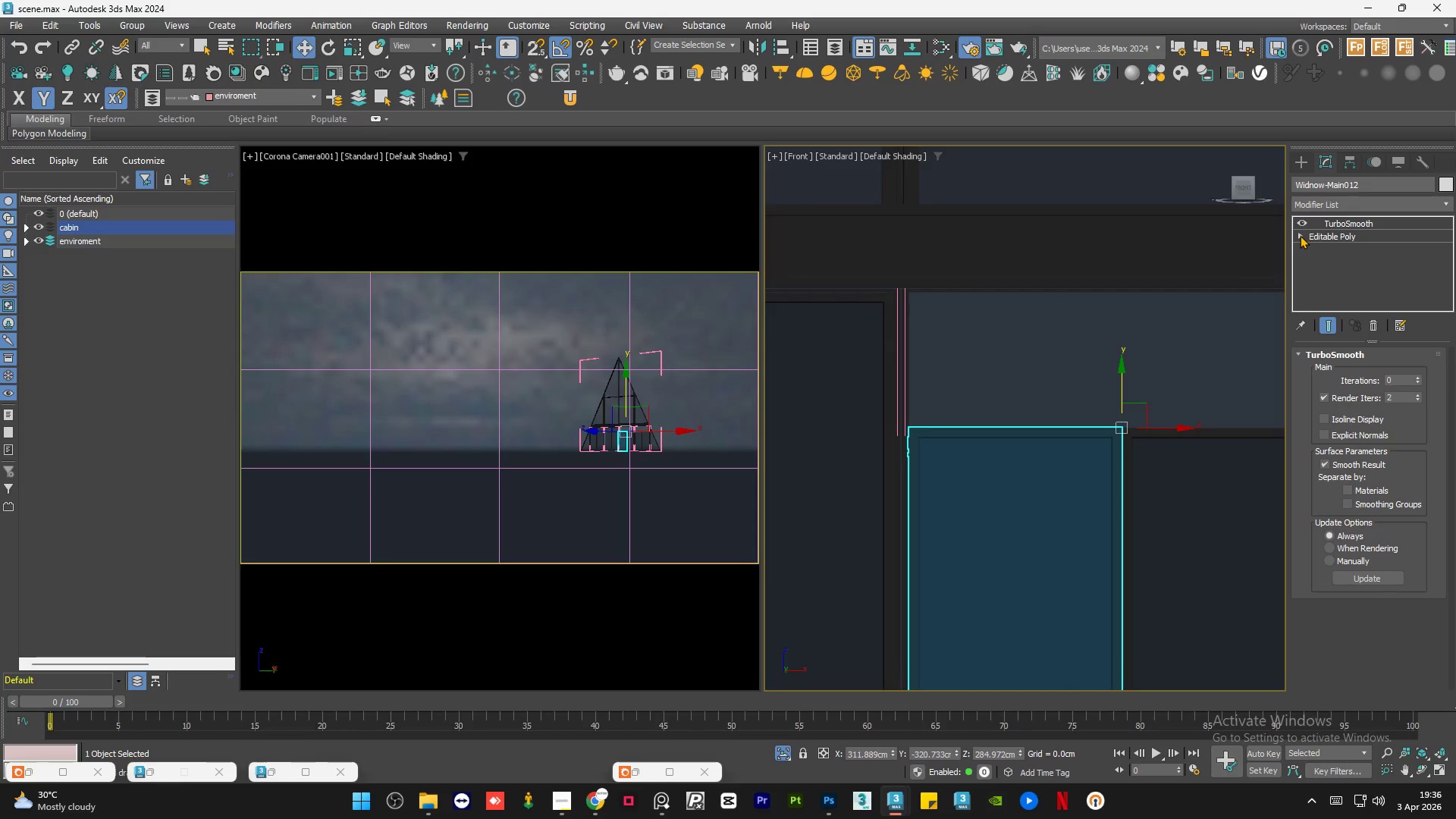 
left_click([1300, 235])
 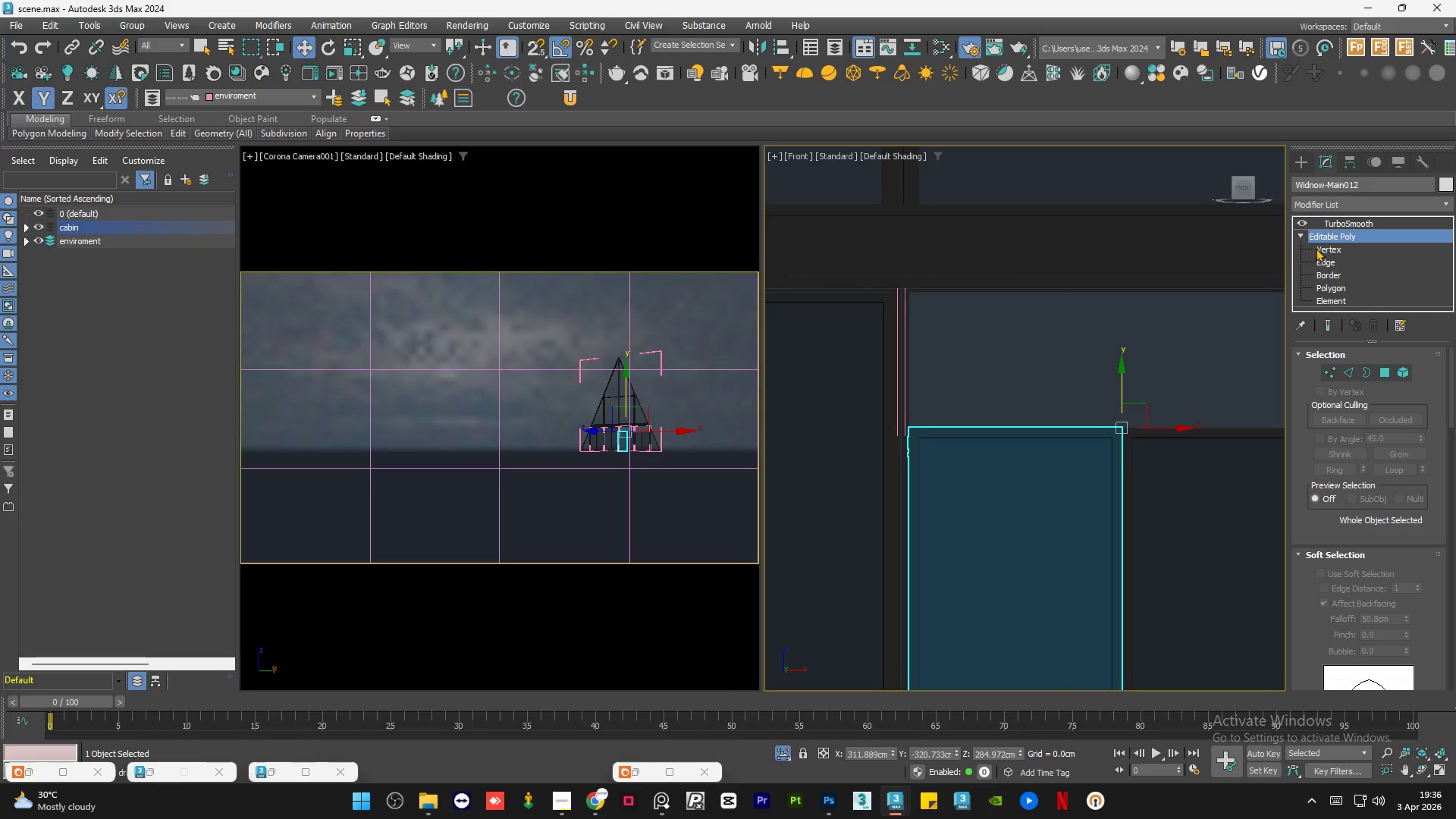 
left_click([1316, 248])
 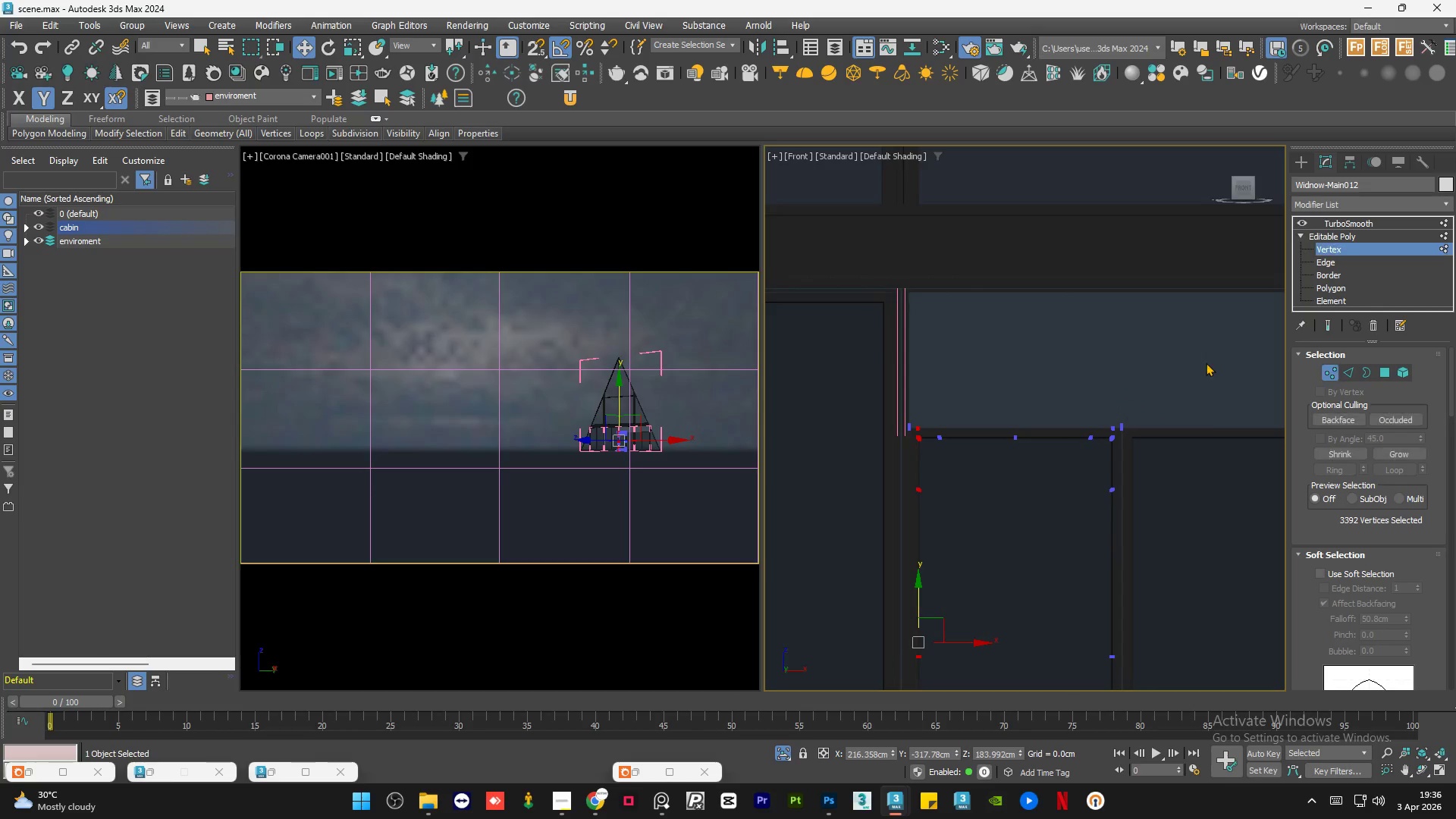 
left_click_drag(start_coordinate=[1206, 362], to_coordinate=[856, 568])
 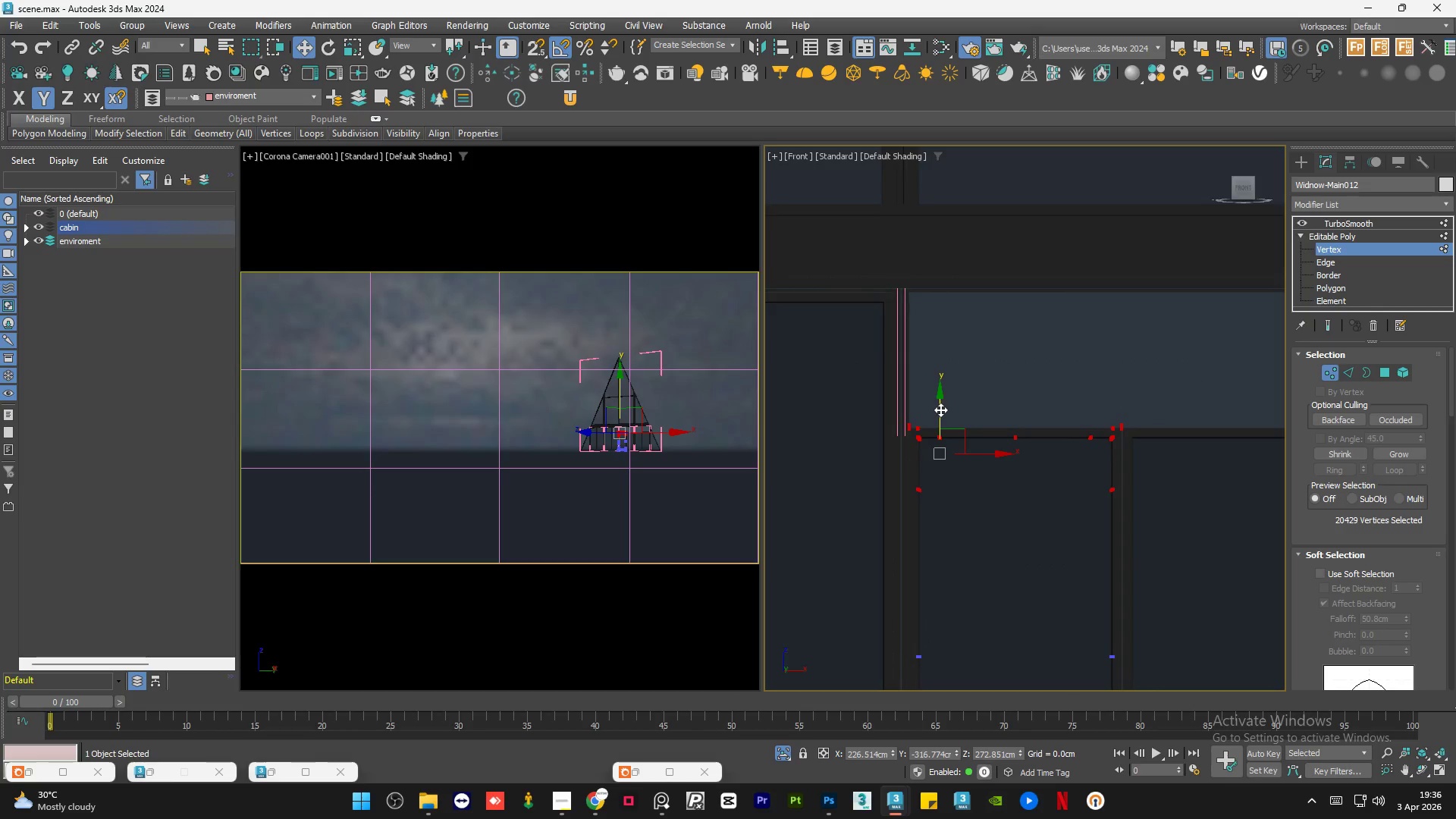 
left_click_drag(start_coordinate=[940, 410], to_coordinate=[950, 277])
 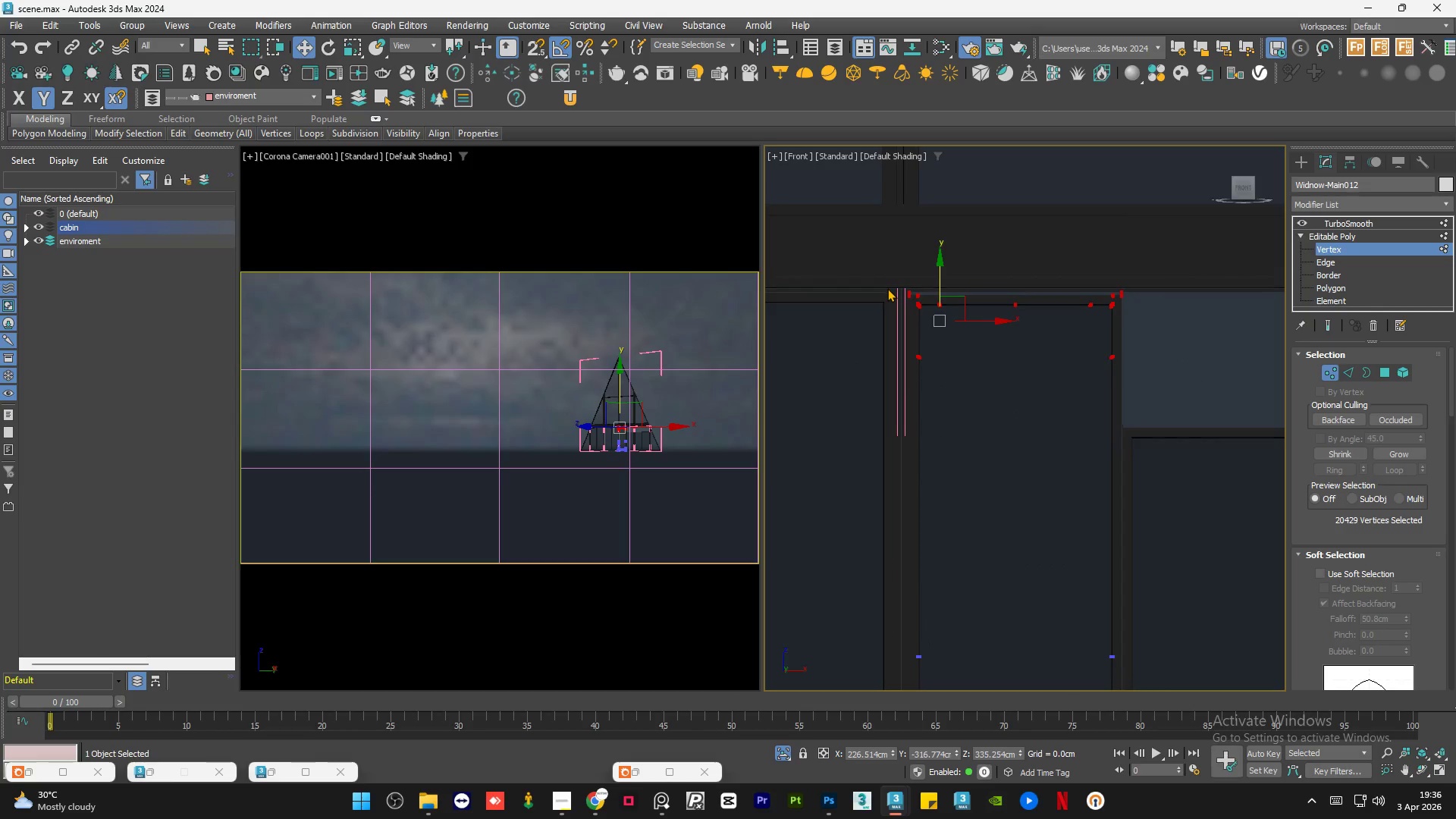 
scroll: coordinate [887, 288], scroll_direction: up, amount: 5.0
 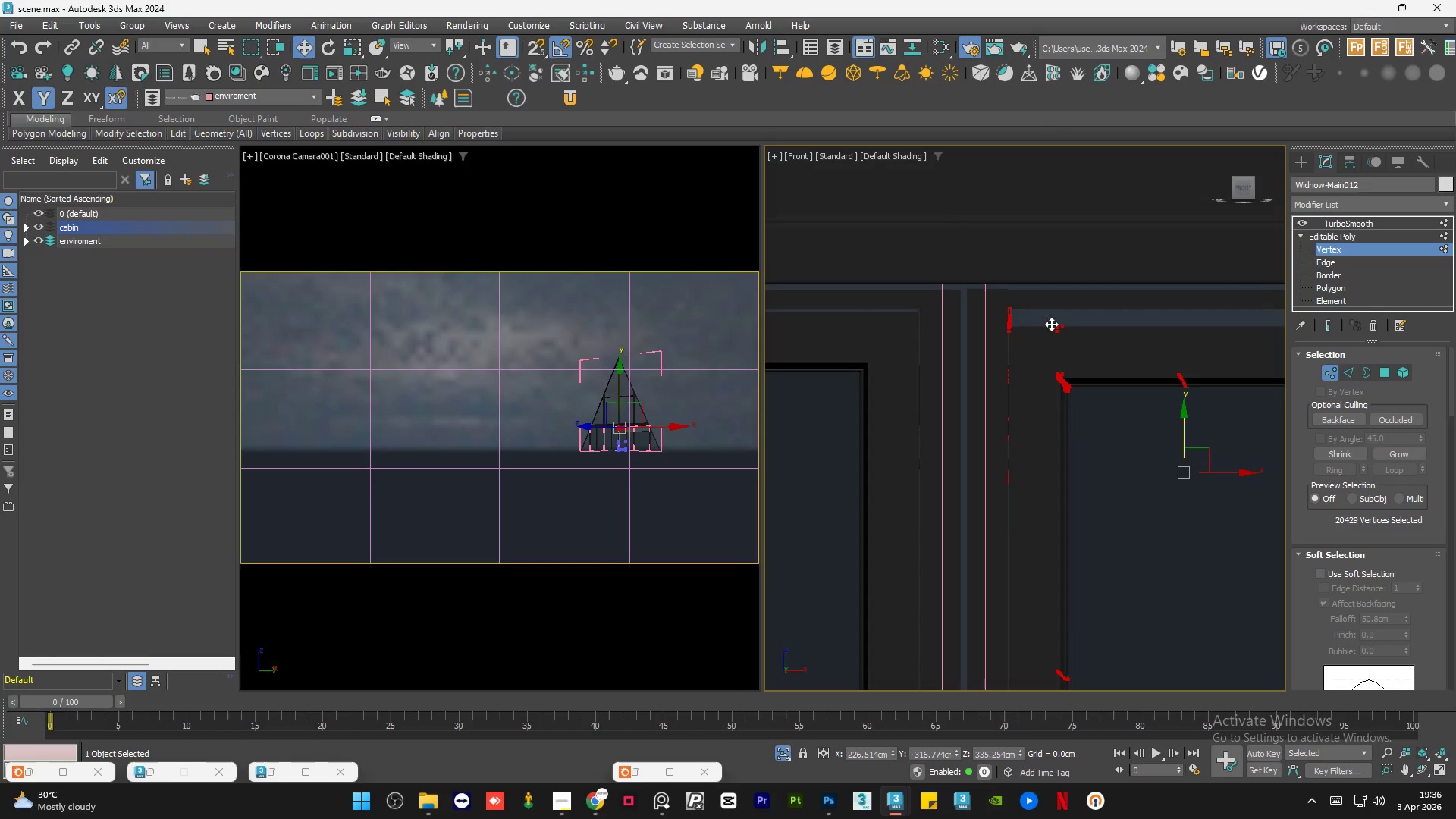 
left_click_drag(start_coordinate=[1057, 324], to_coordinate=[1065, 309])
 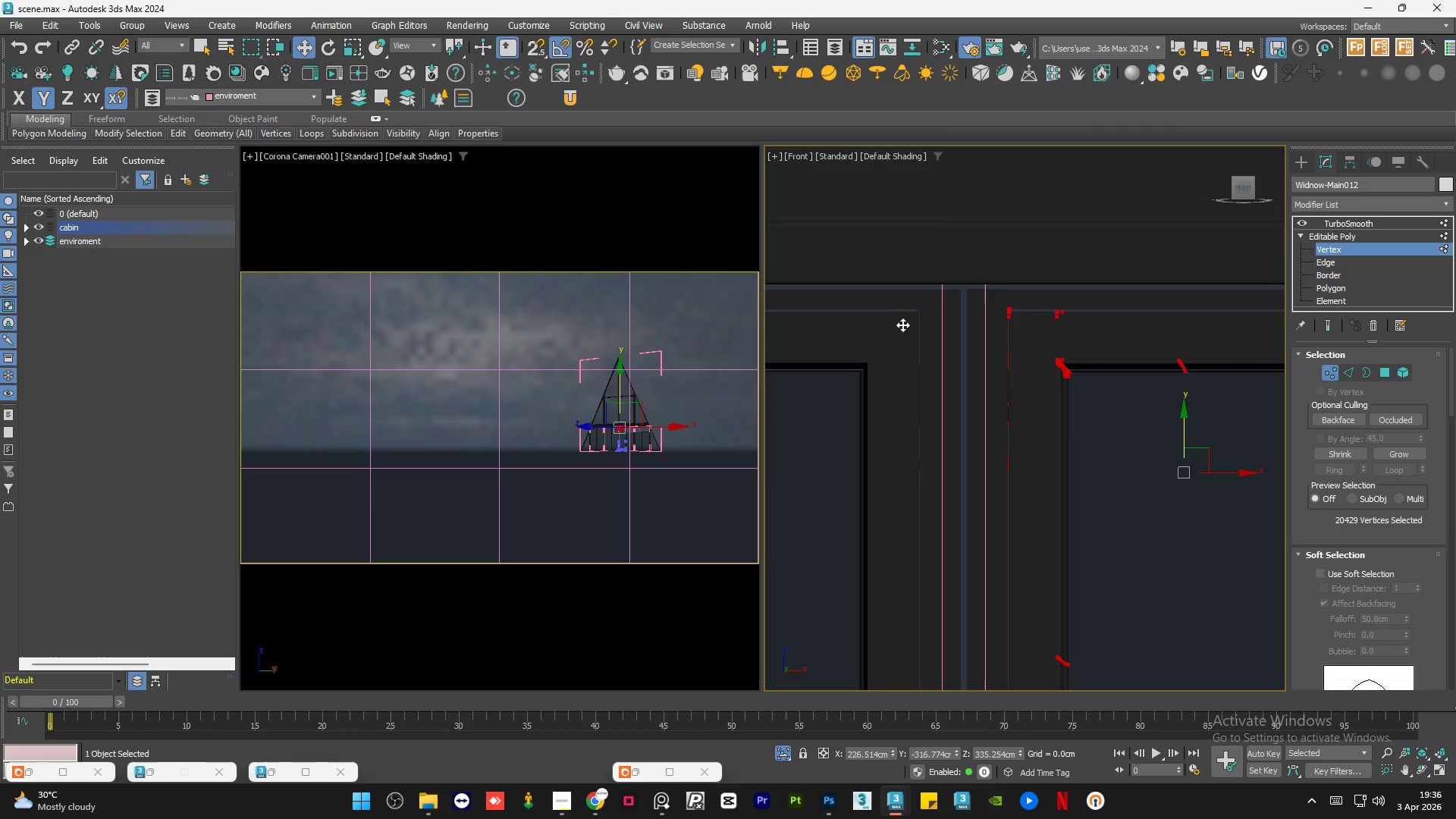 
scroll: coordinate [888, 328], scroll_direction: down, amount: 6.0
 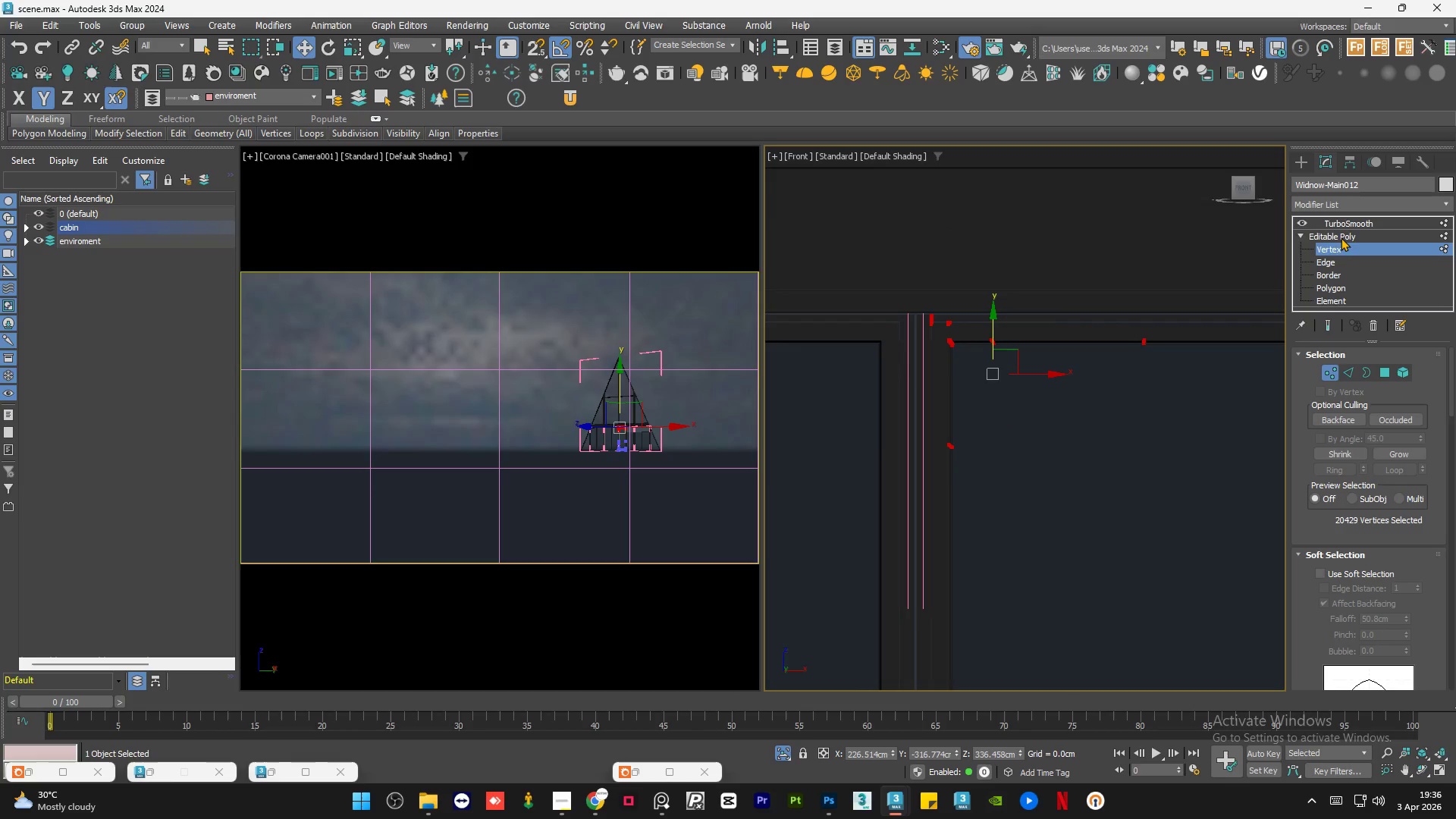 
left_click([1341, 237])
 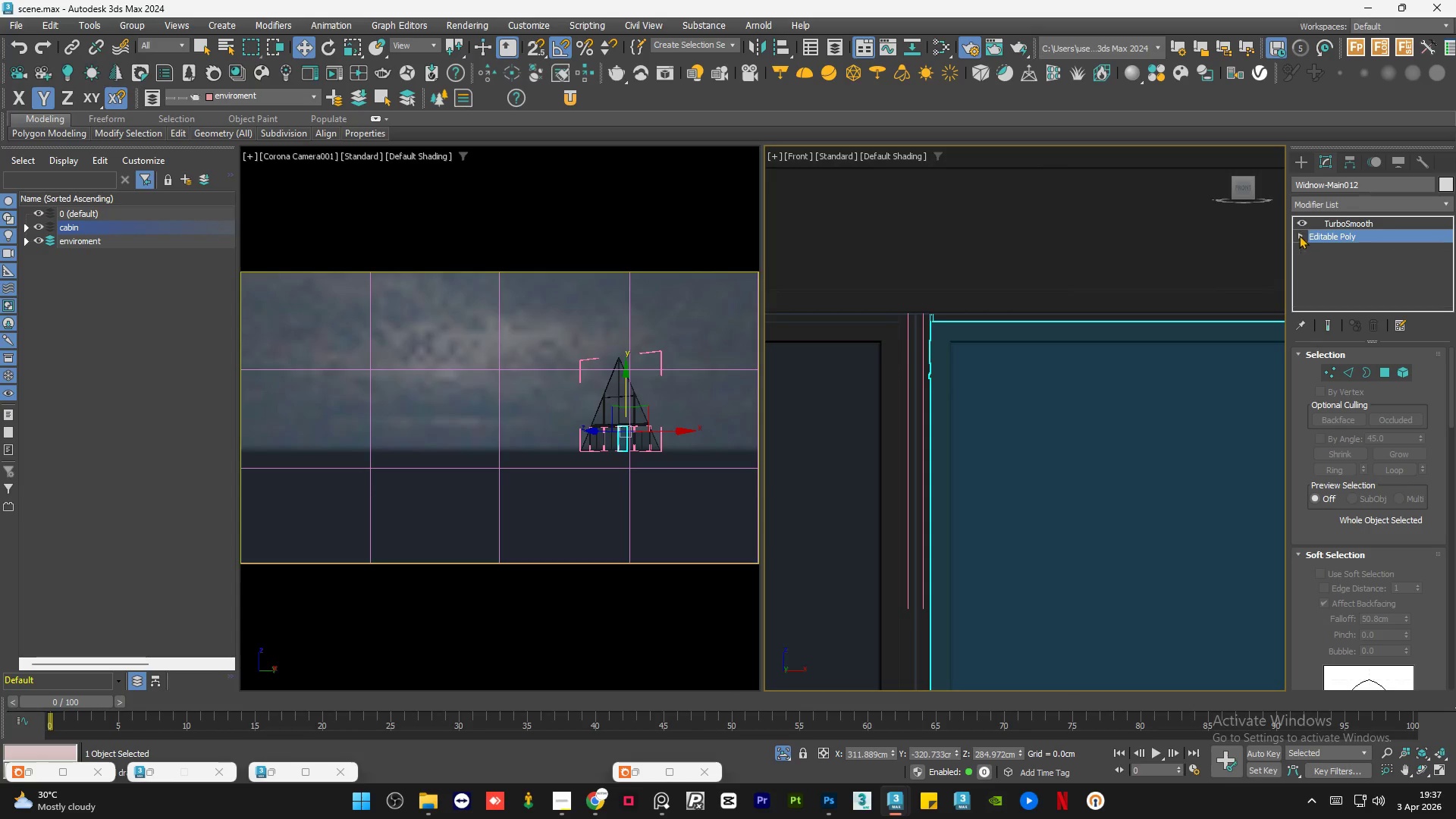 
double_click([1336, 221])
 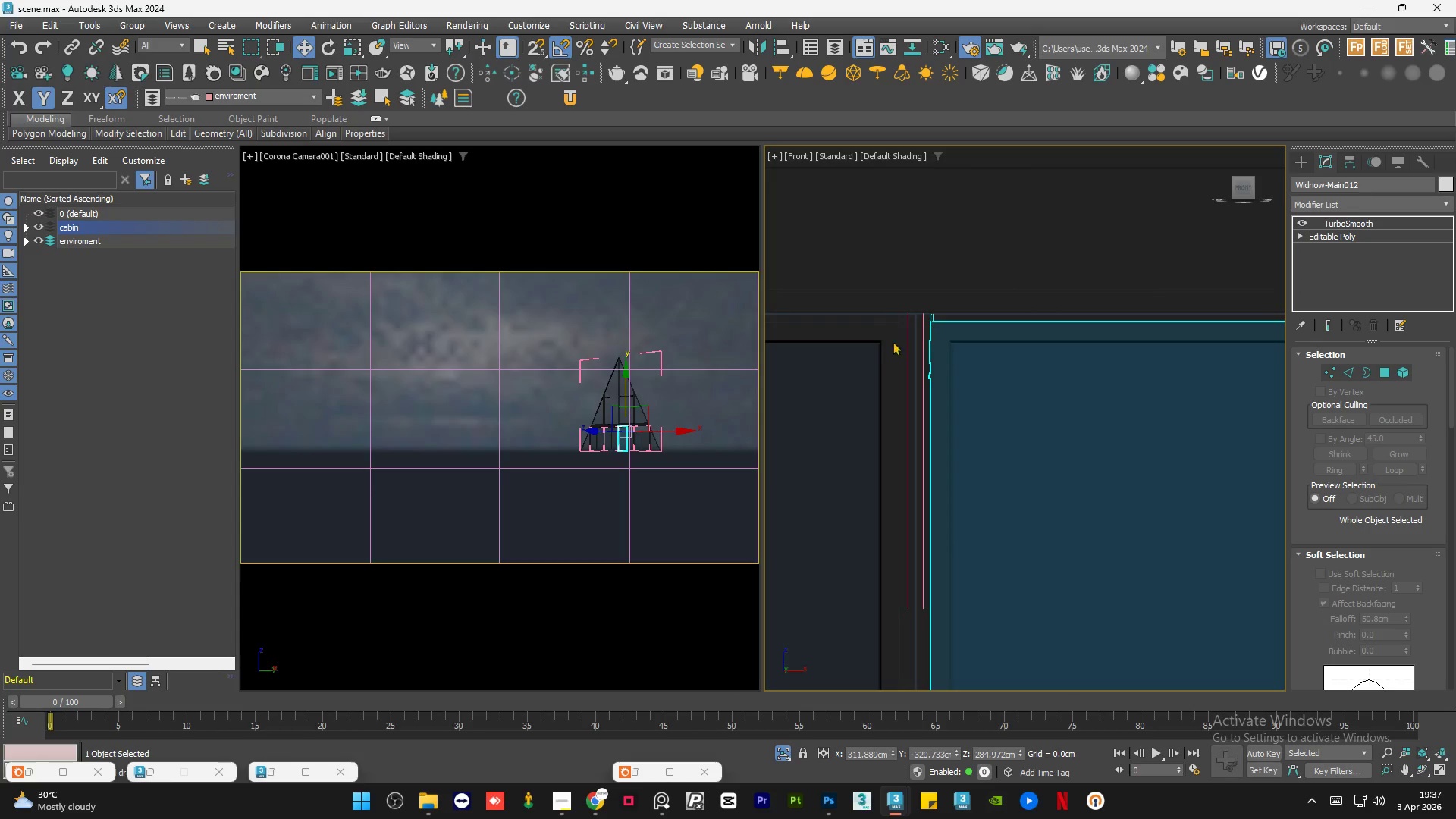 
scroll: coordinate [870, 357], scroll_direction: down, amount: 3.0
 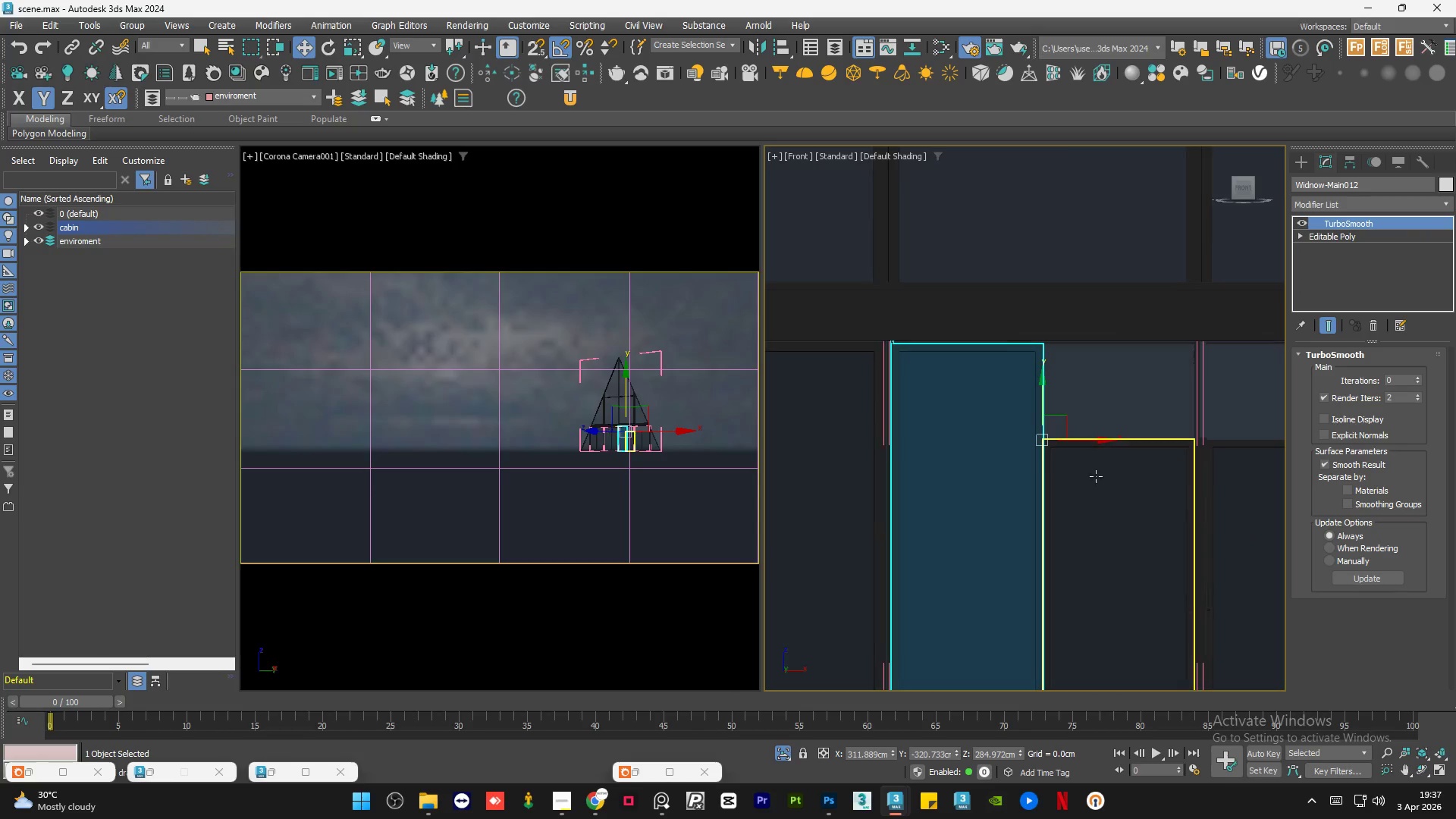 
left_click([1096, 476])
 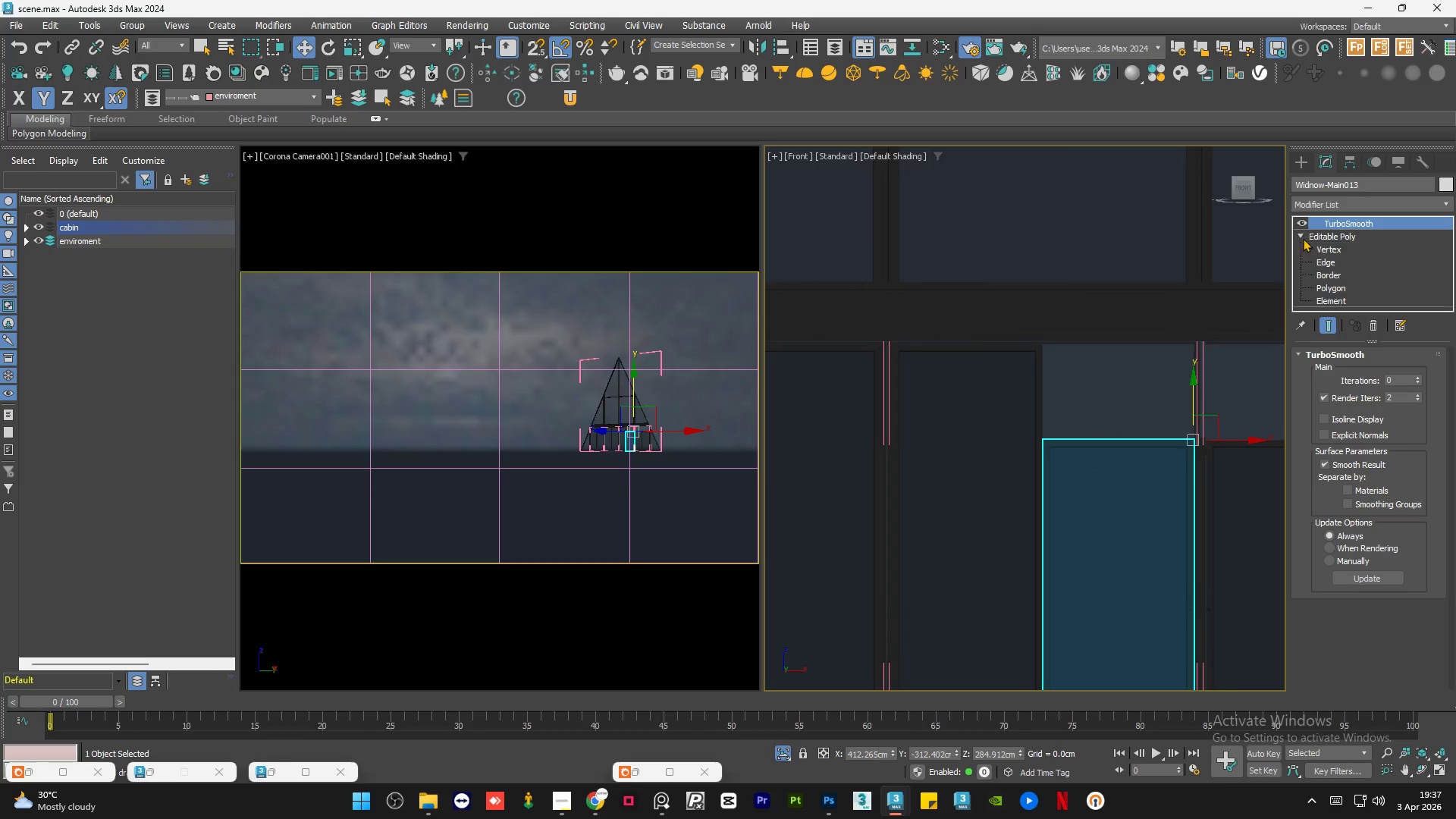 
double_click([1327, 249])
 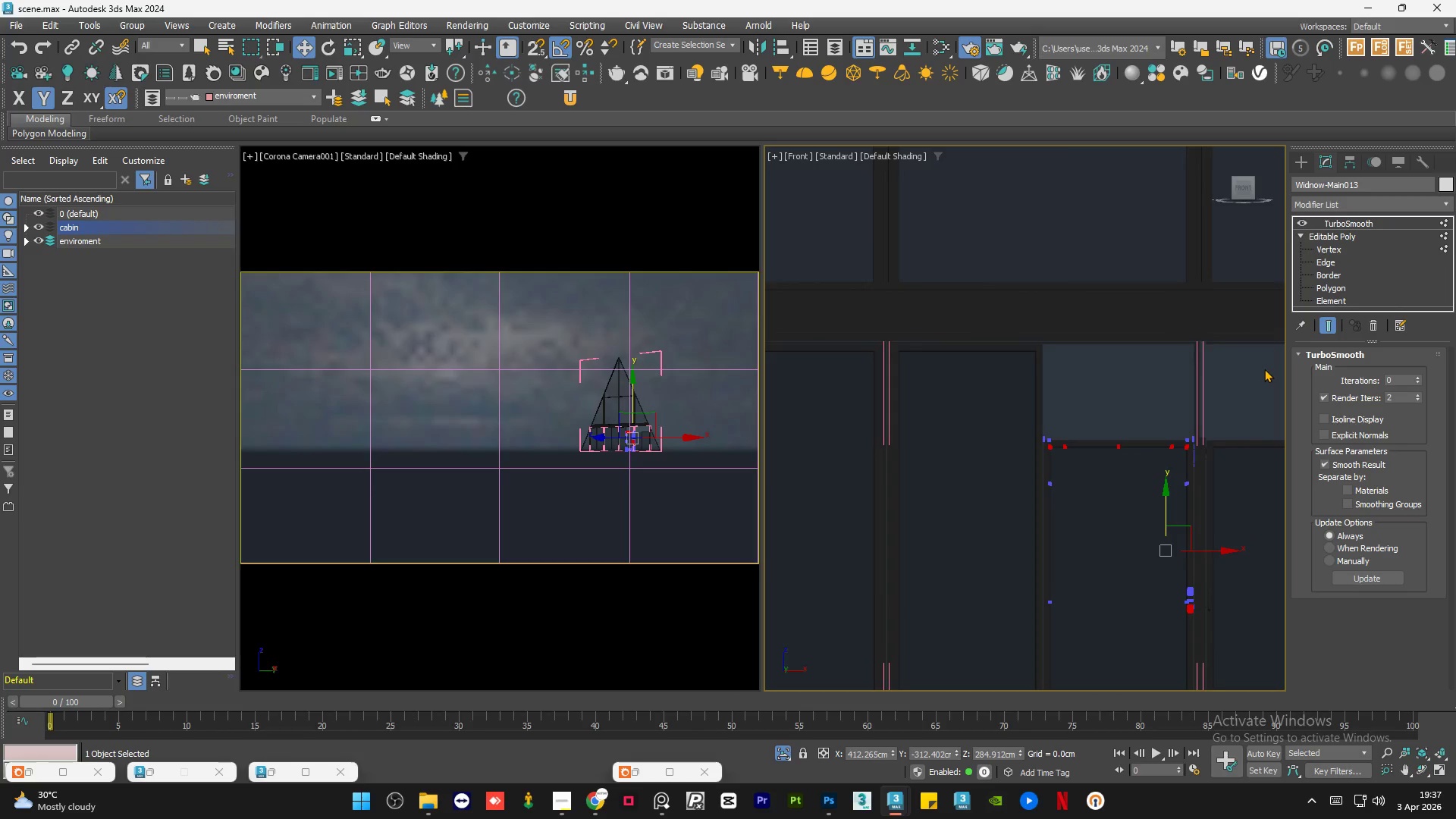 
left_click_drag(start_coordinate=[1264, 369], to_coordinate=[984, 524])
 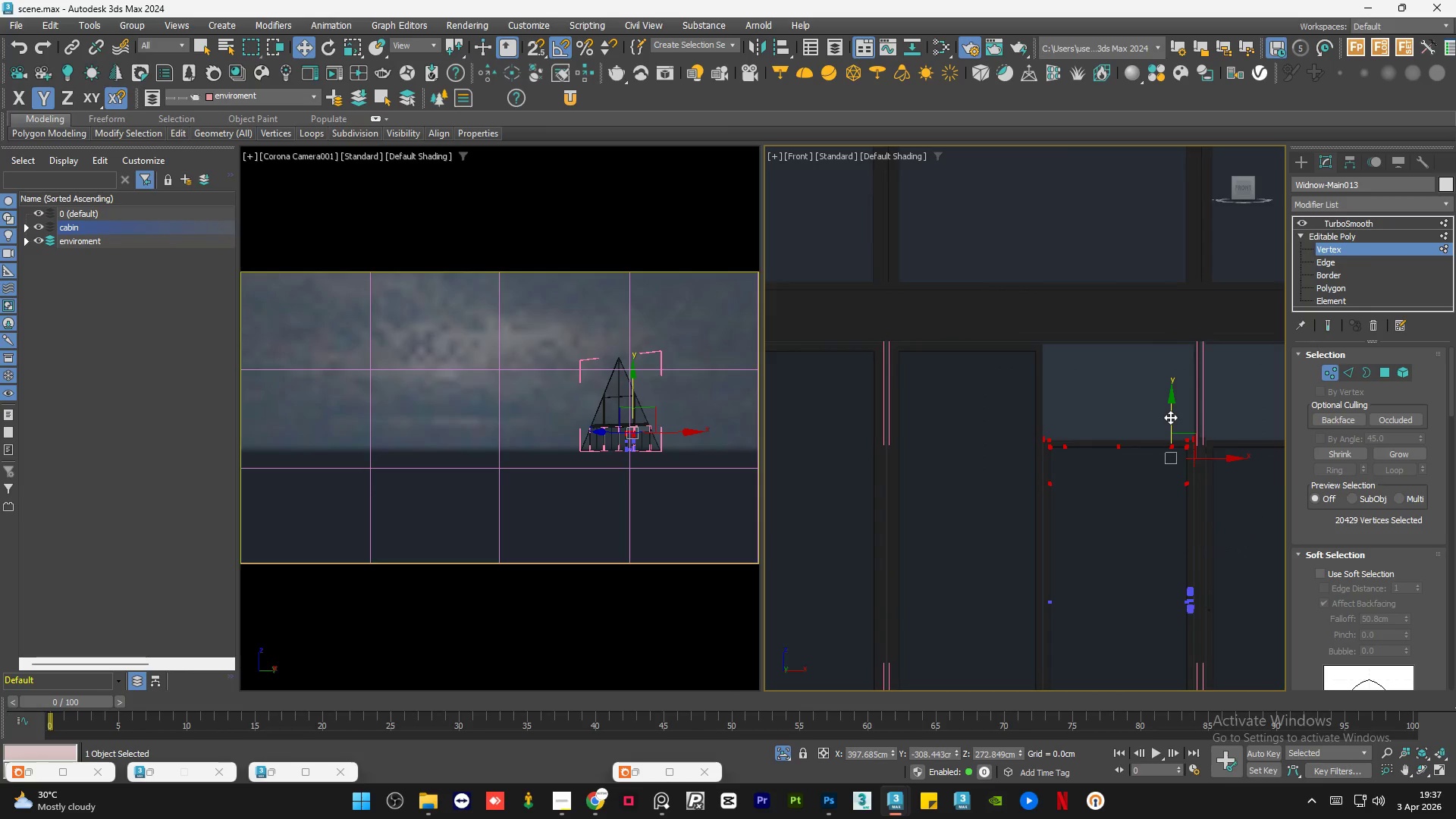 
left_click_drag(start_coordinate=[1171, 416], to_coordinate=[1172, 321])
 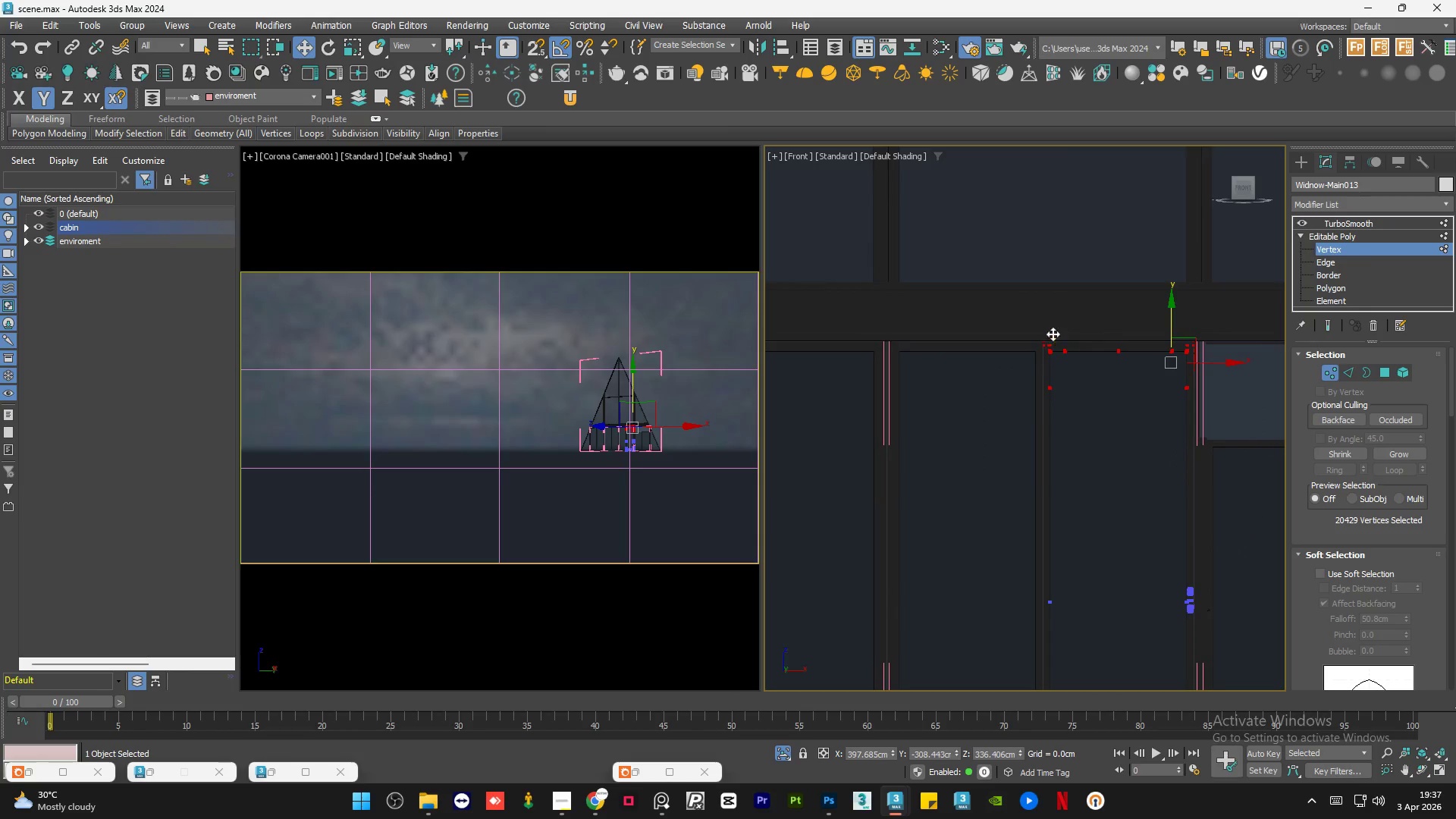 
scroll: coordinate [1065, 359], scroll_direction: up, amount: 8.0
 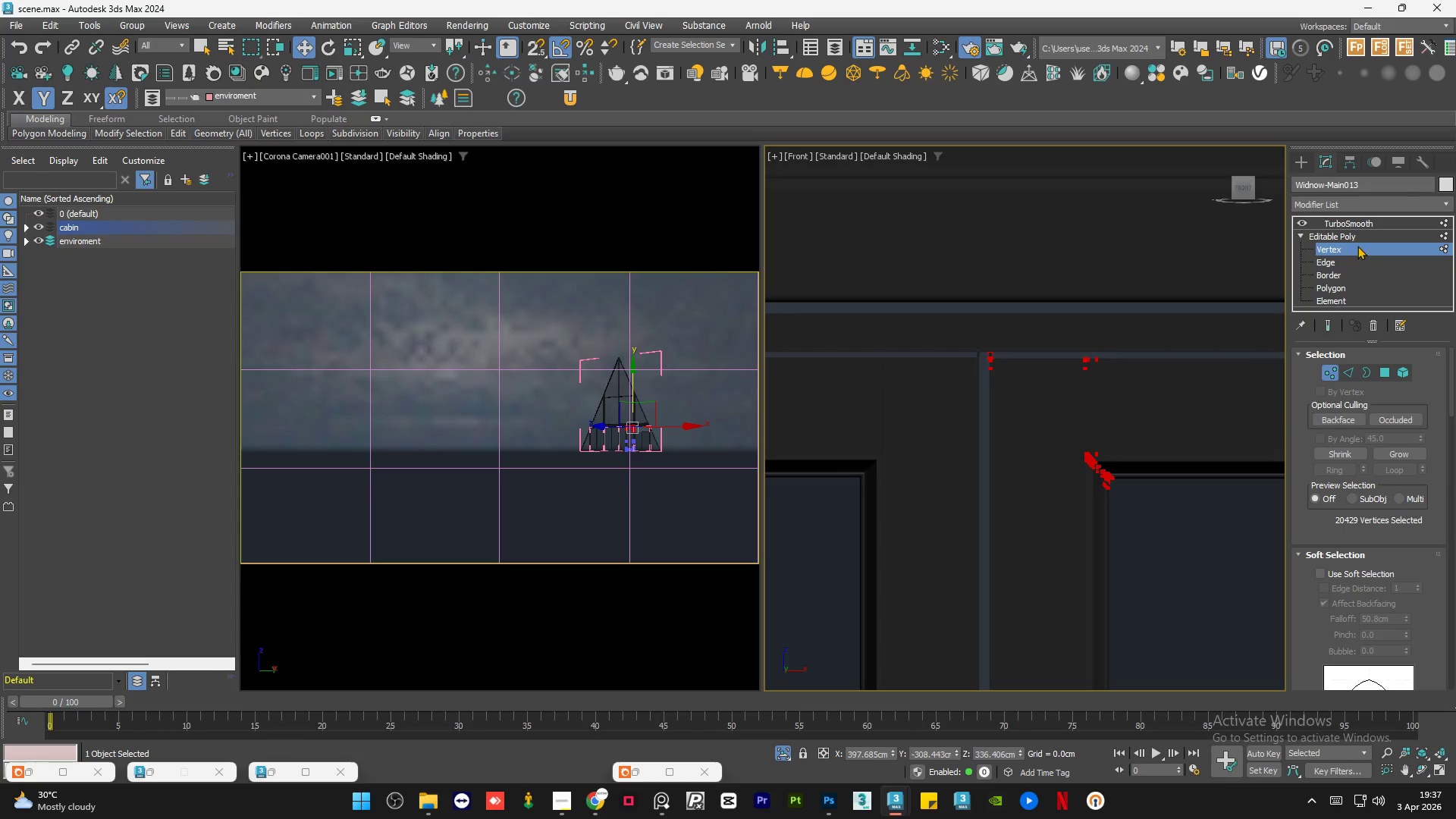 
left_click([1351, 237])
 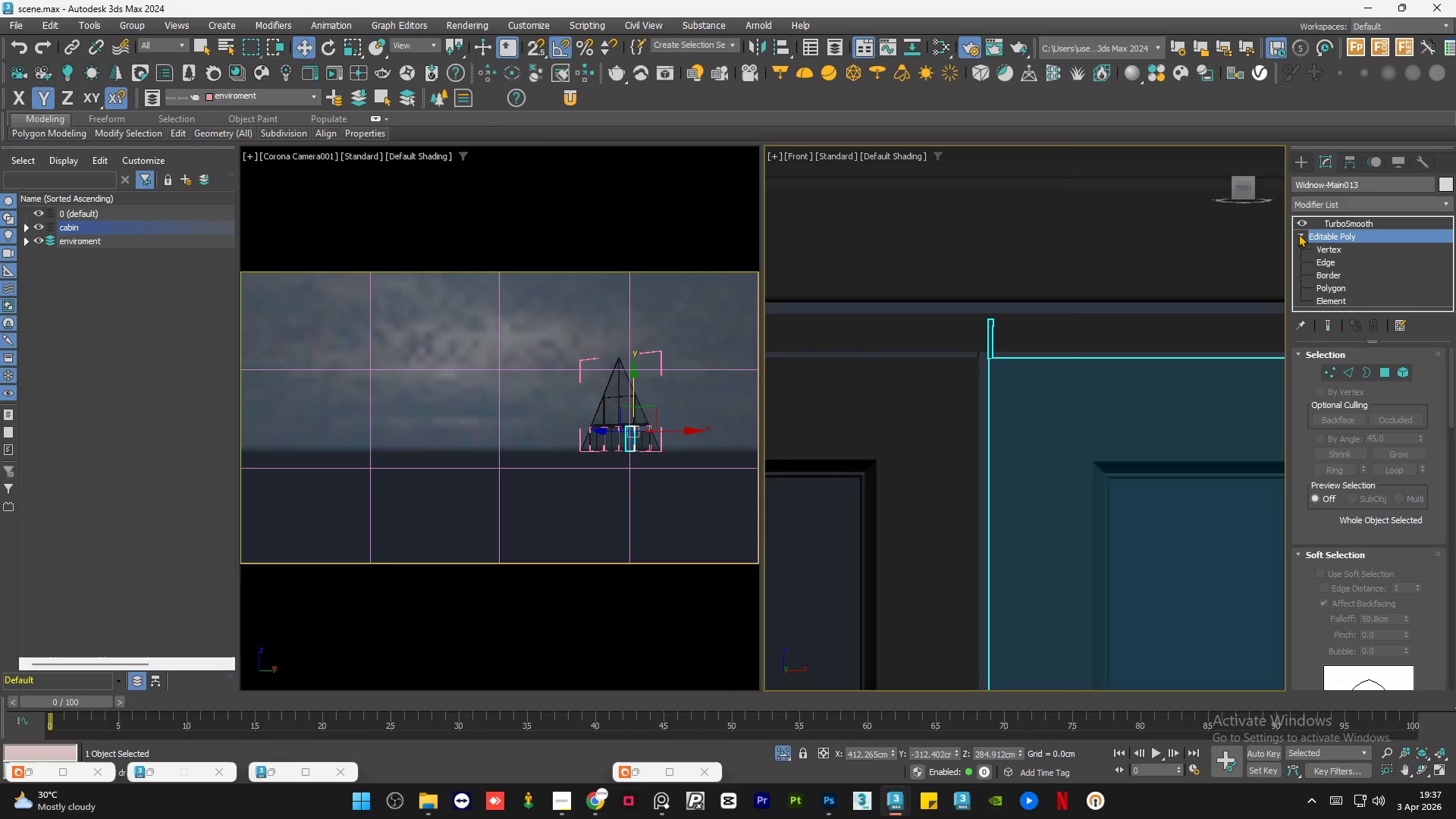 
left_click([1298, 233])
 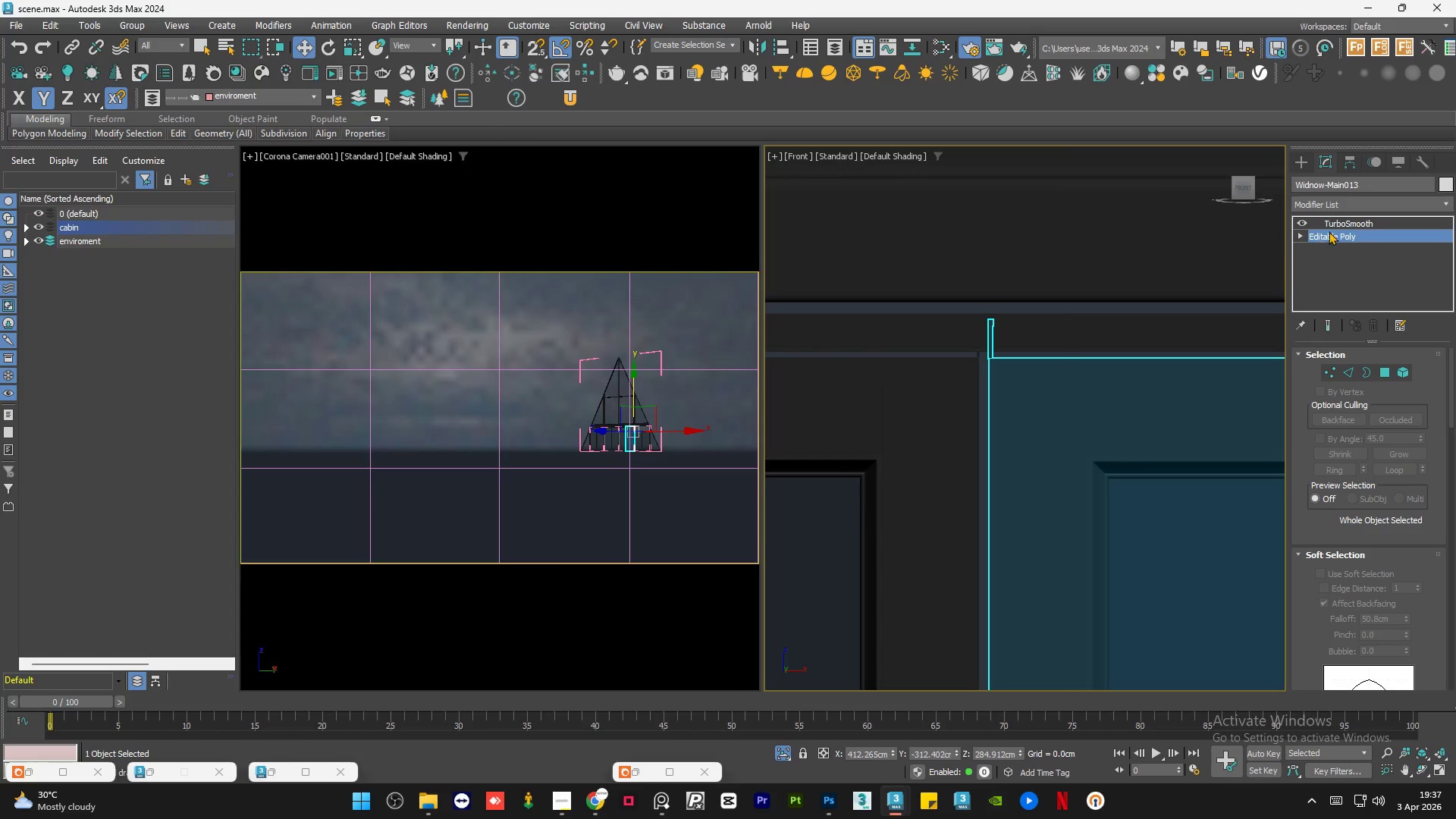 
left_click([1348, 222])
 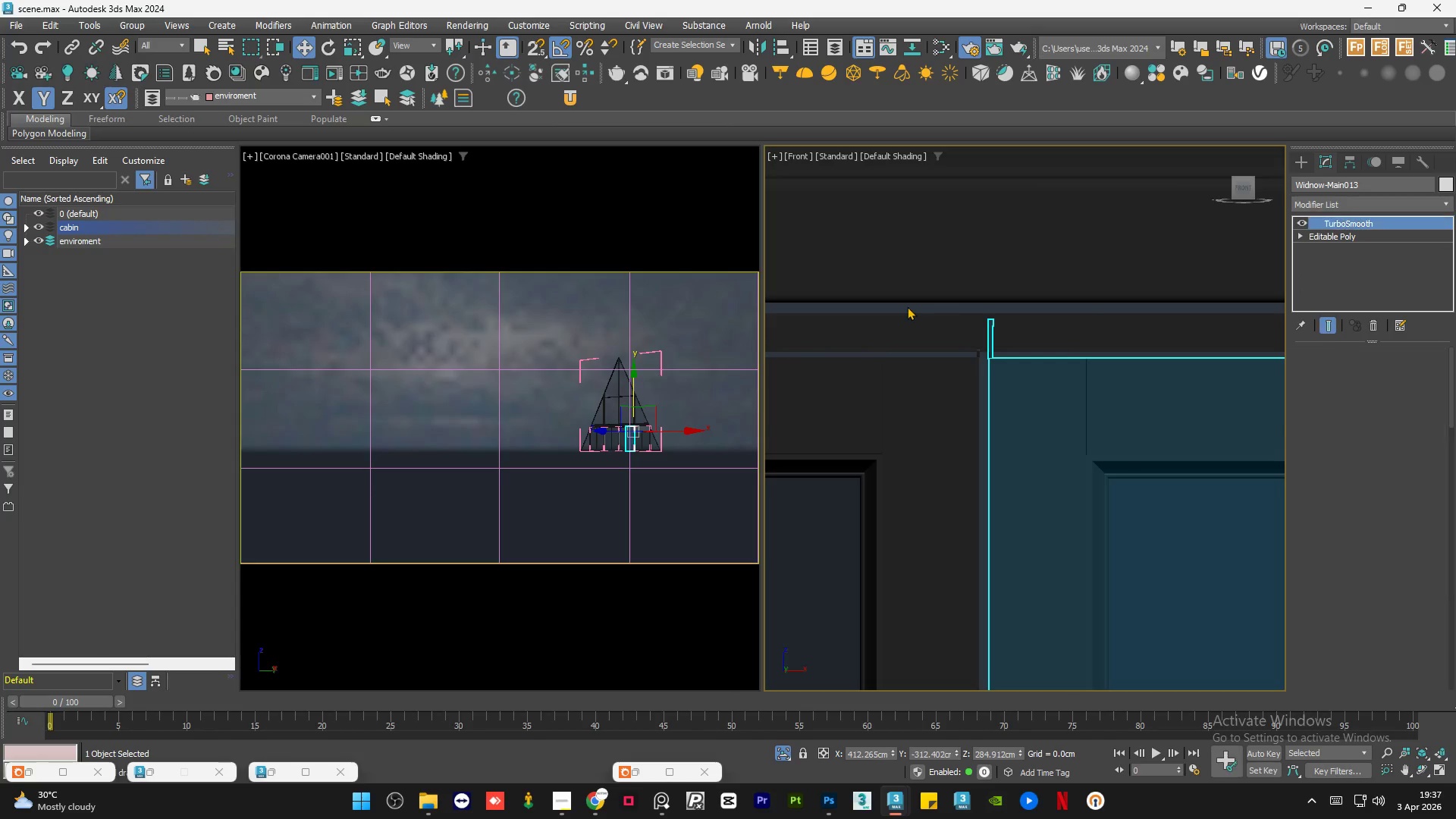 
scroll: coordinate [907, 306], scroll_direction: down, amount: 8.0
 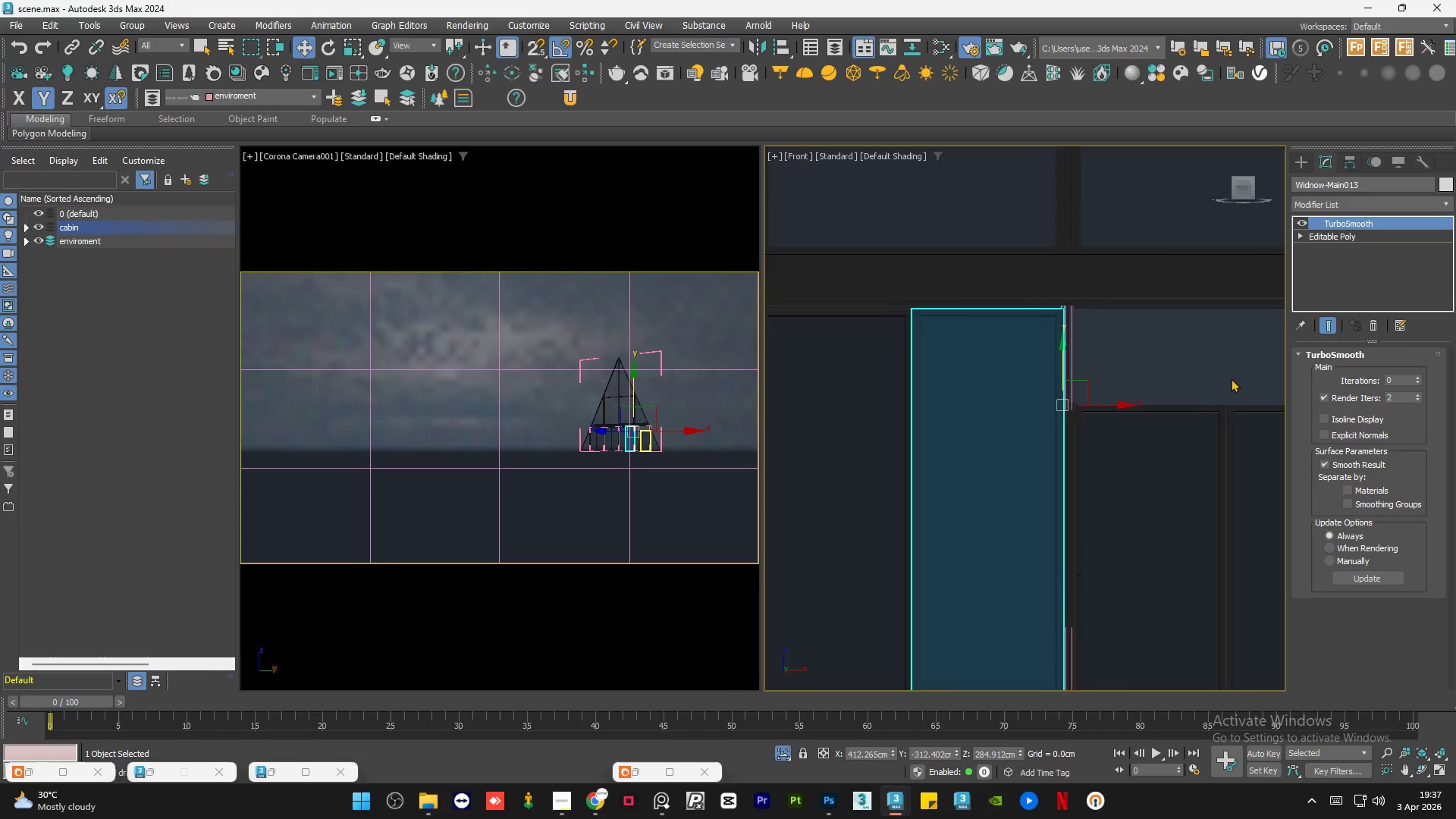 
scroll: coordinate [1235, 374], scroll_direction: up, amount: 2.0
 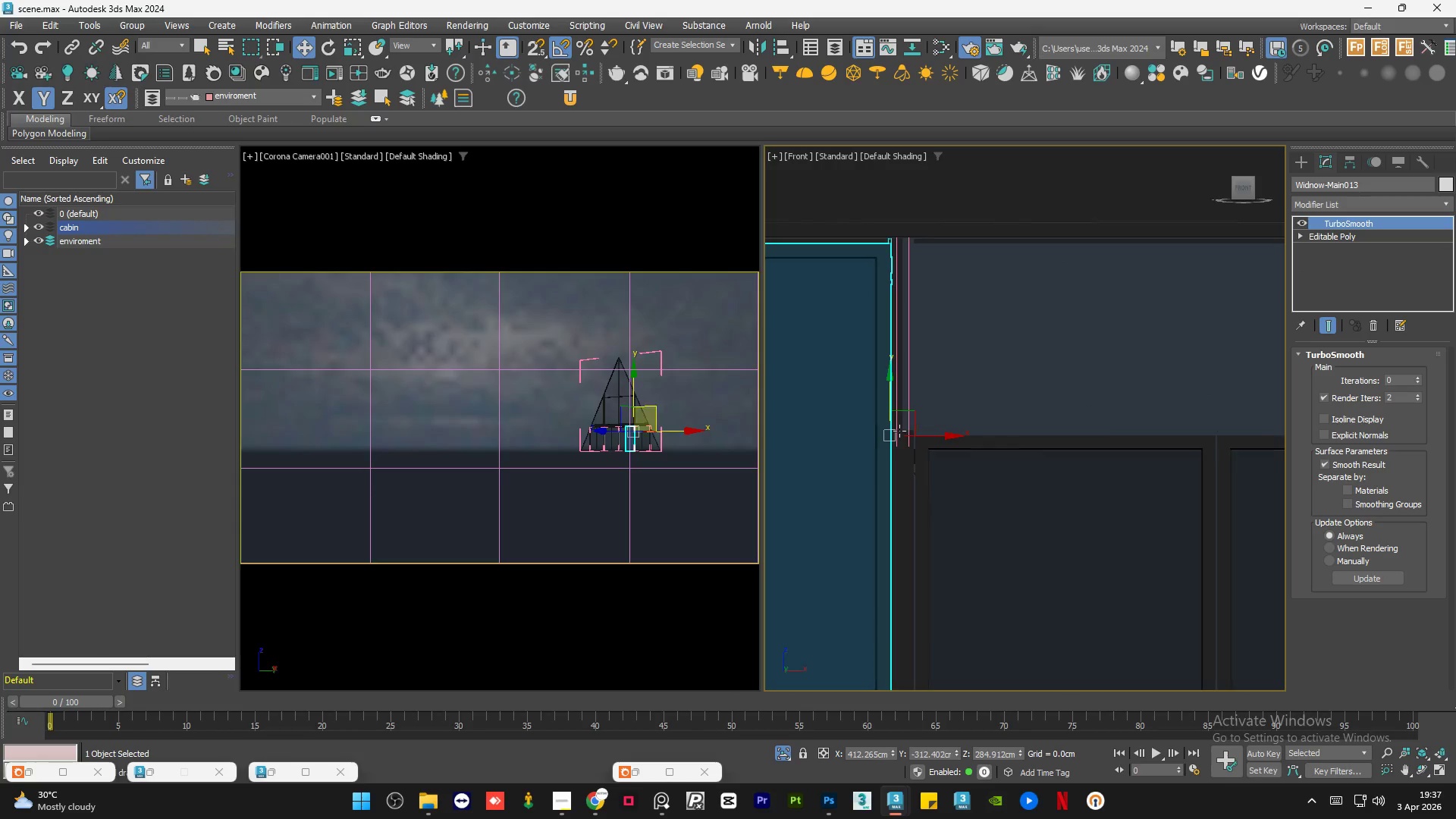 
left_click([915, 469])
 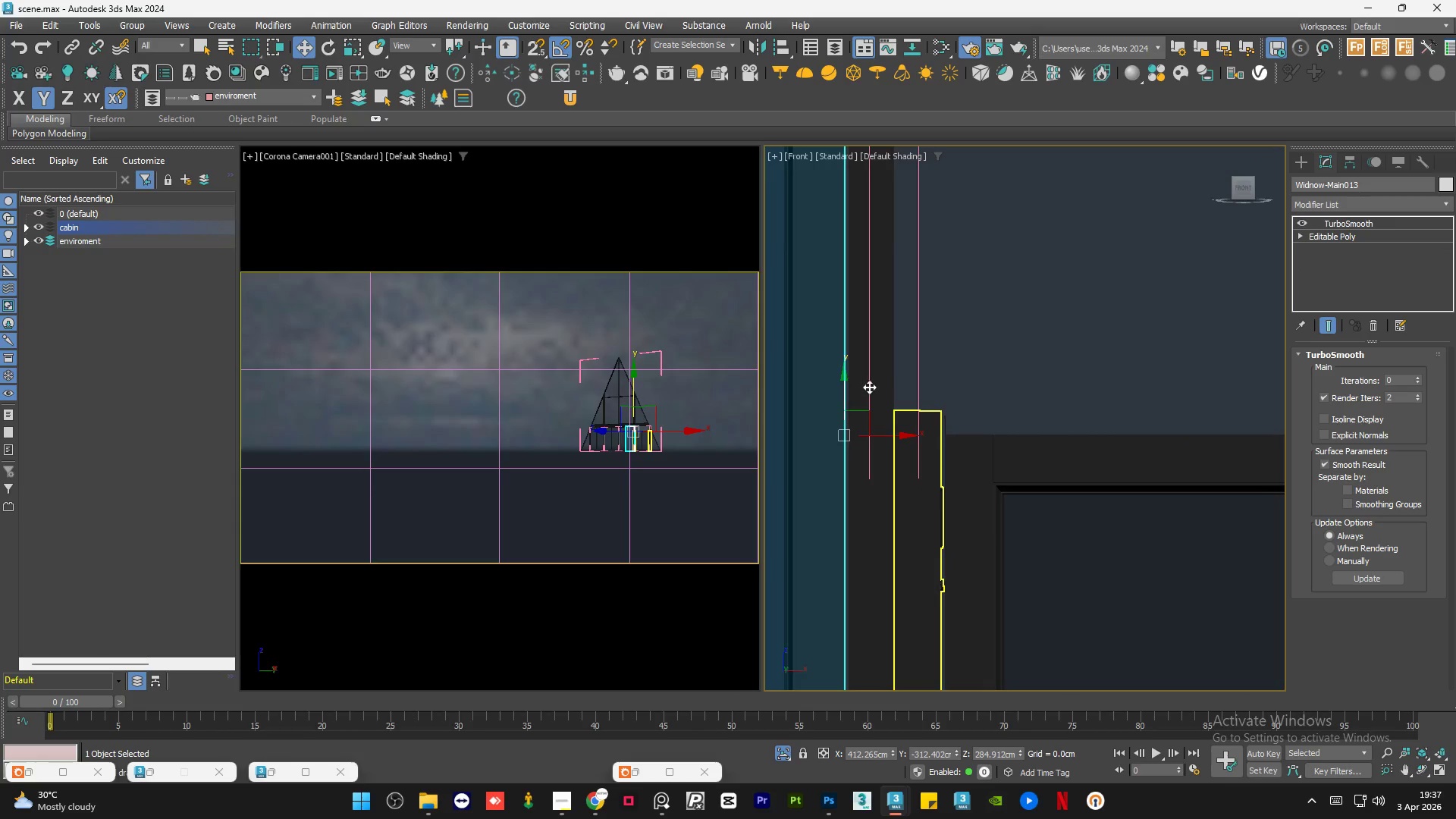 
scroll: coordinate [912, 442], scroll_direction: up, amount: 4.0
 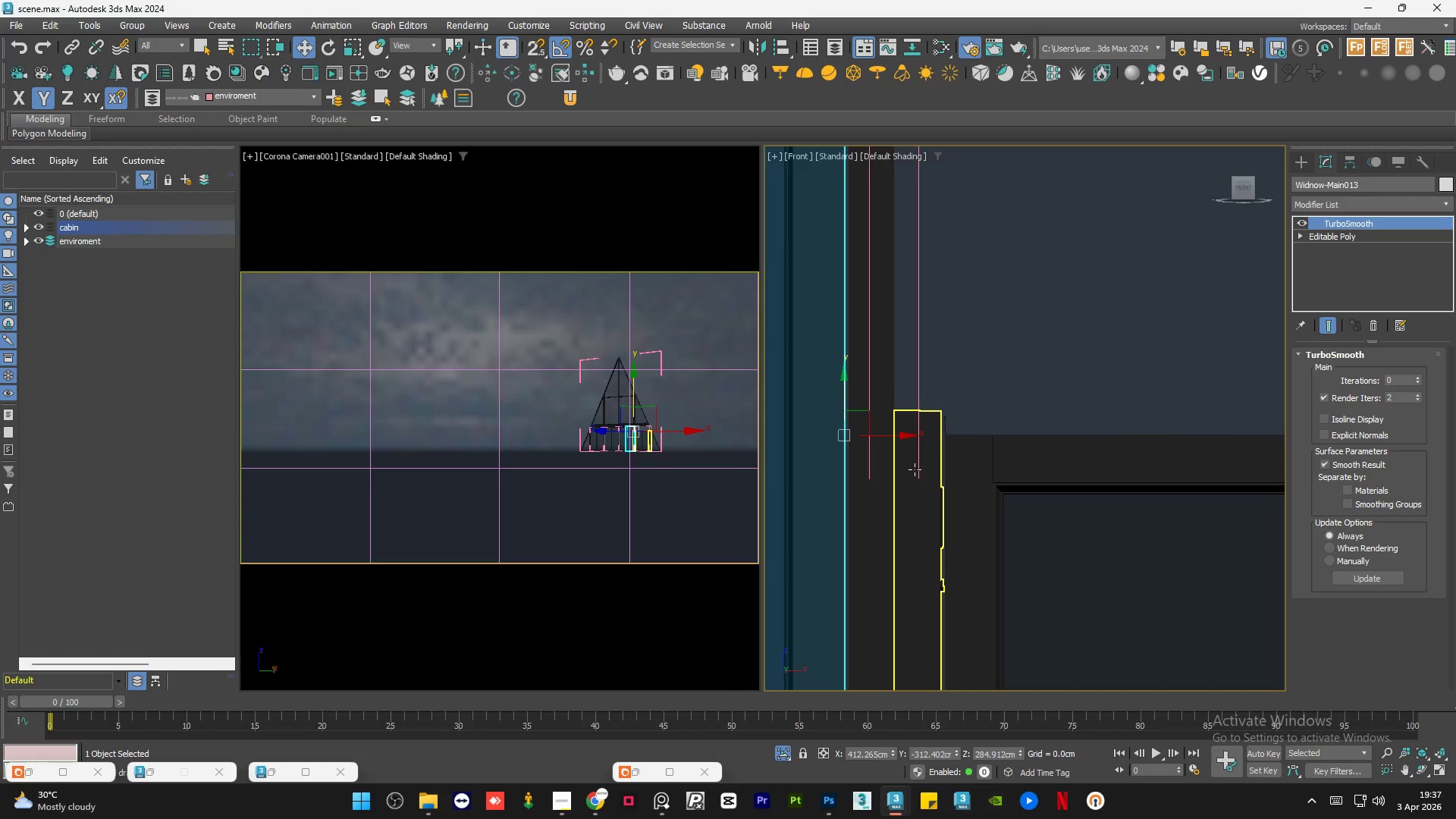 
scroll: coordinate [869, 387], scroll_direction: down, amount: 5.0
 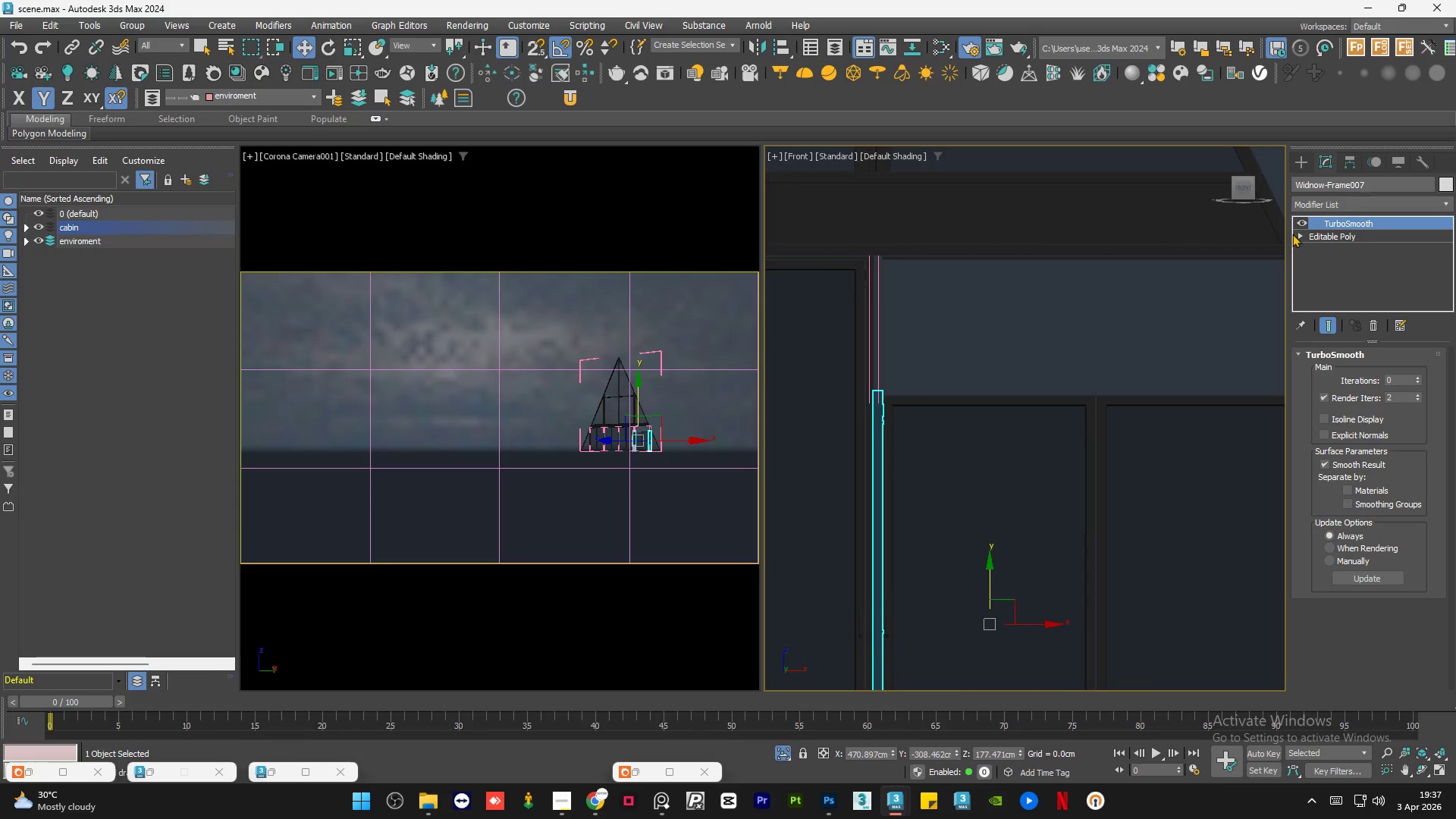 
left_click([1298, 233])
 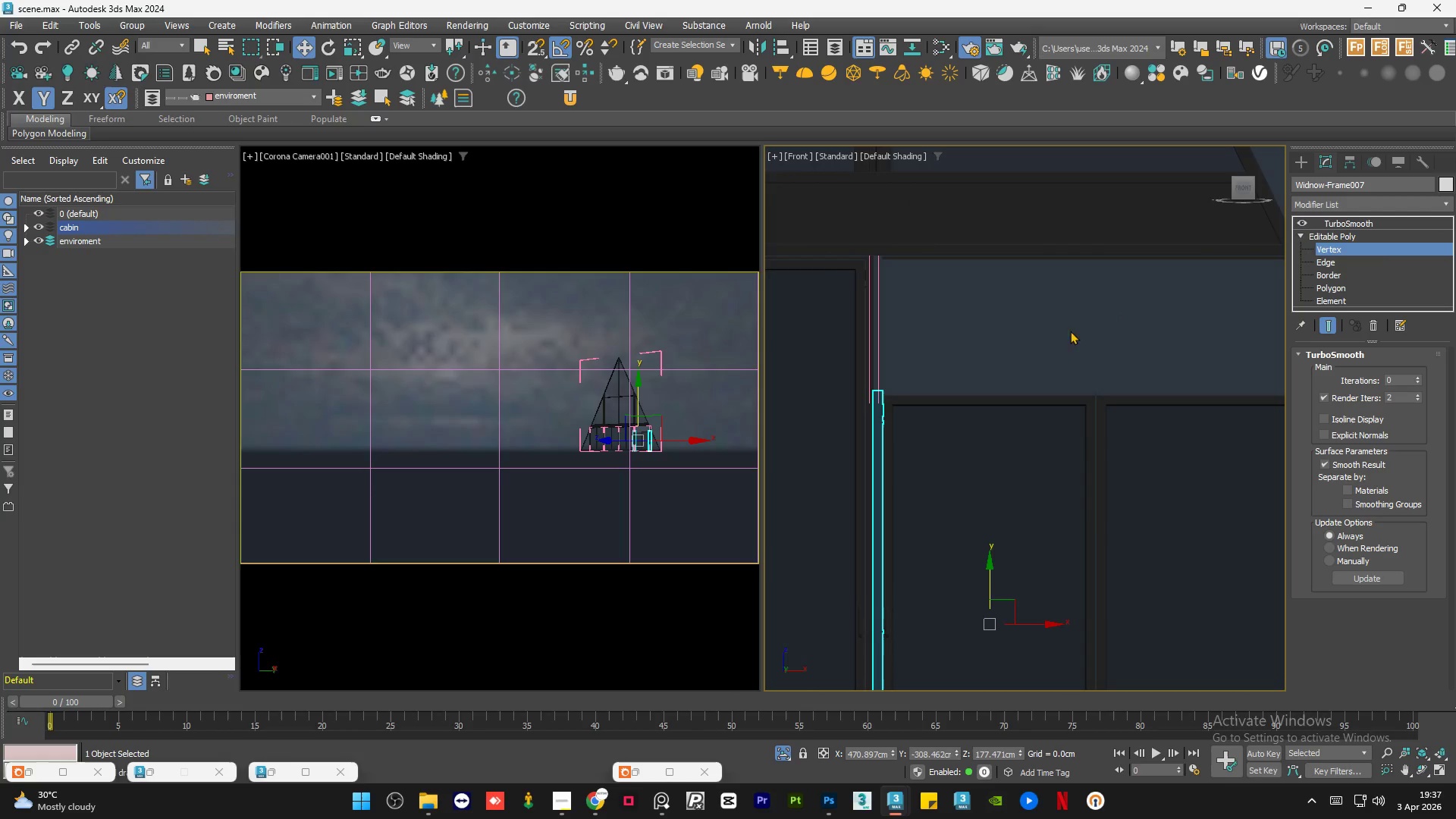 
scroll: coordinate [990, 353], scroll_direction: down, amount: 1.0
 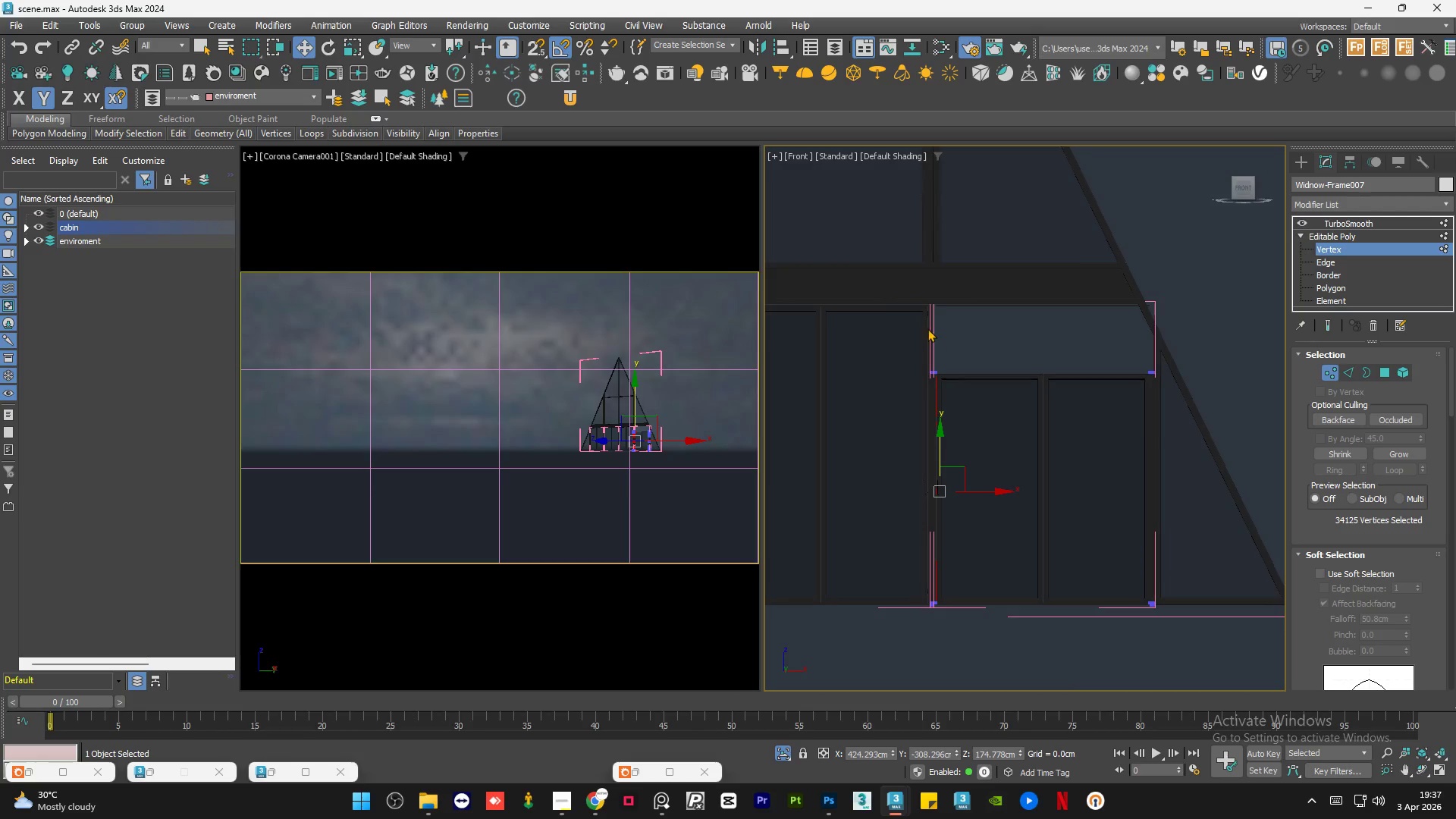 
left_click_drag(start_coordinate=[897, 322], to_coordinate=[1188, 436])
 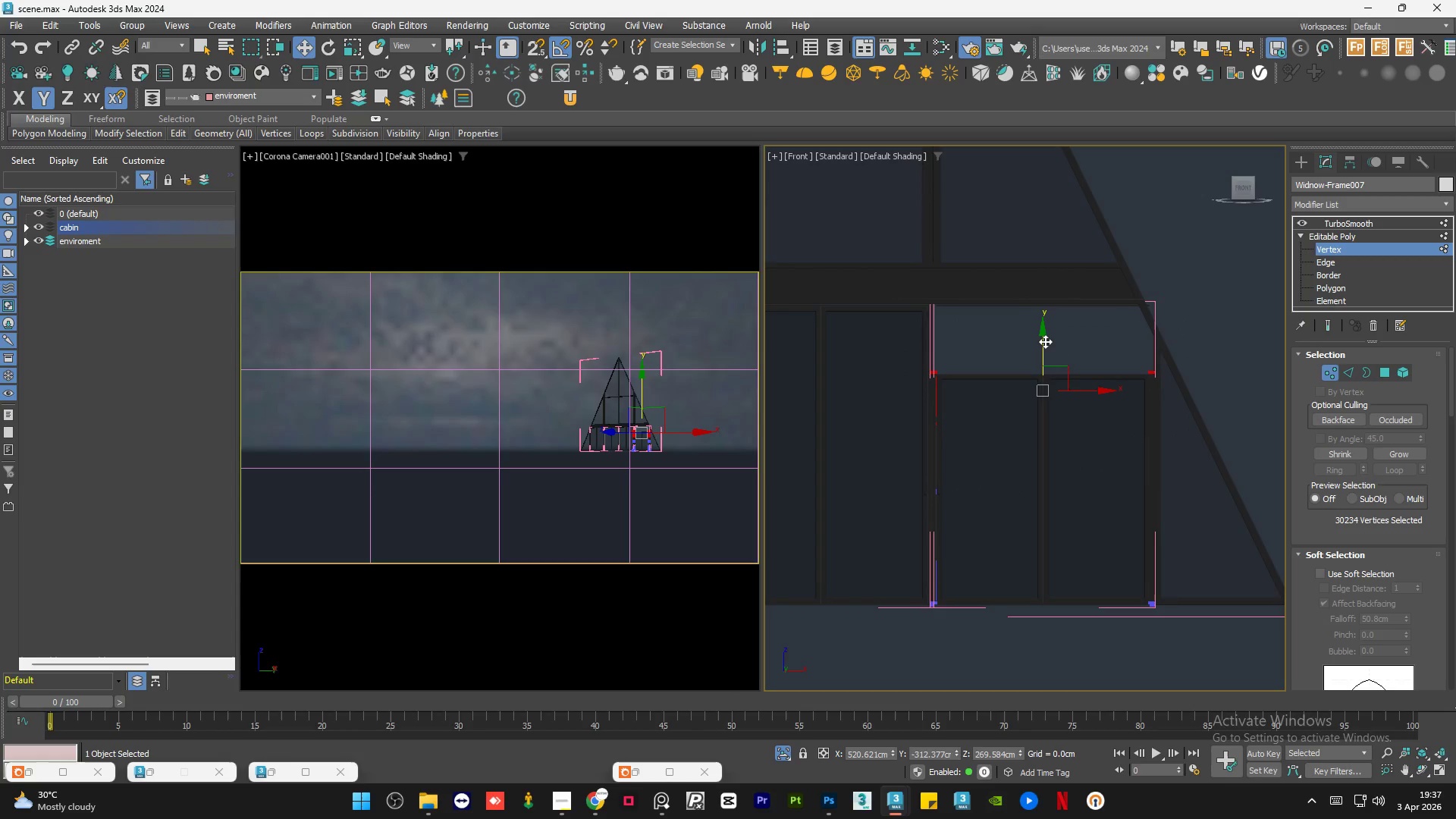 
left_click_drag(start_coordinate=[1044, 341], to_coordinate=[1046, 278])
 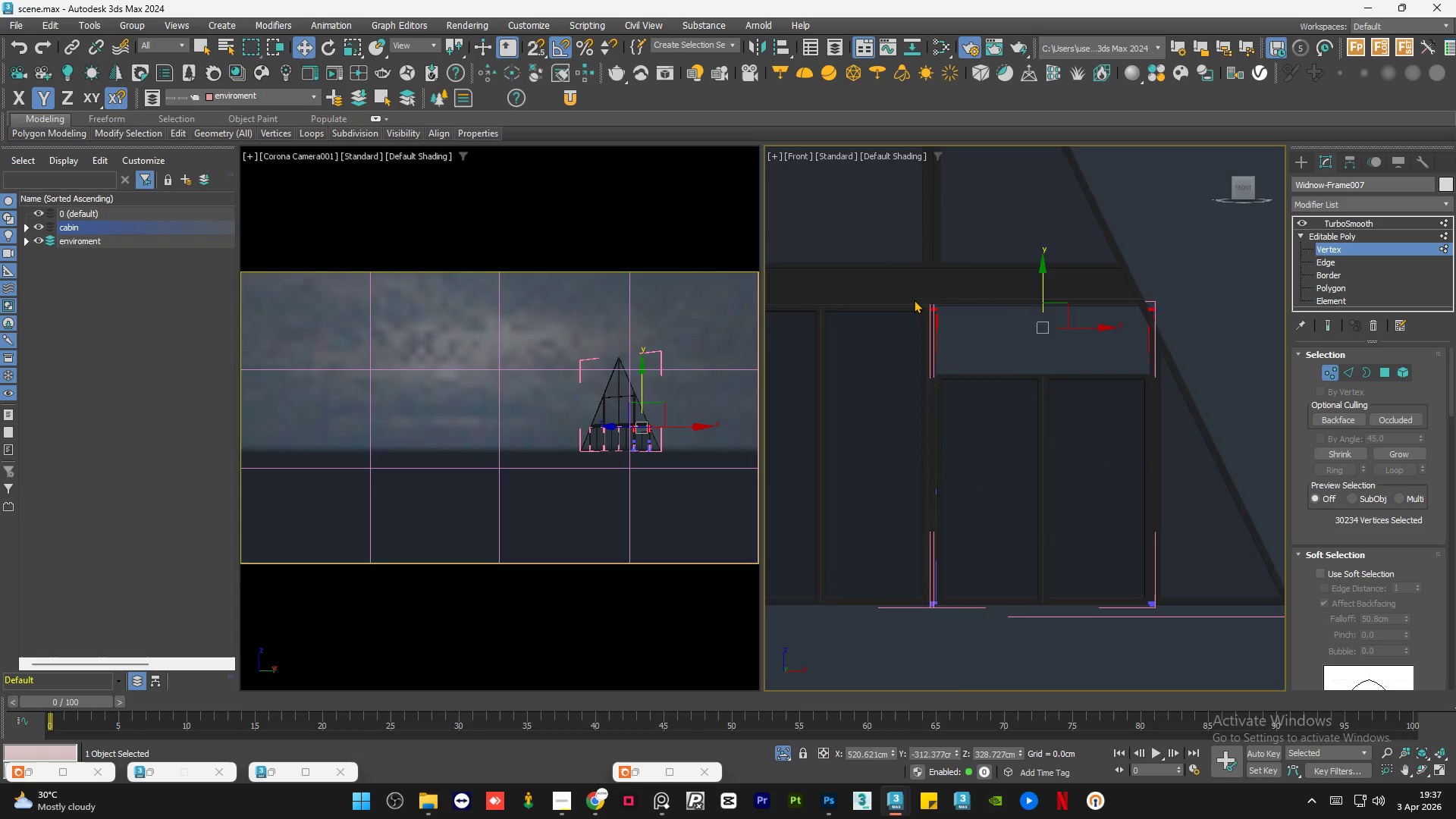 
scroll: coordinate [1056, 347], scroll_direction: up, amount: 9.0
 